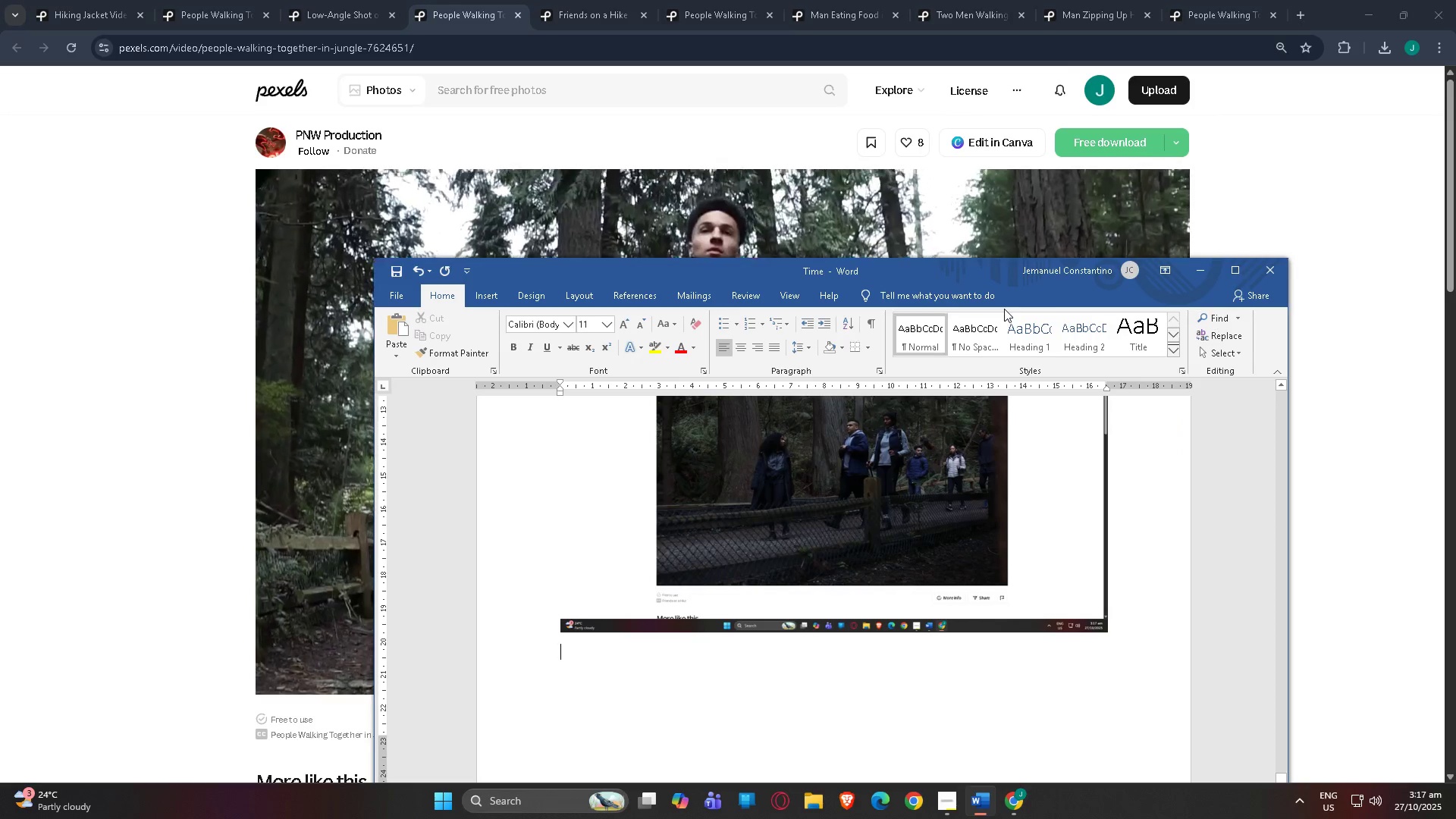 
key(Control+V)
 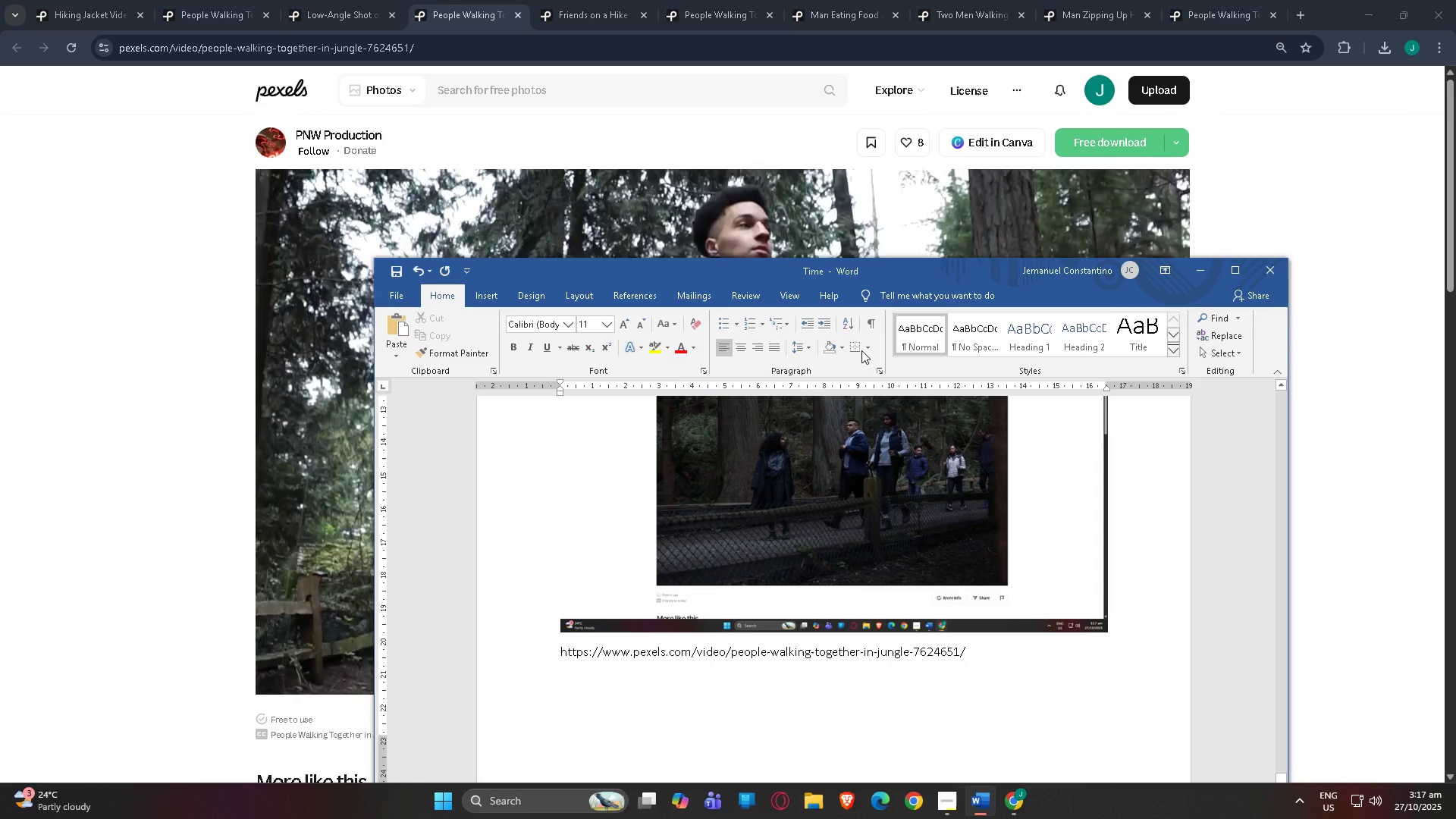 
key(Alt+AltLeft)
 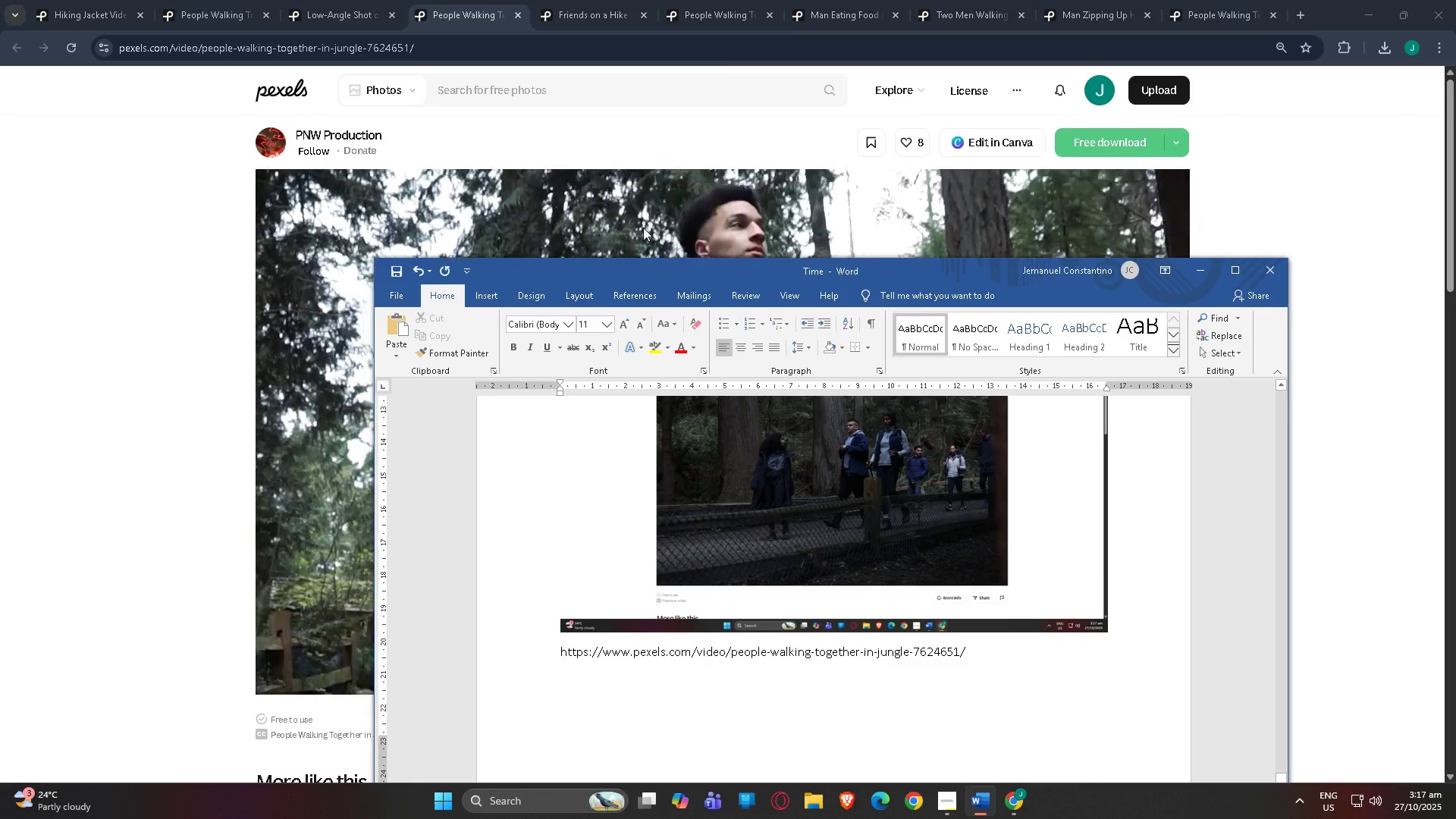 
key(Alt+Tab)
 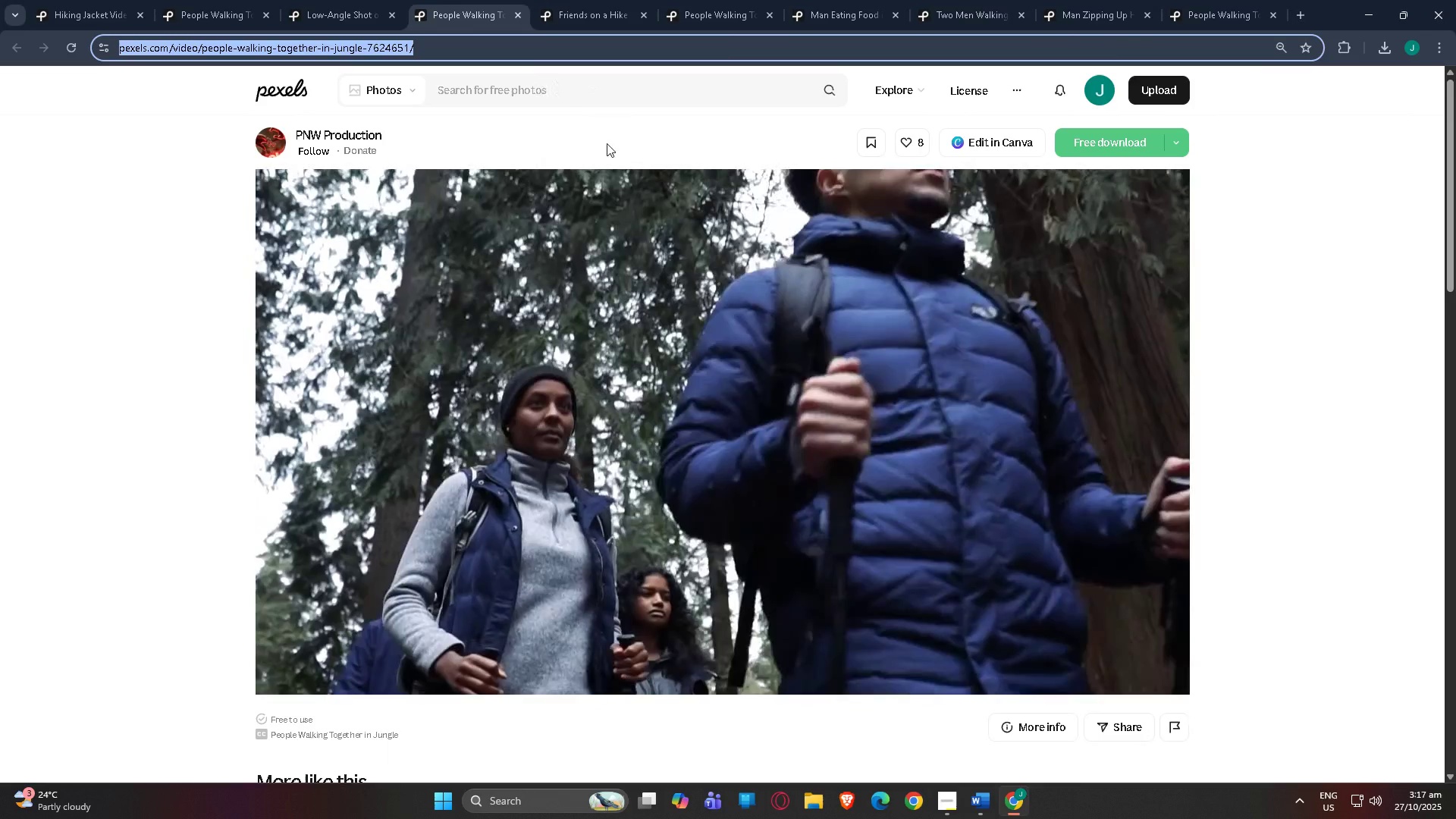 
key(Meta+S)
 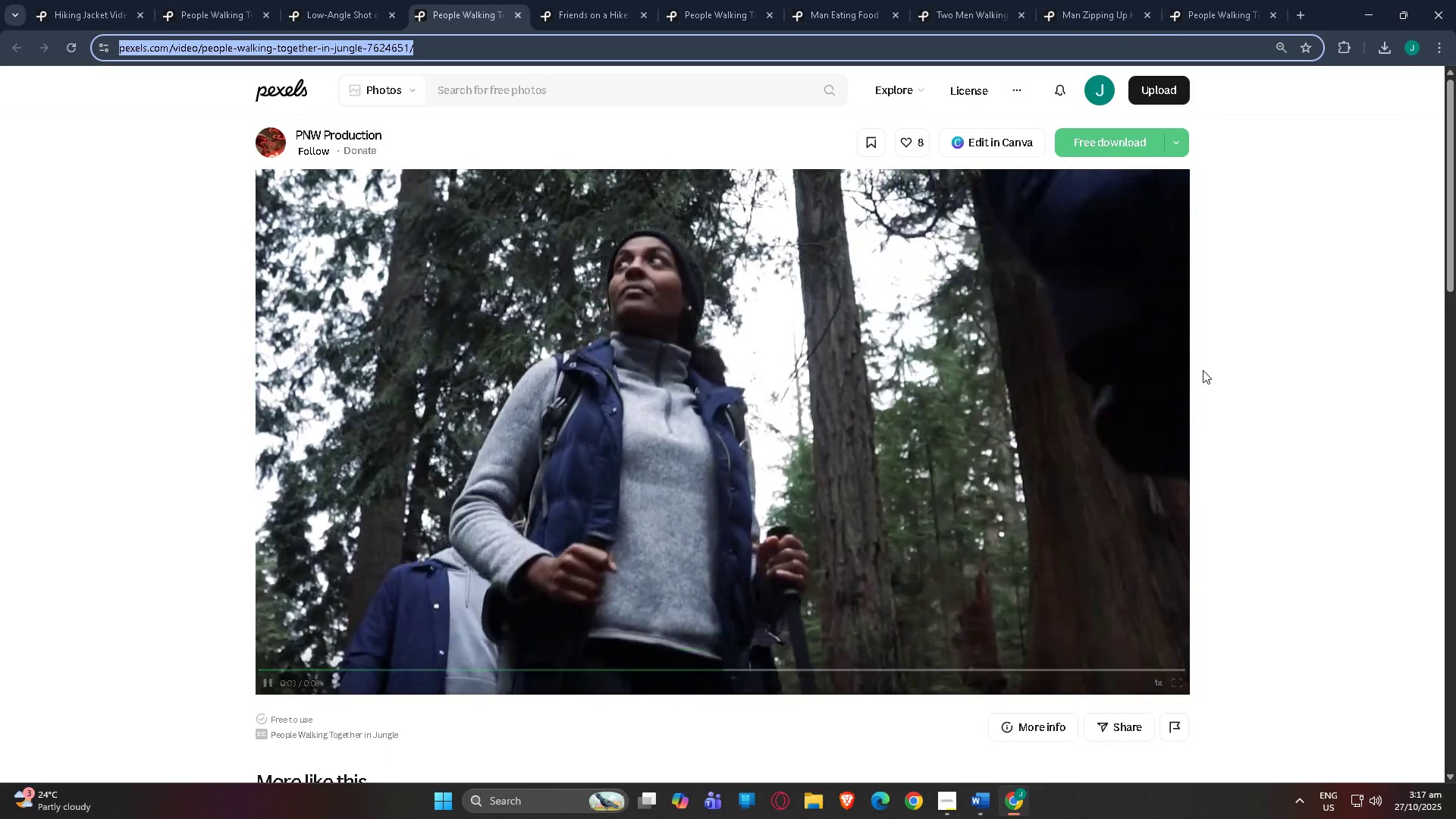 
key(Meta+Shift+ShiftLeft)
 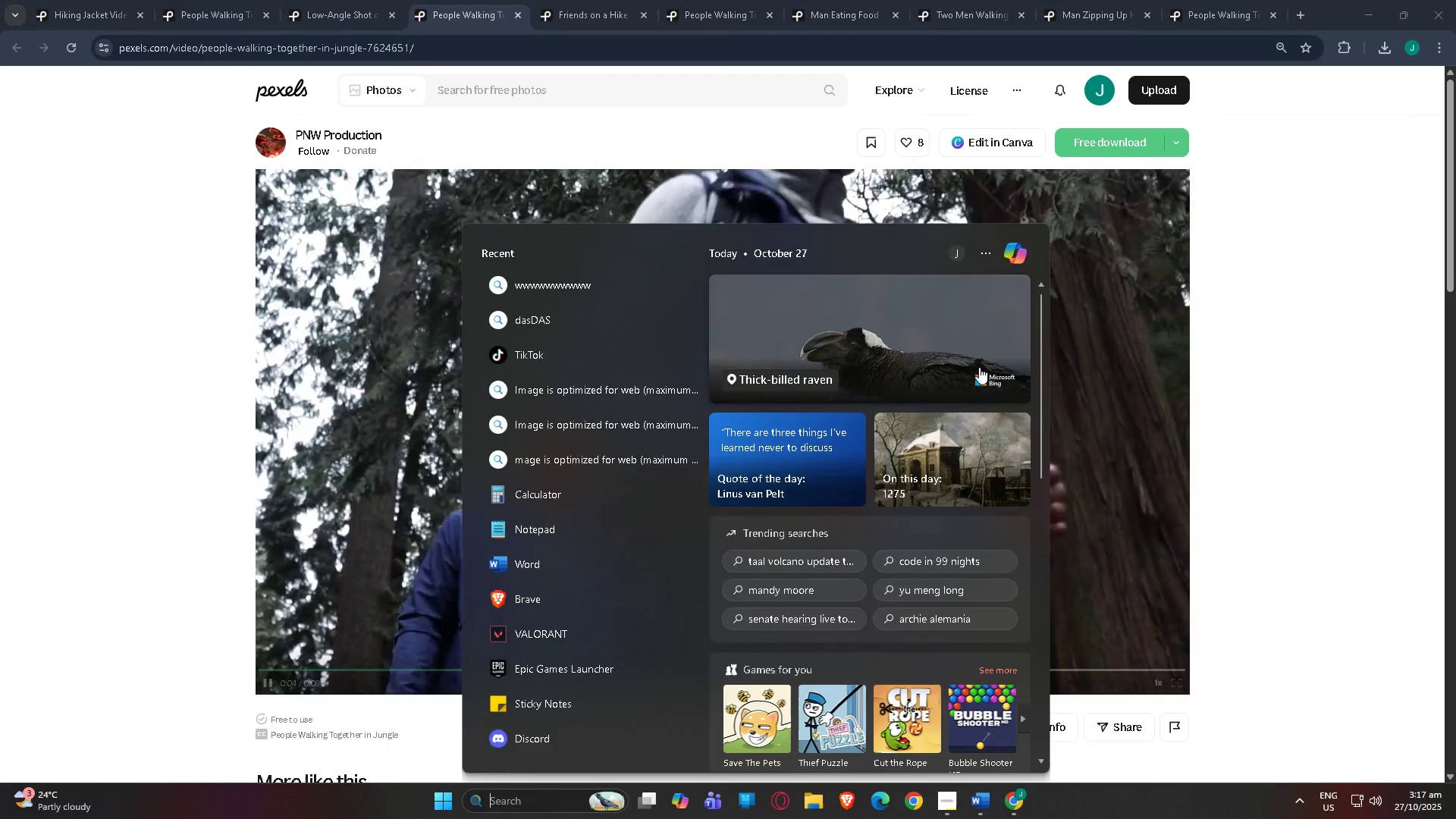 
left_click([1435, 344])
 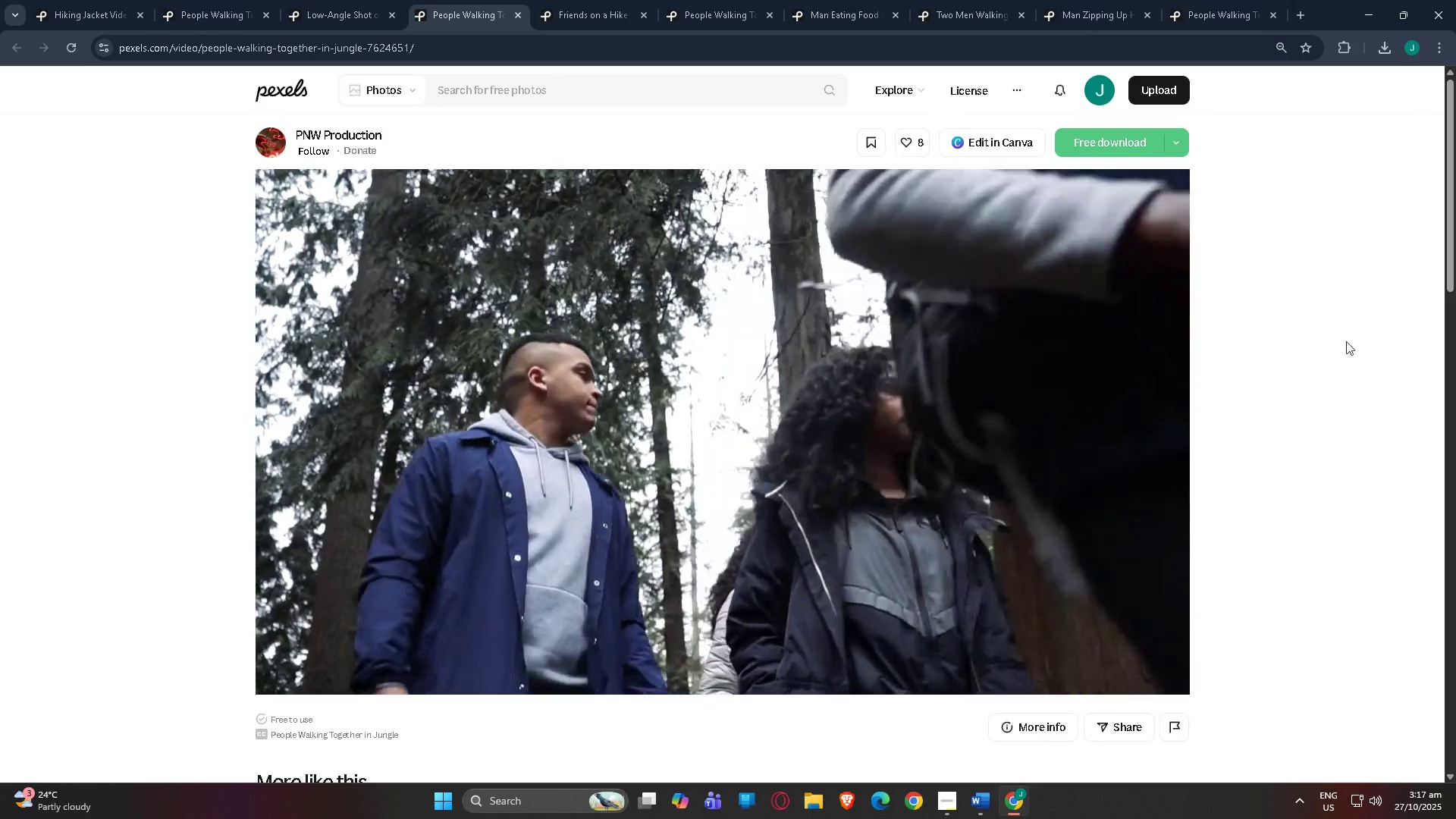 
key(Shift+ShiftLeft)
 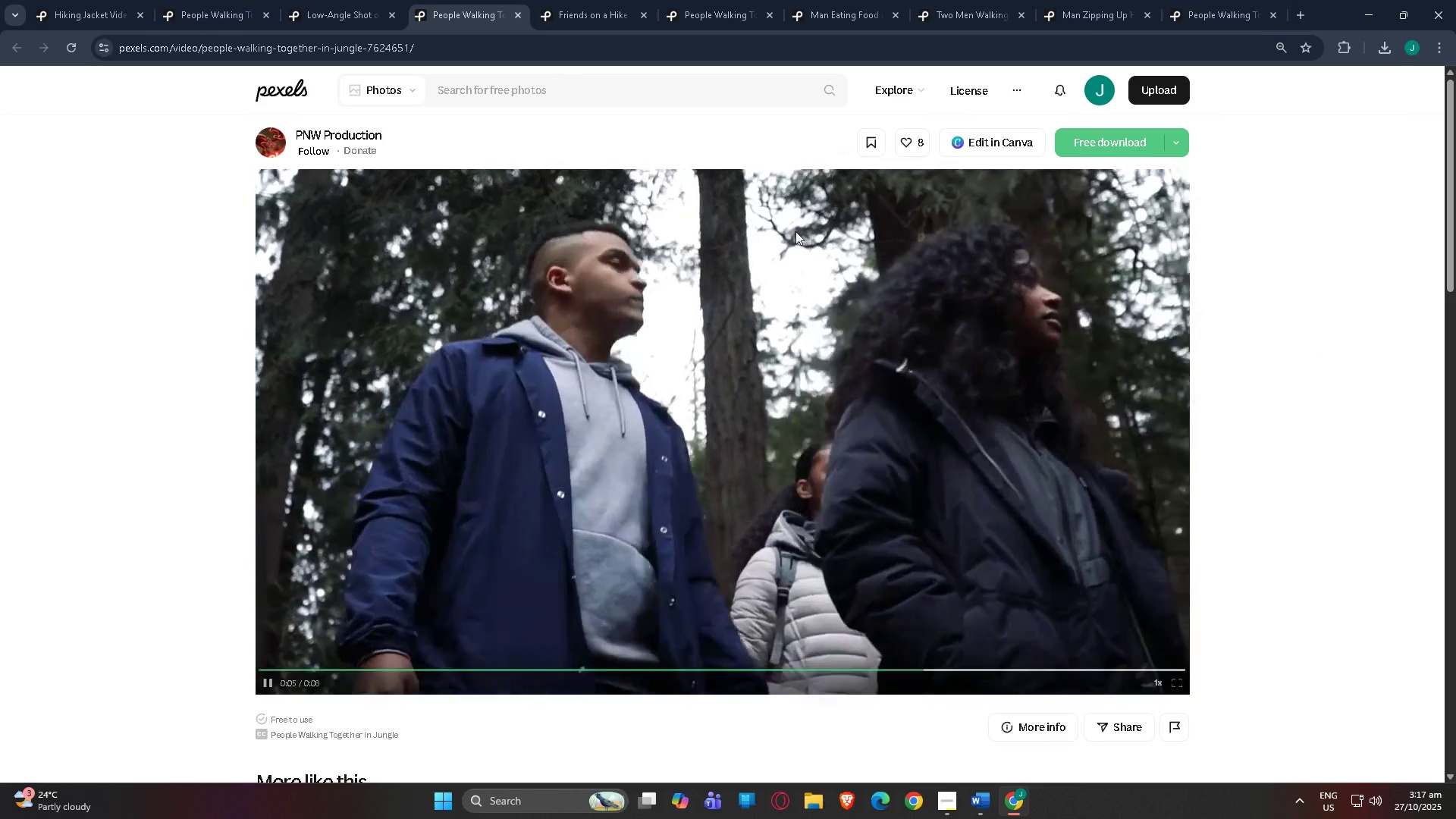 
key(Meta+Shift+MetaLeft)
 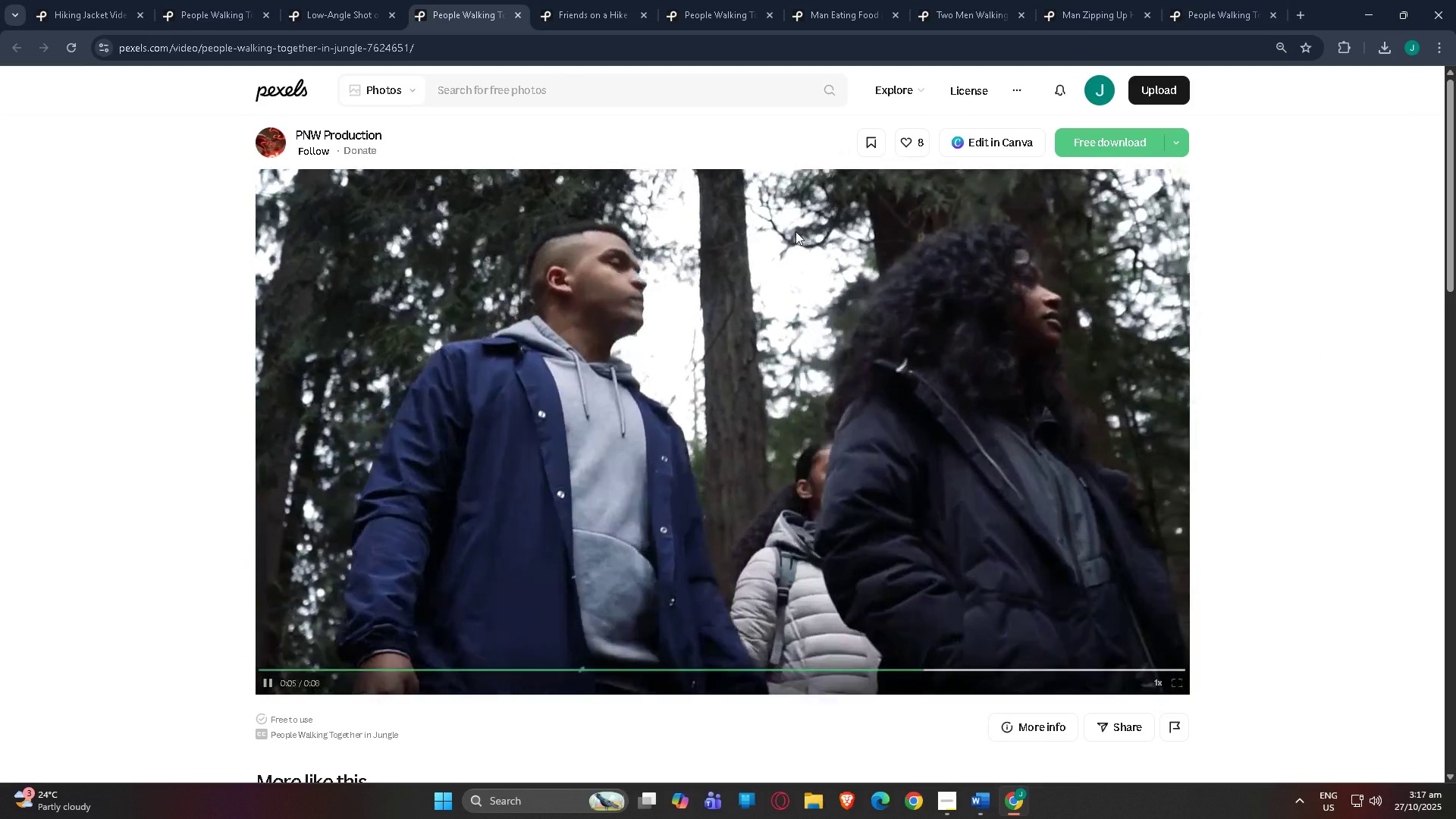 
key(Meta+Shift+D)
 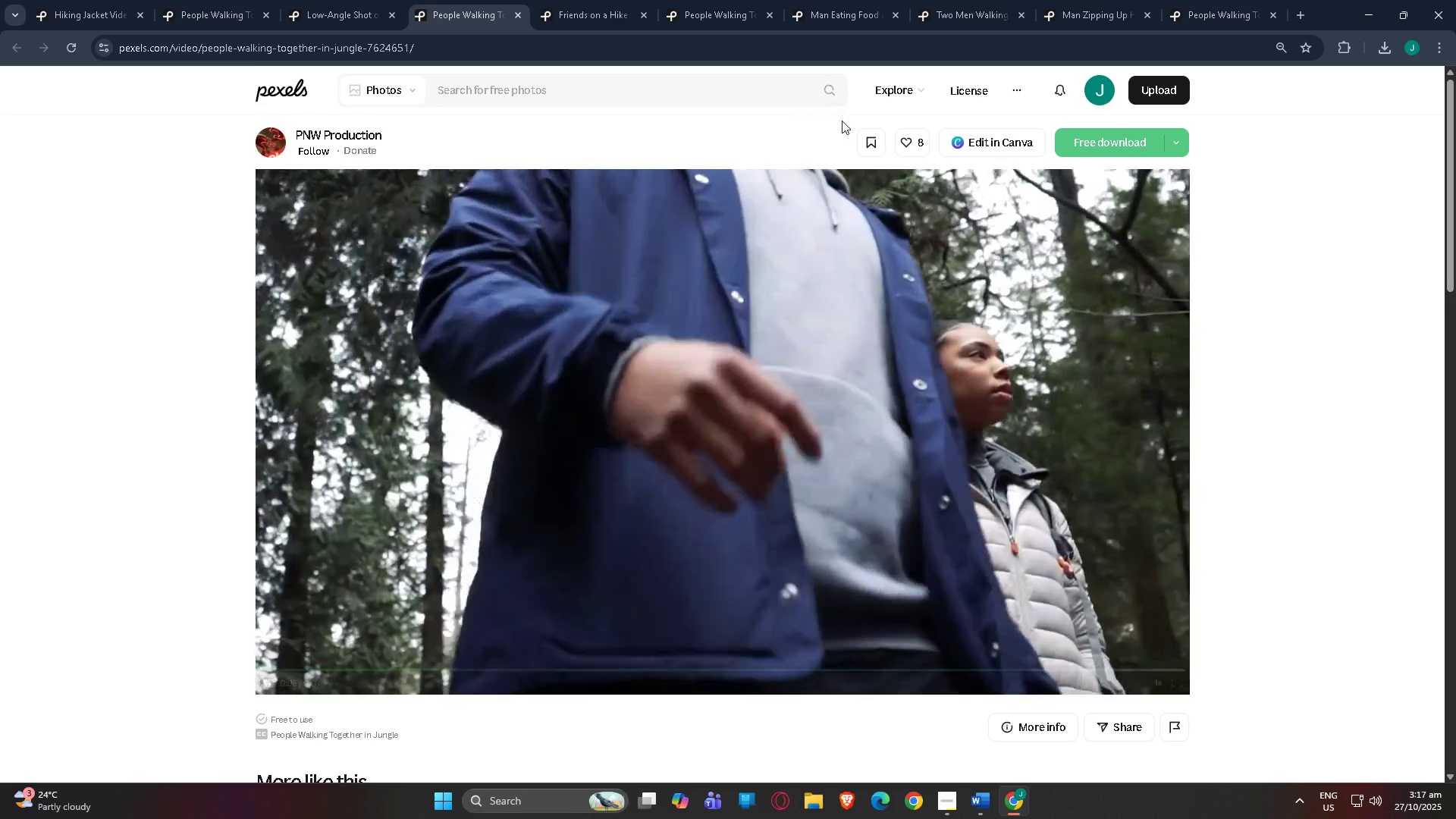 
key(Meta+MetaLeft)
 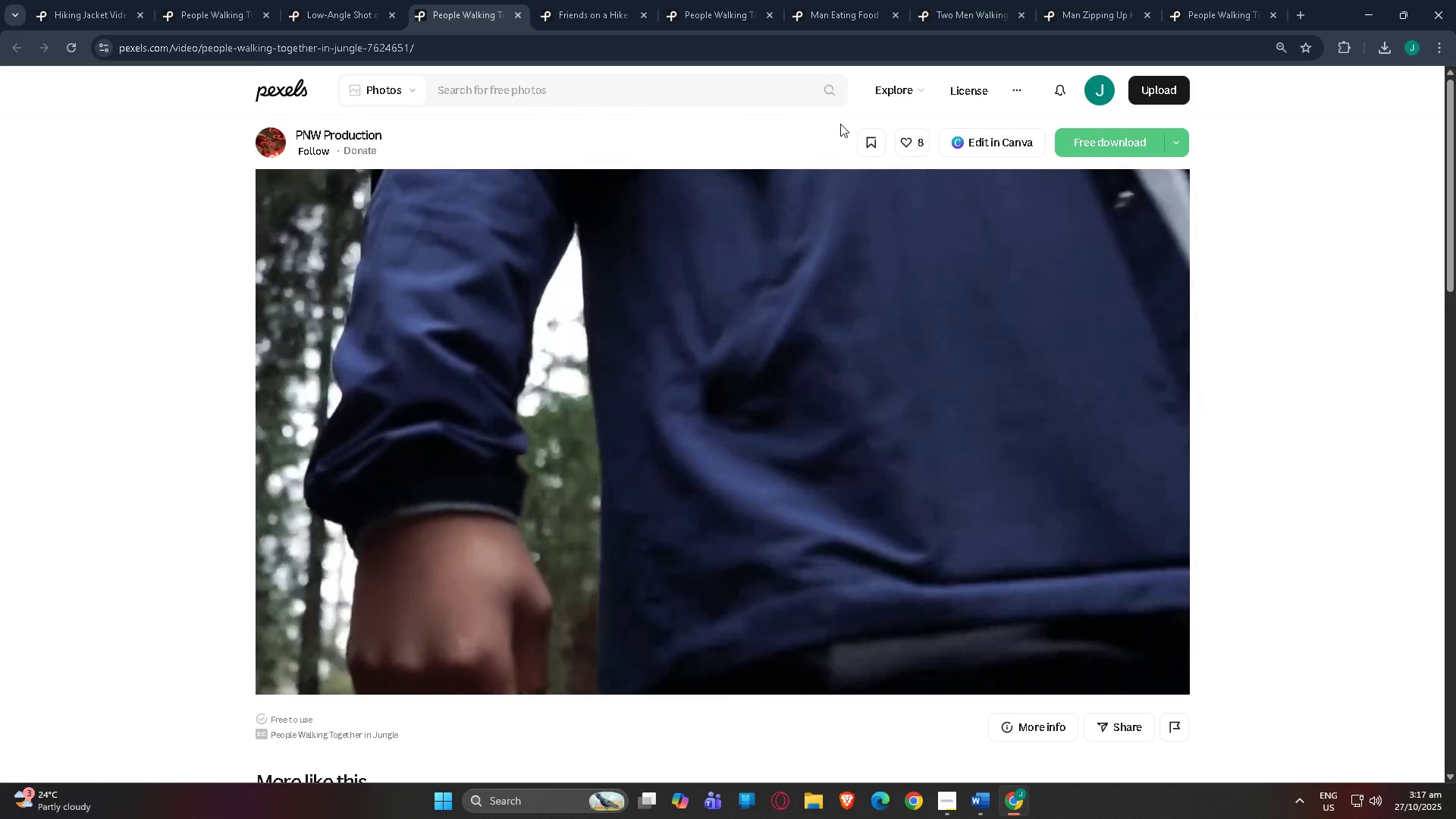 
key(Meta+Shift+ShiftLeft)
 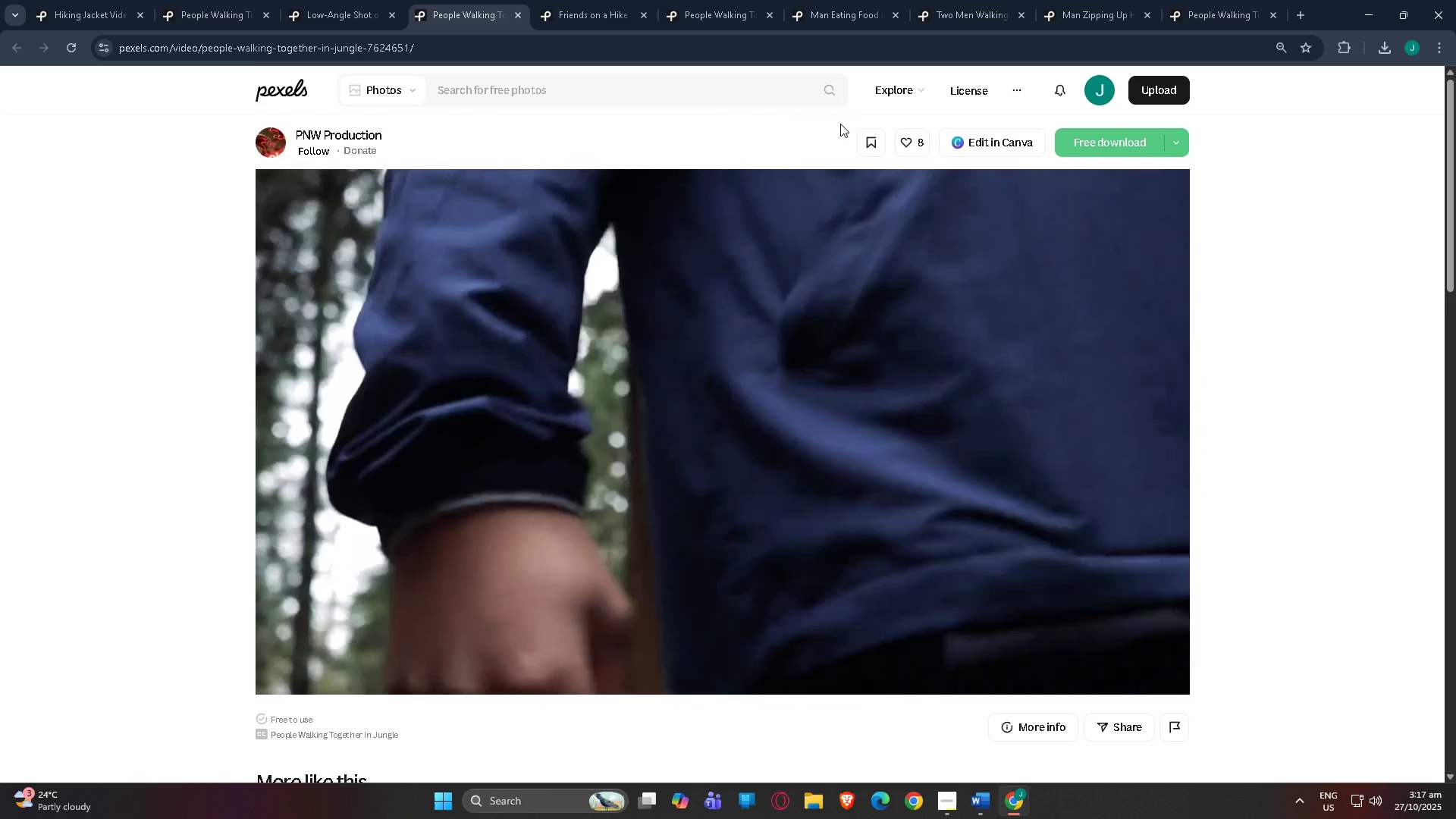 
key(Meta+Shift+S)
 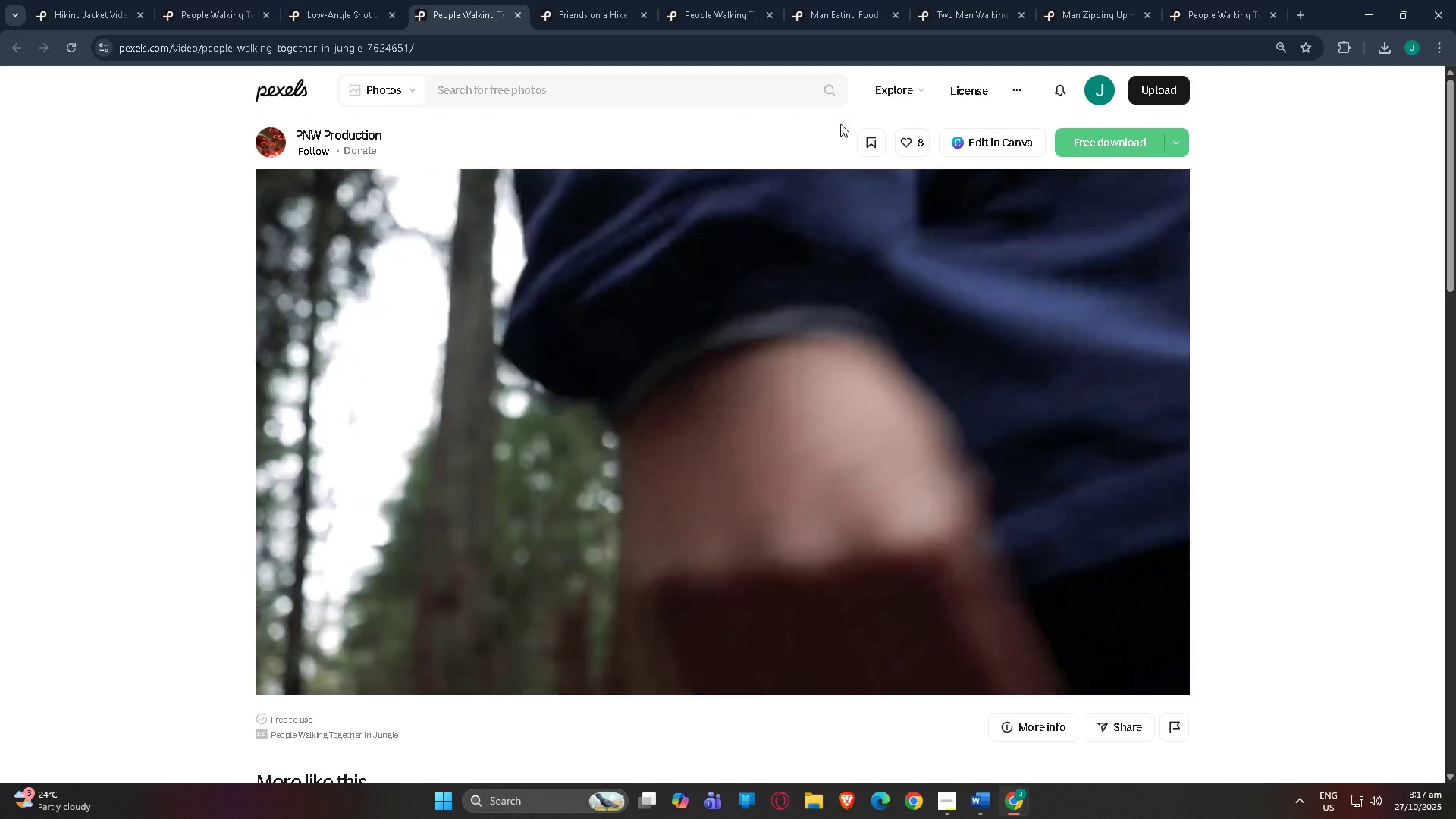 
key(Shift+ShiftLeft)
 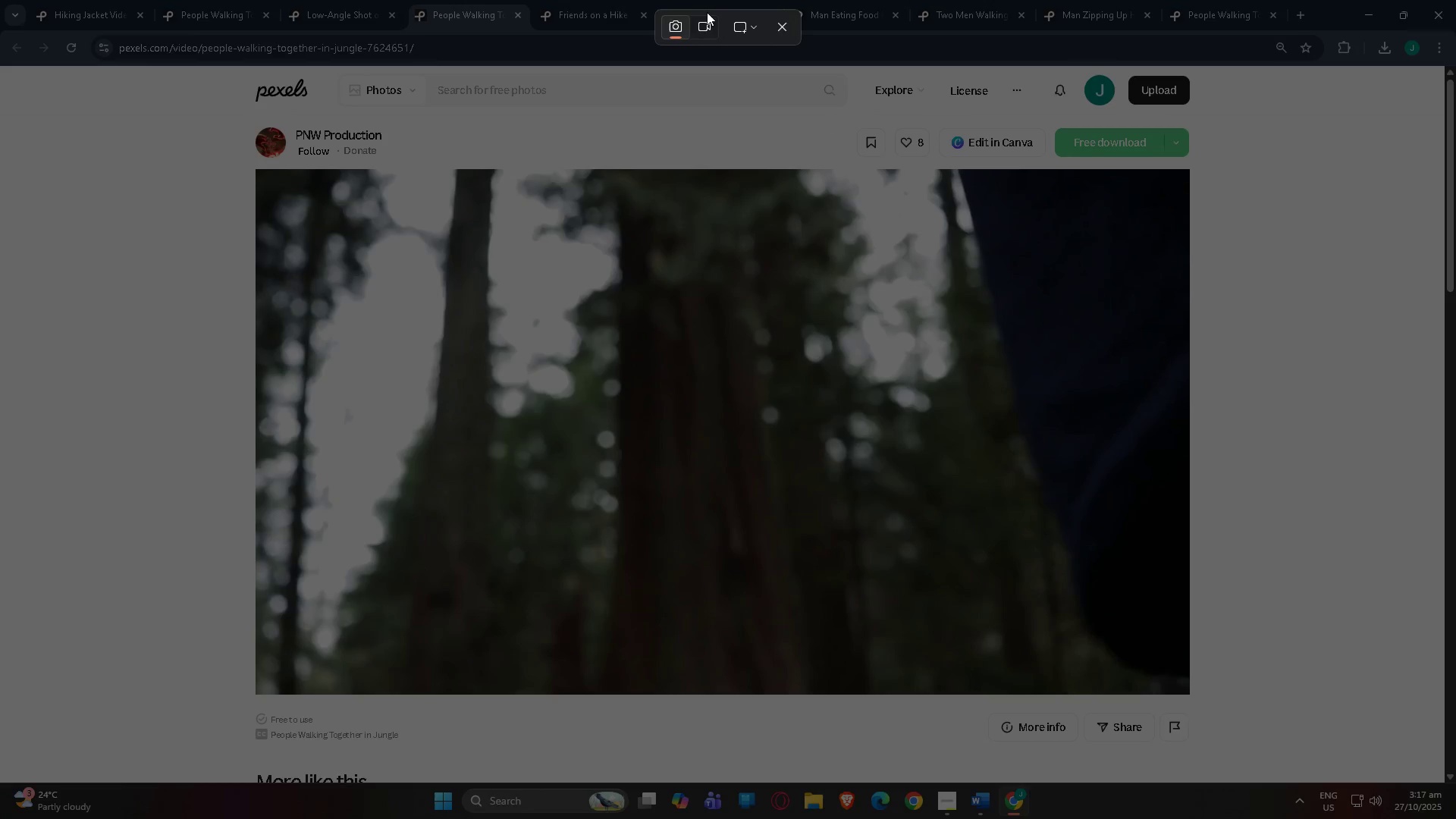 
left_click([757, 23])
 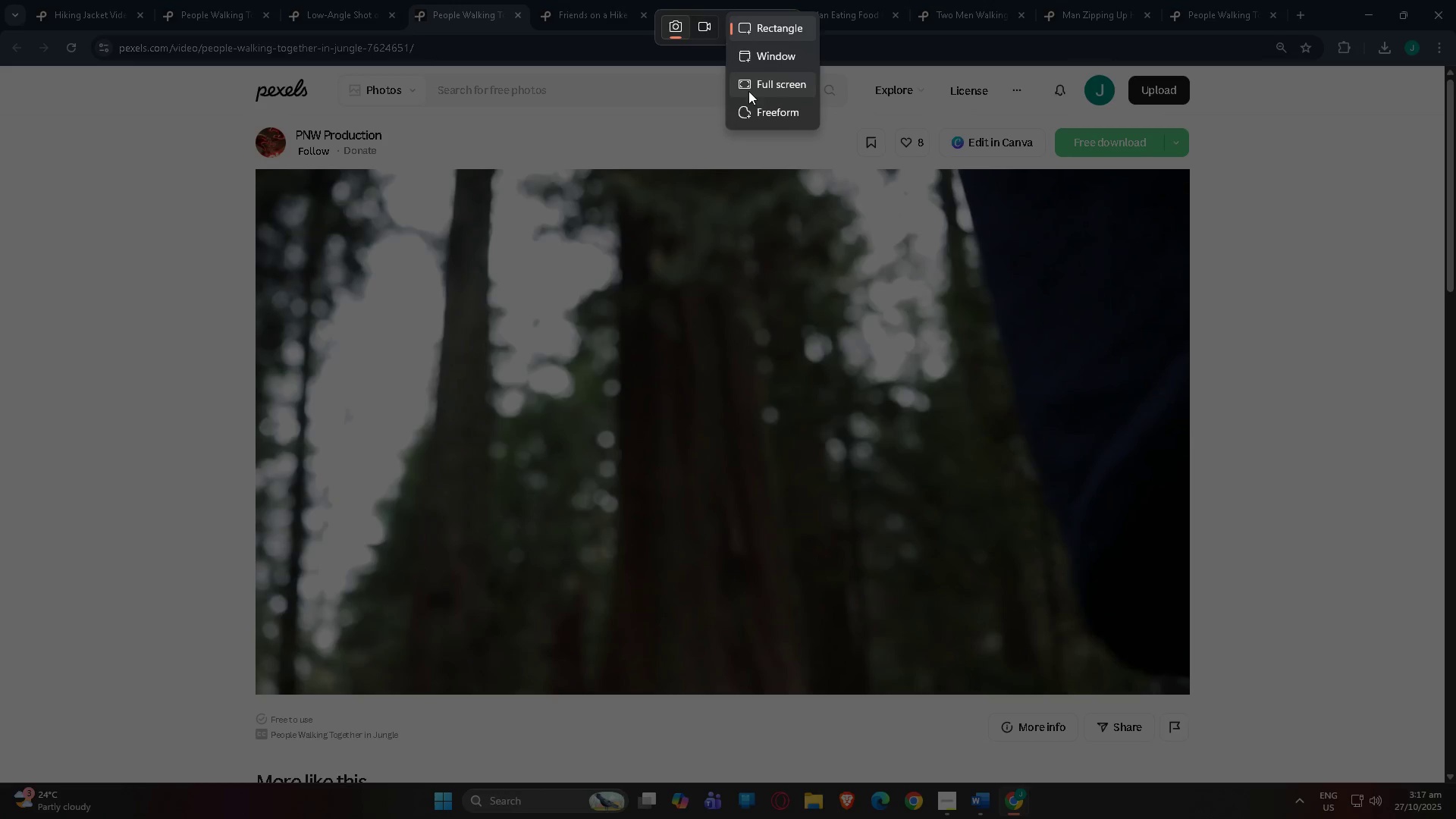 
left_click_drag(start_coordinate=[751, 89], to_coordinate=[747, 90])
 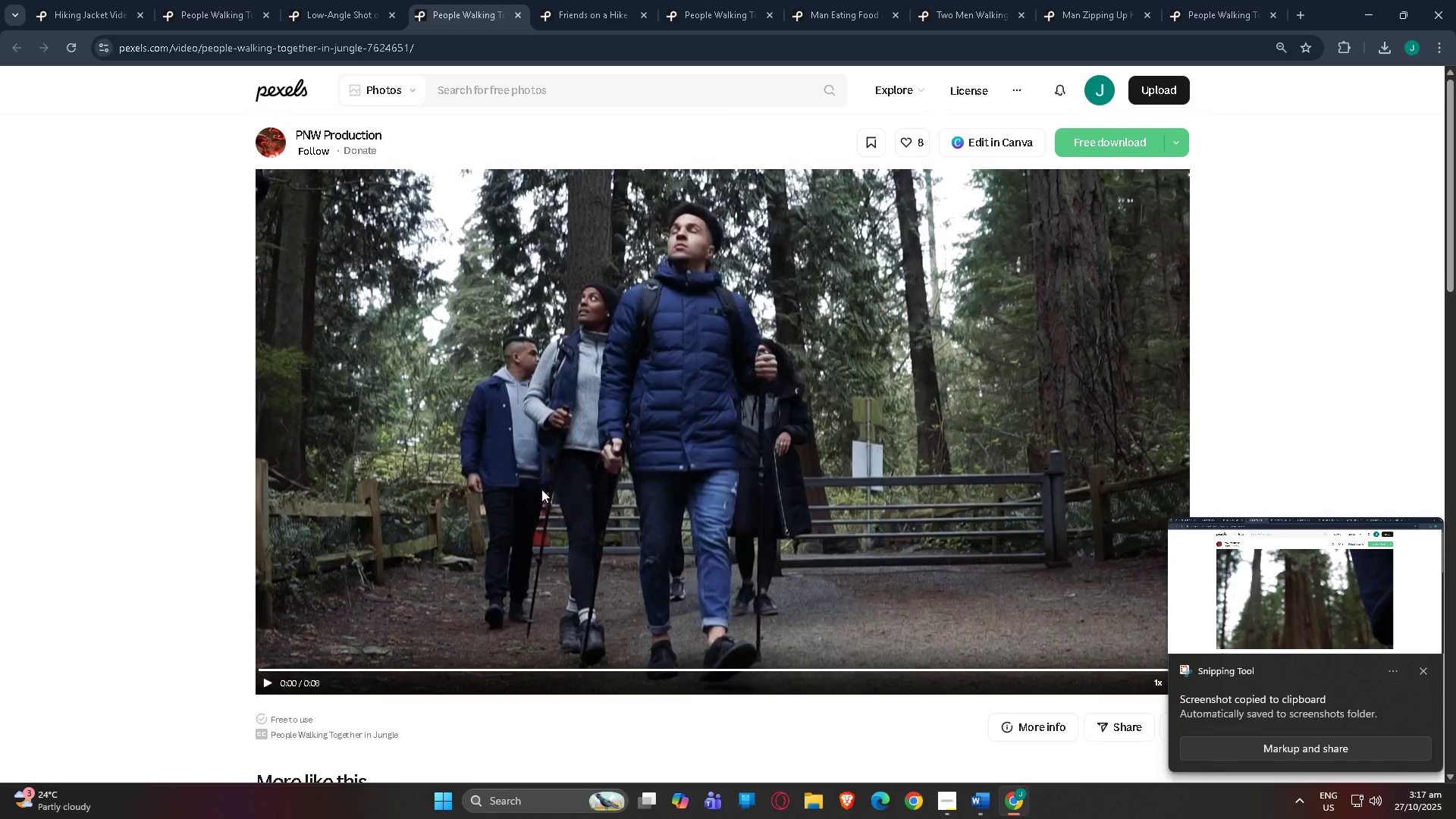 
key(Alt+Tab)
 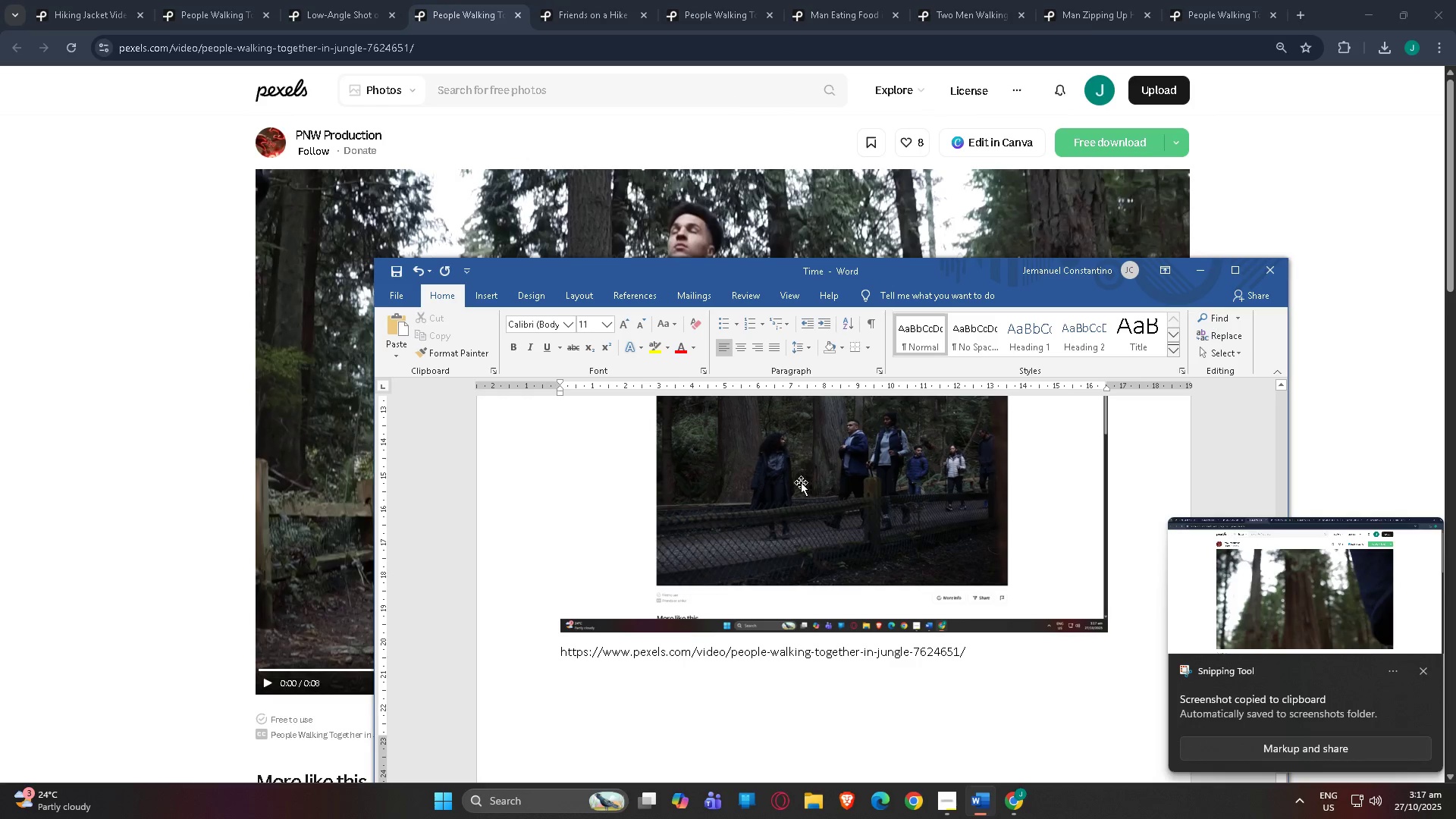 
key(NumpadEnter)
 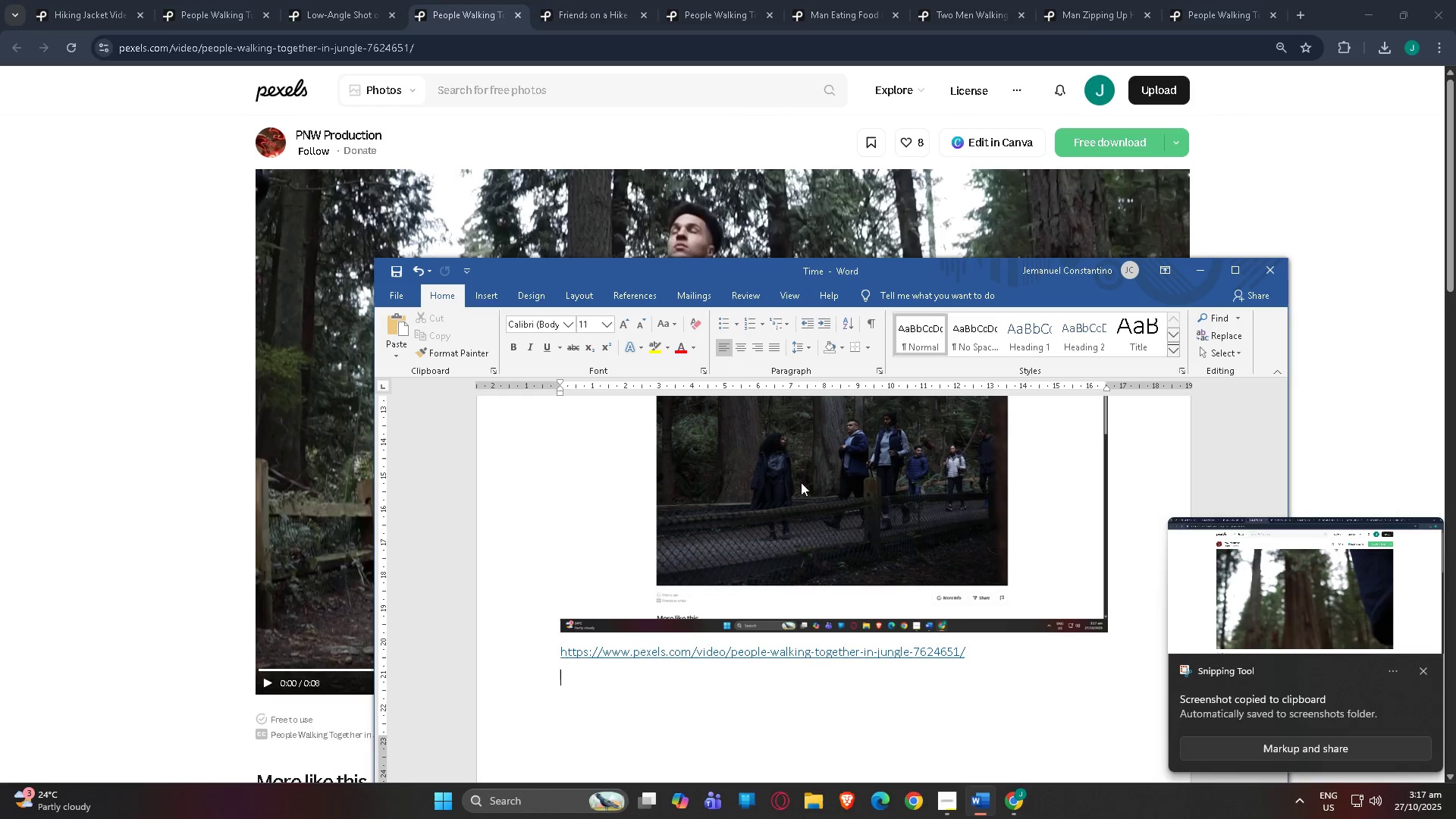 
key(Control+V)
 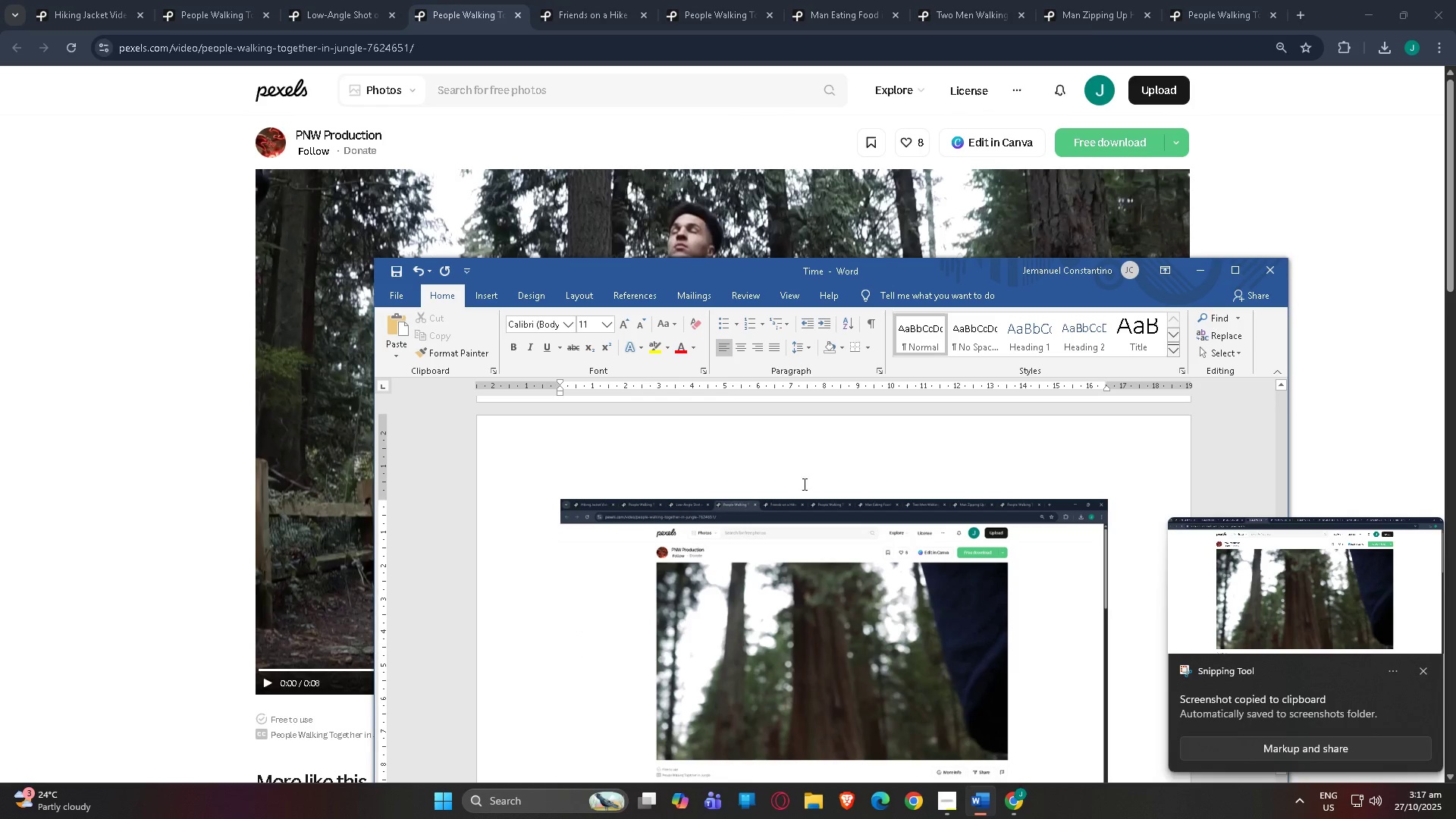 
key(Alt+Tab)
 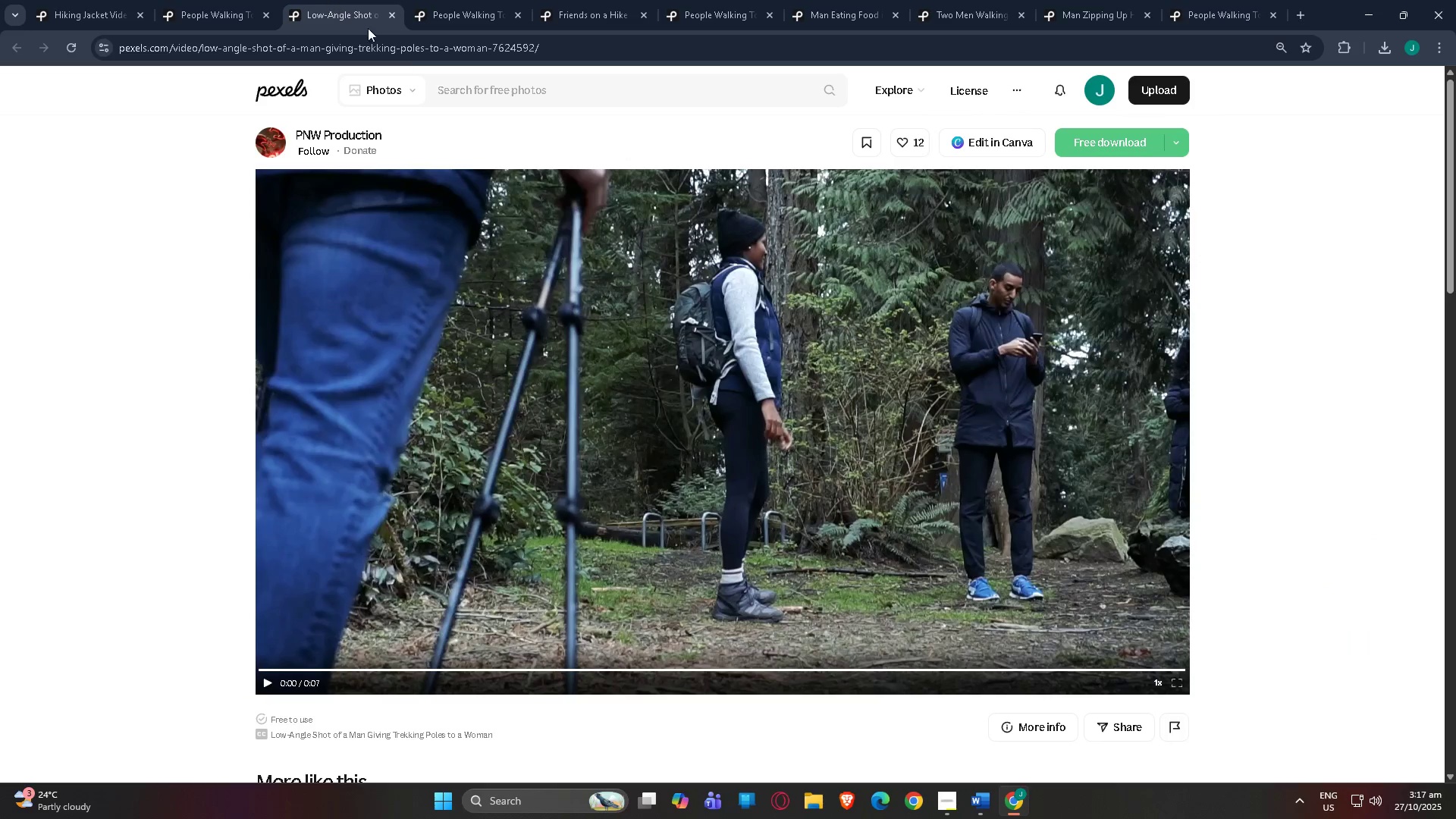 
hold_key(key=MetaLeft, duration=0.32)
 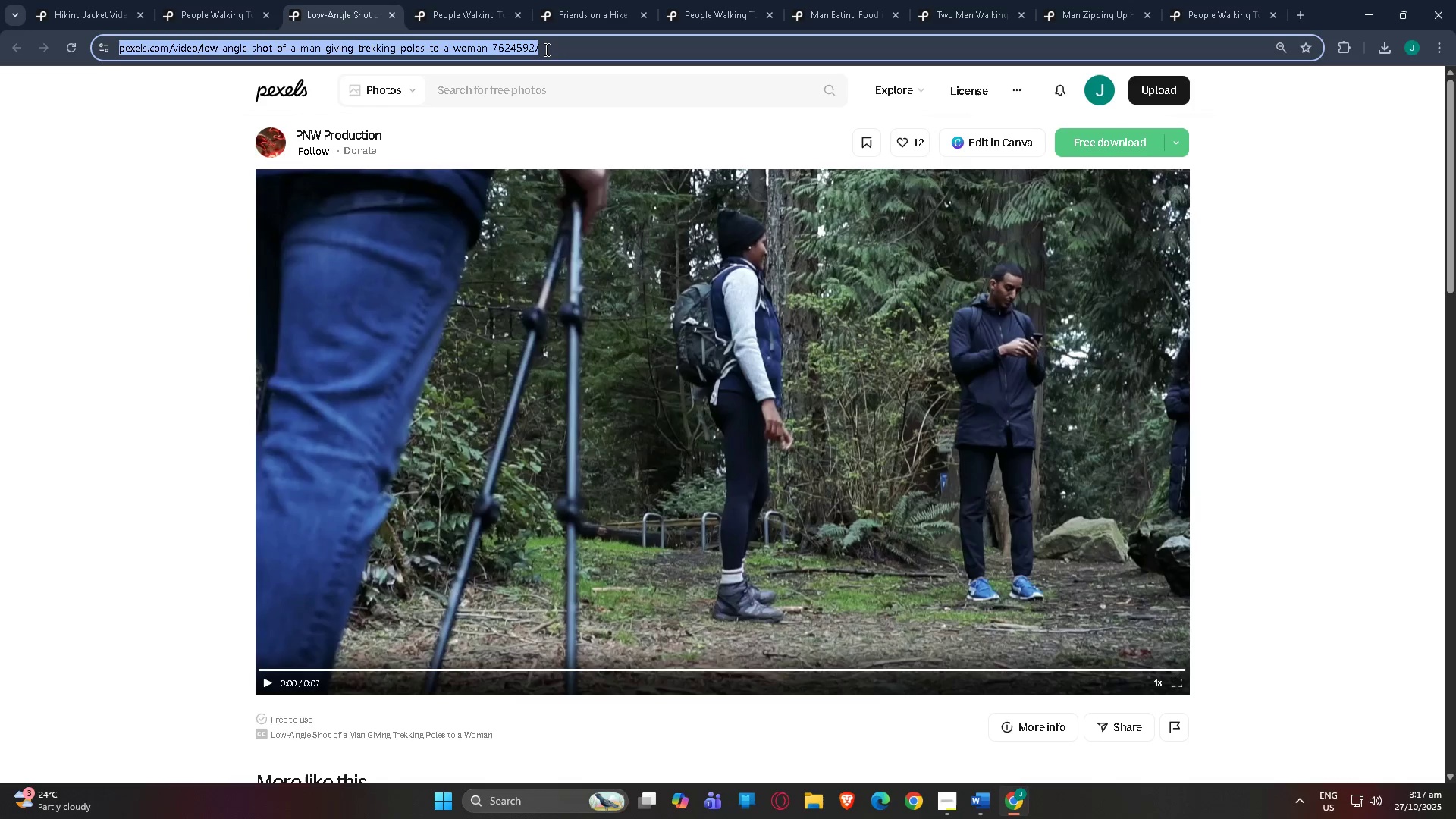 
key(Meta+Shift+ShiftLeft)
 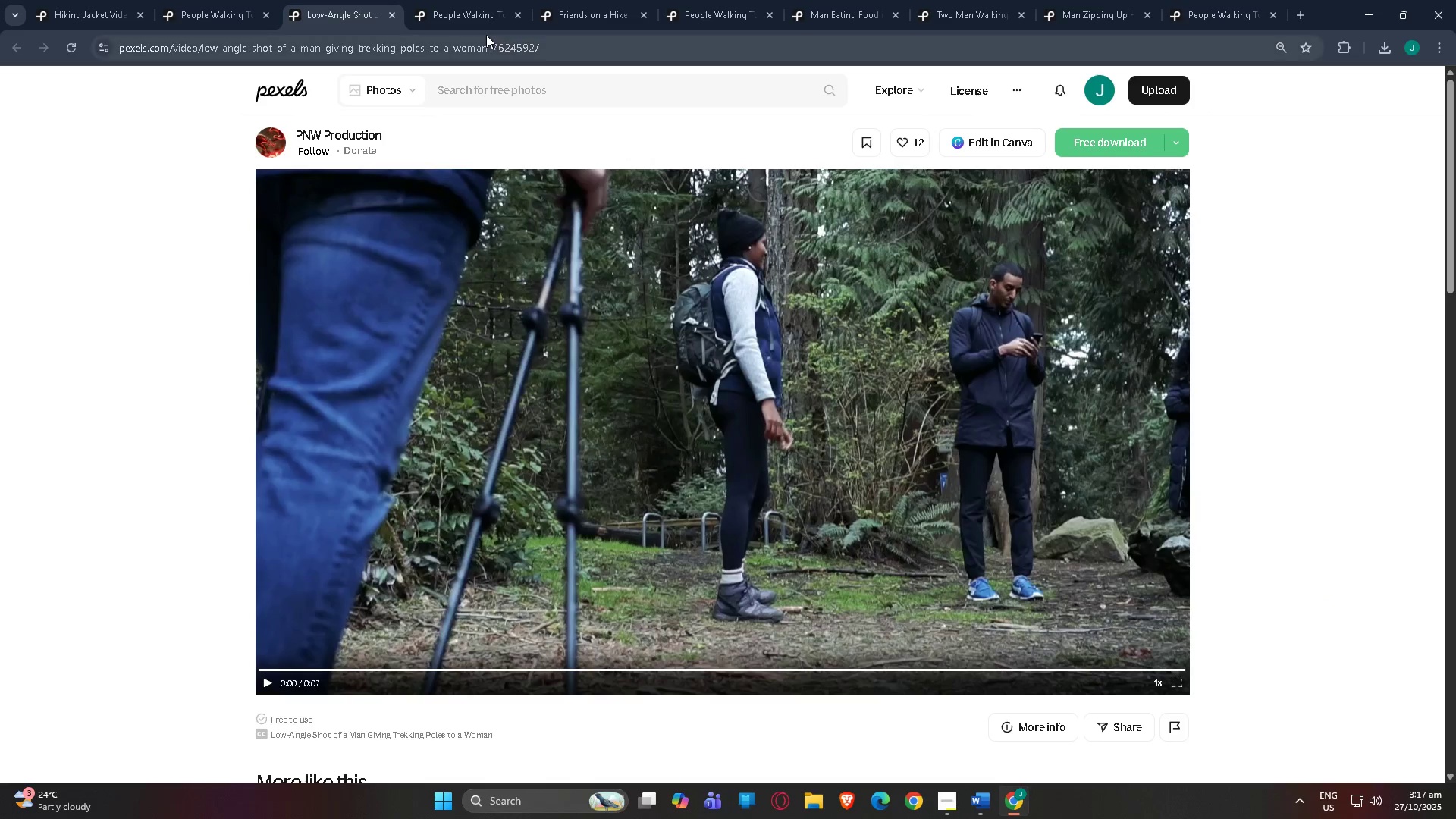 
key(Meta+Shift+ShiftLeft)
 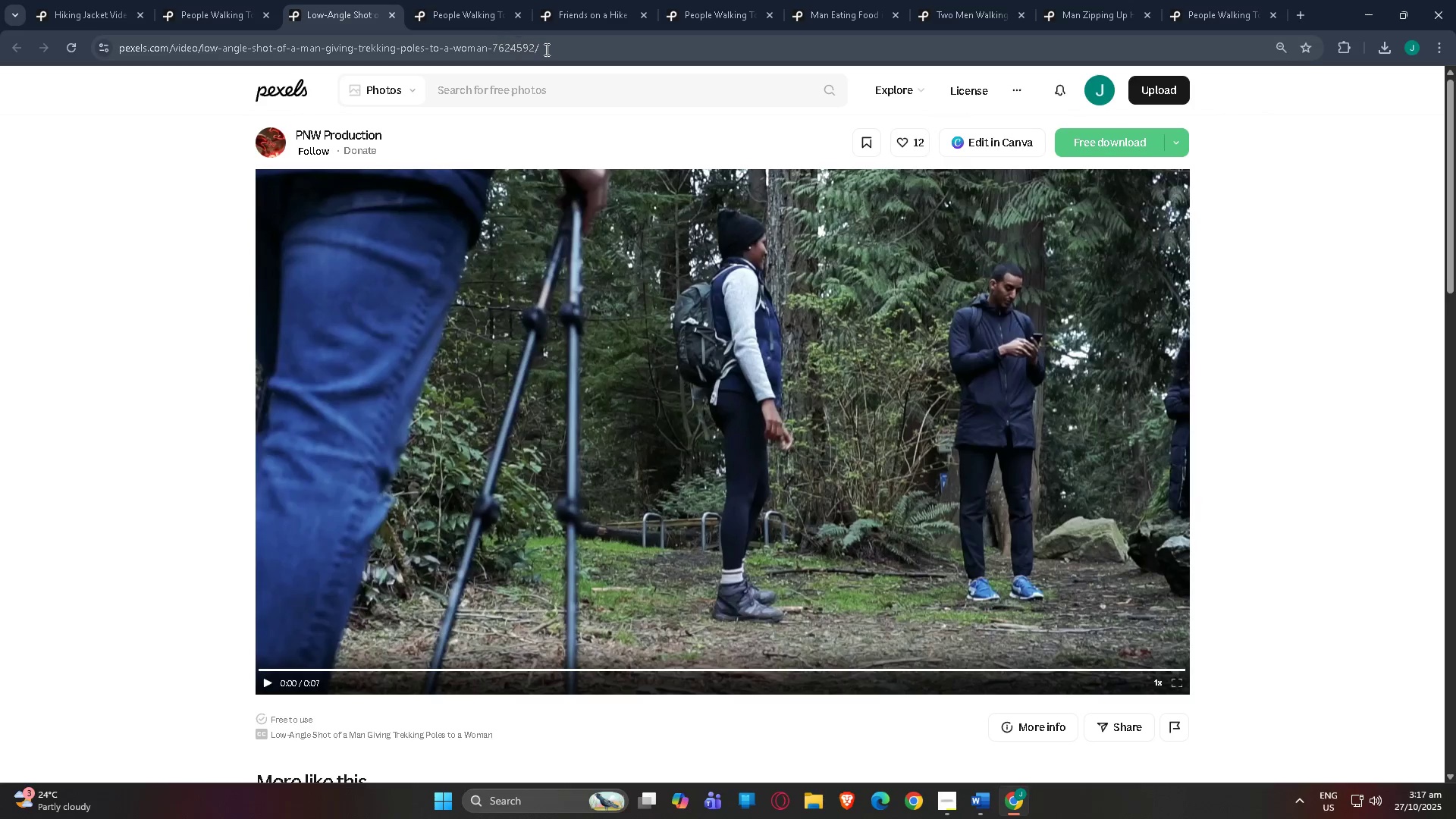 
left_click([545, 49])
 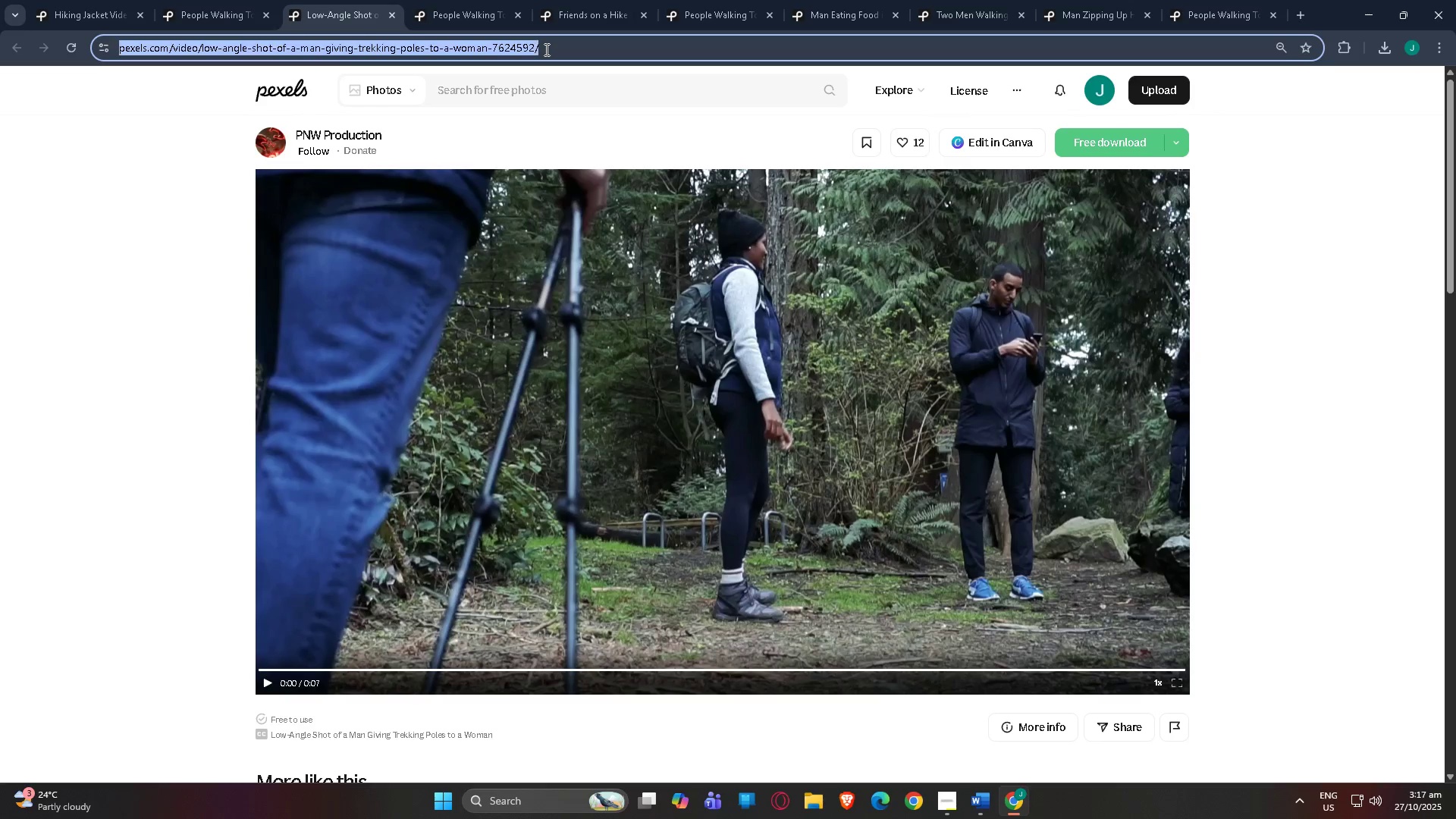 
key(Control+C)
 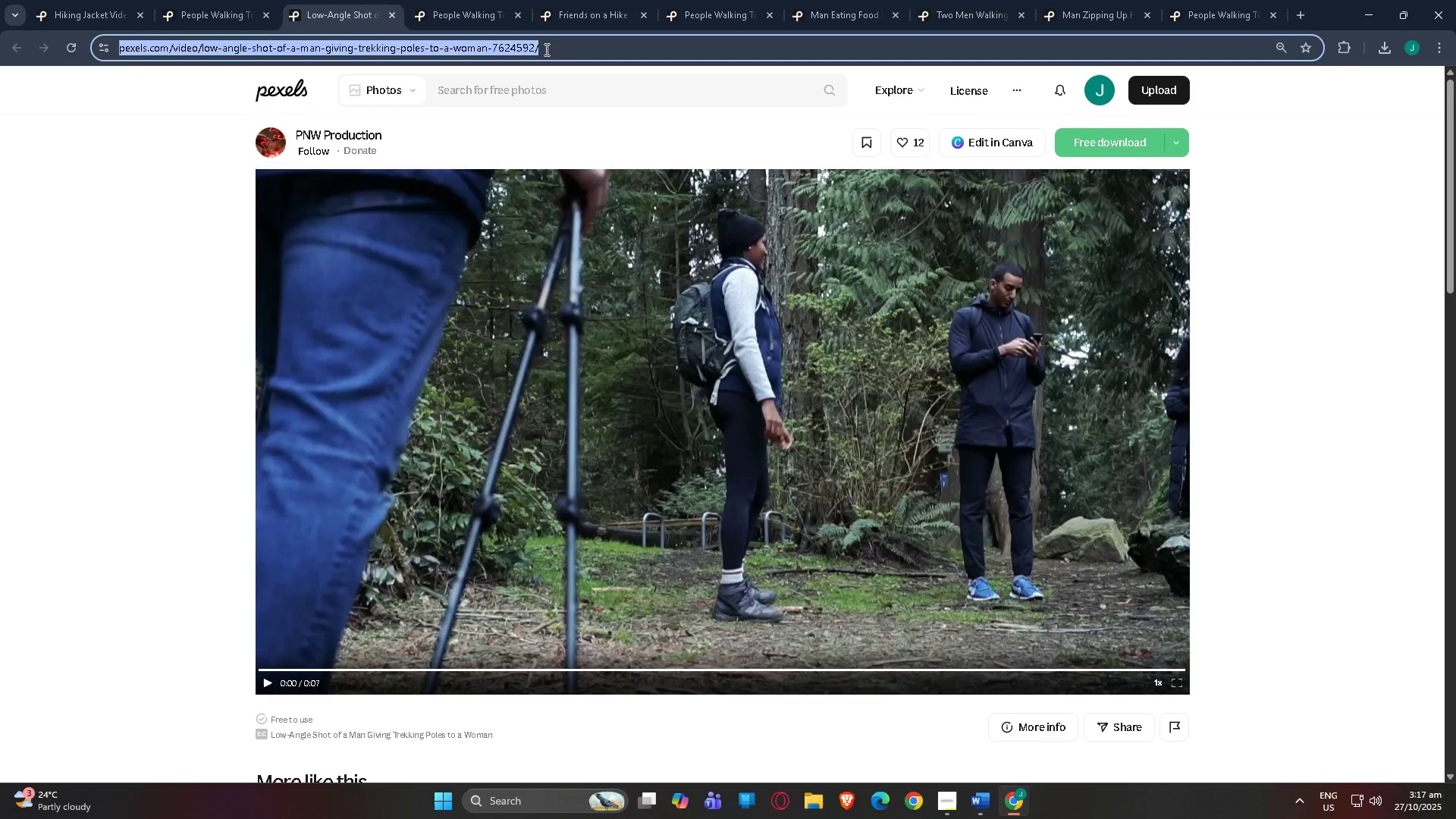 
key(Alt+AltLeft)
 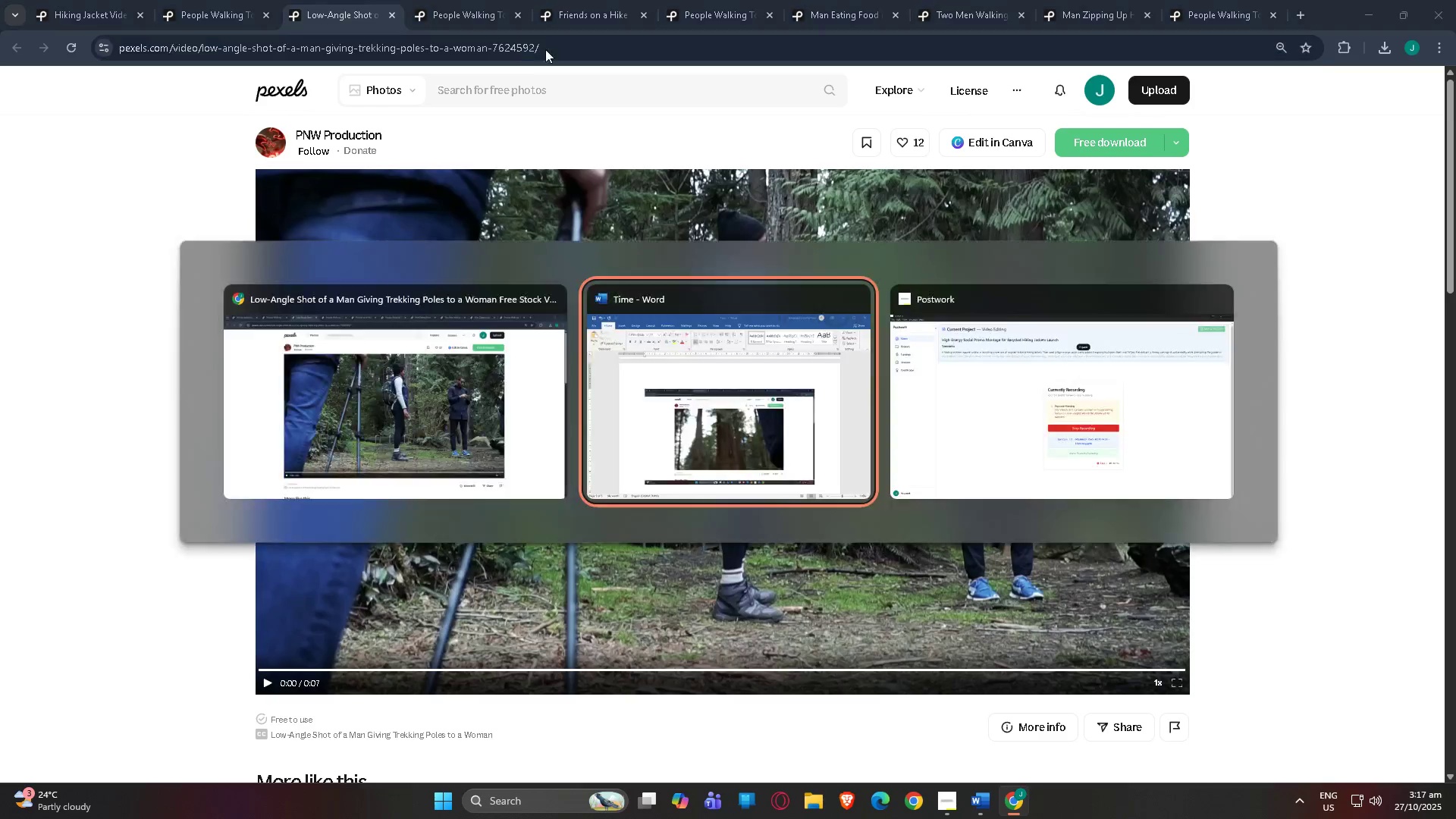 
key(Alt+Tab)
 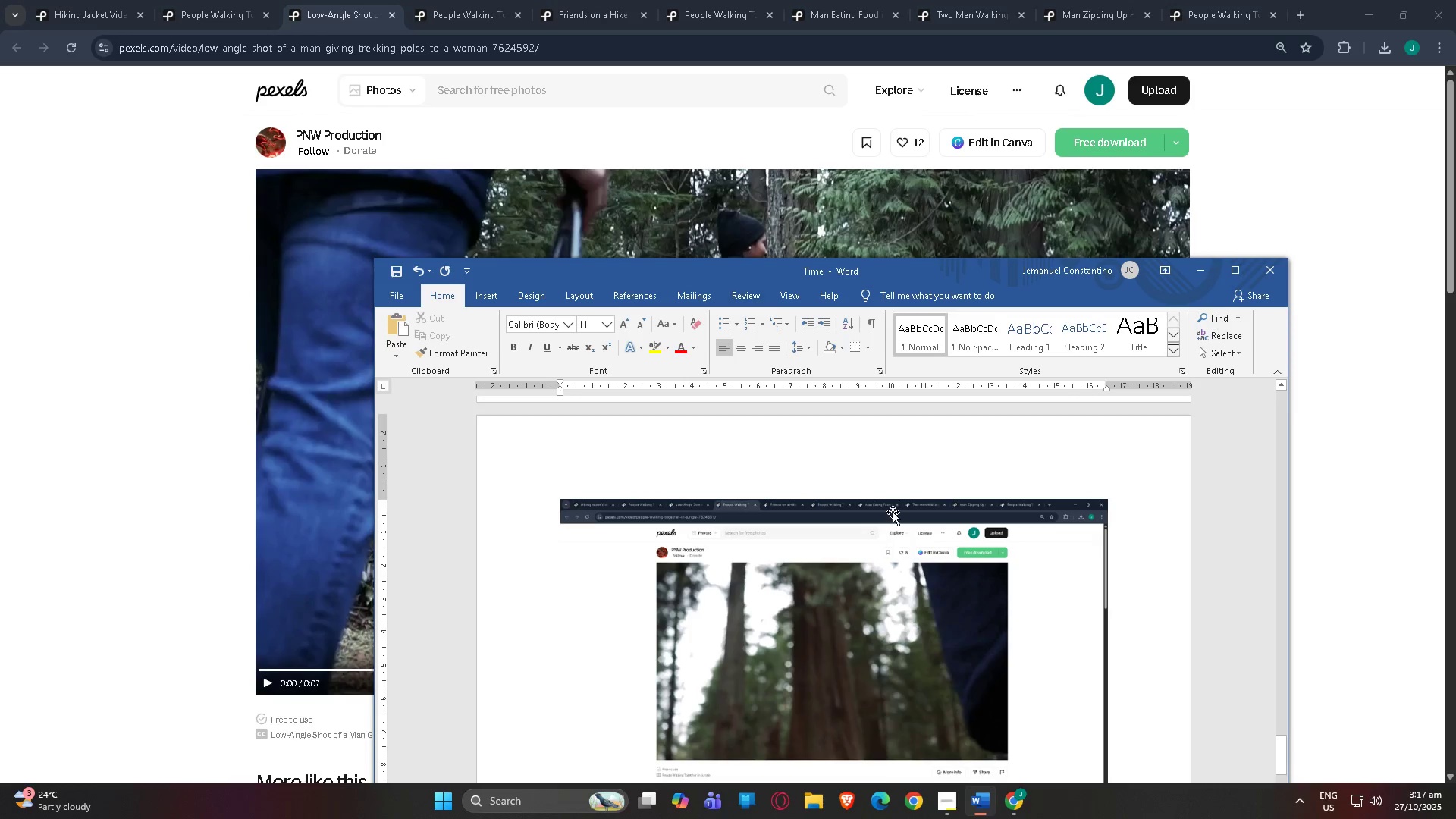 
scroll: coordinate [896, 587], scroll_direction: down, amount: 6.0
 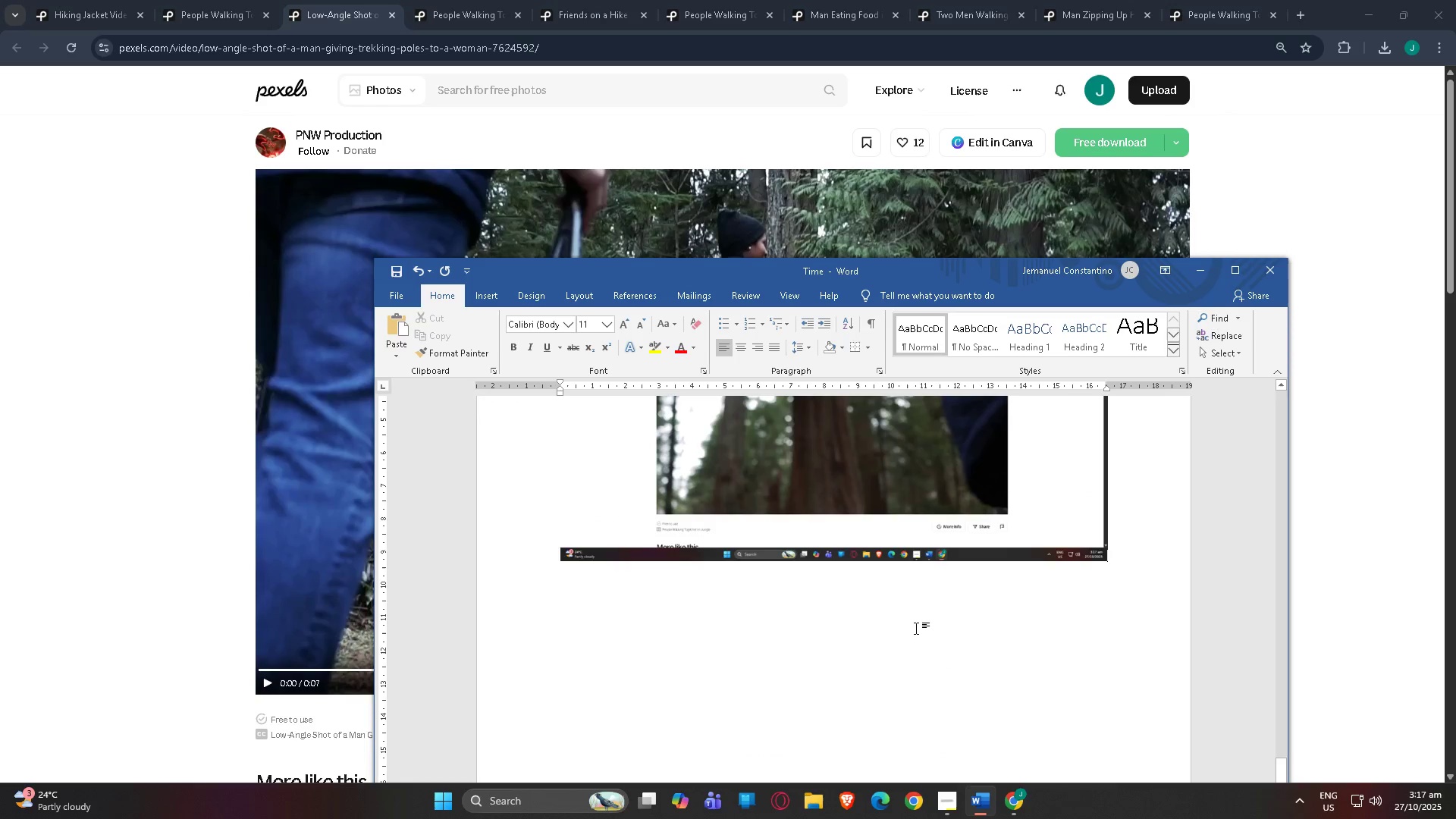 
left_click([914, 626])
 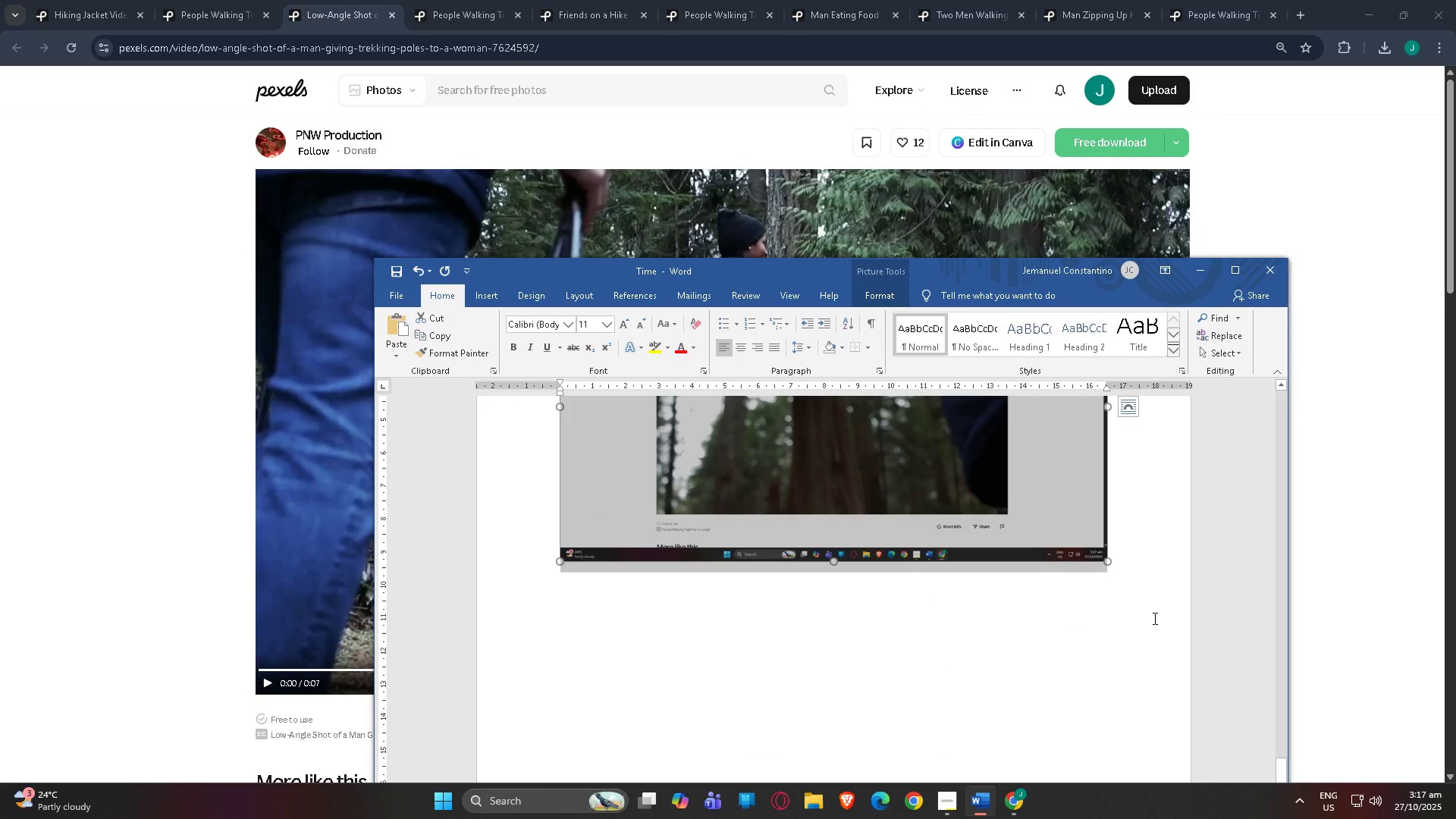 
left_click([1153, 618])
 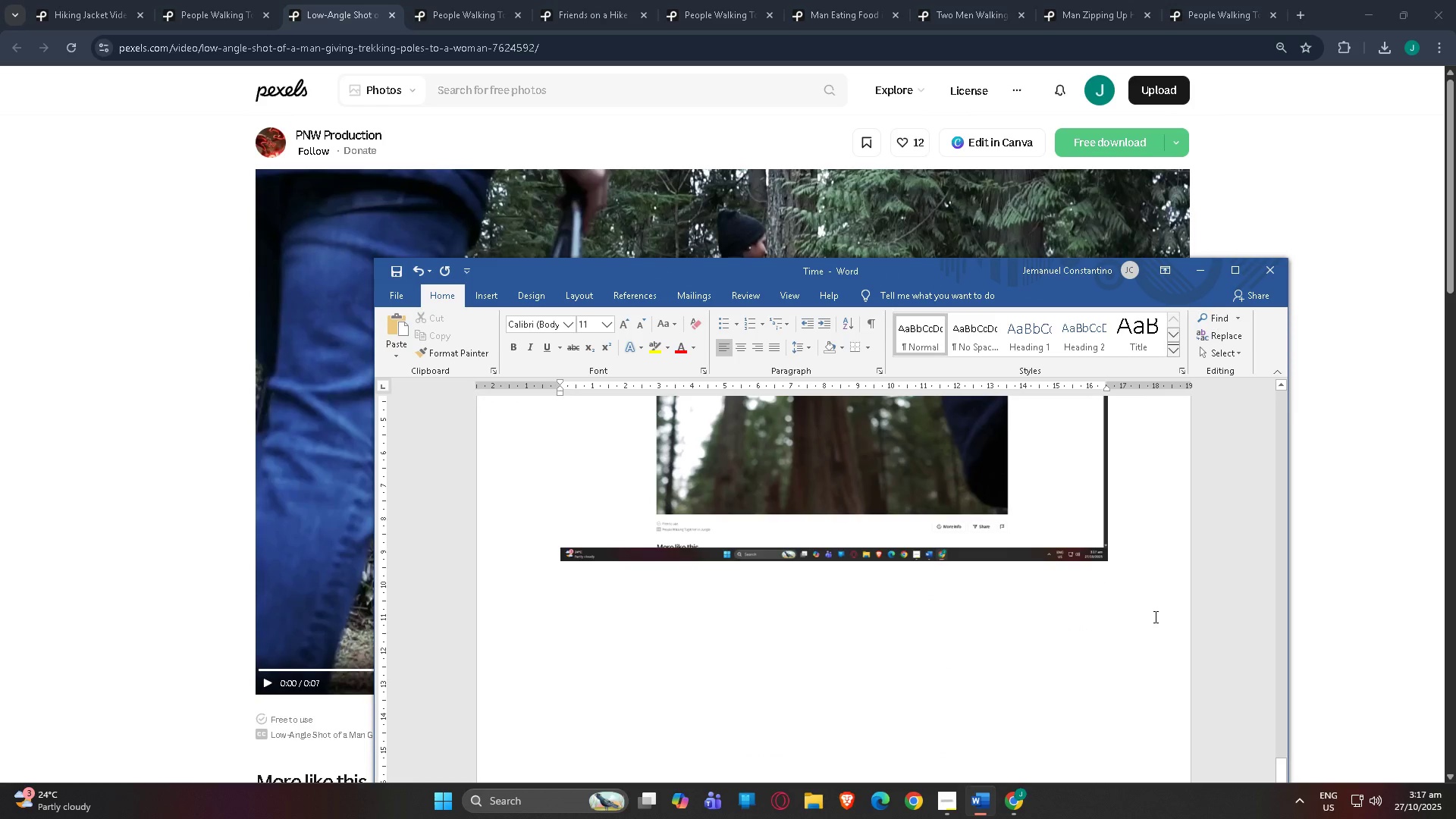 
key(NumpadEnter)
 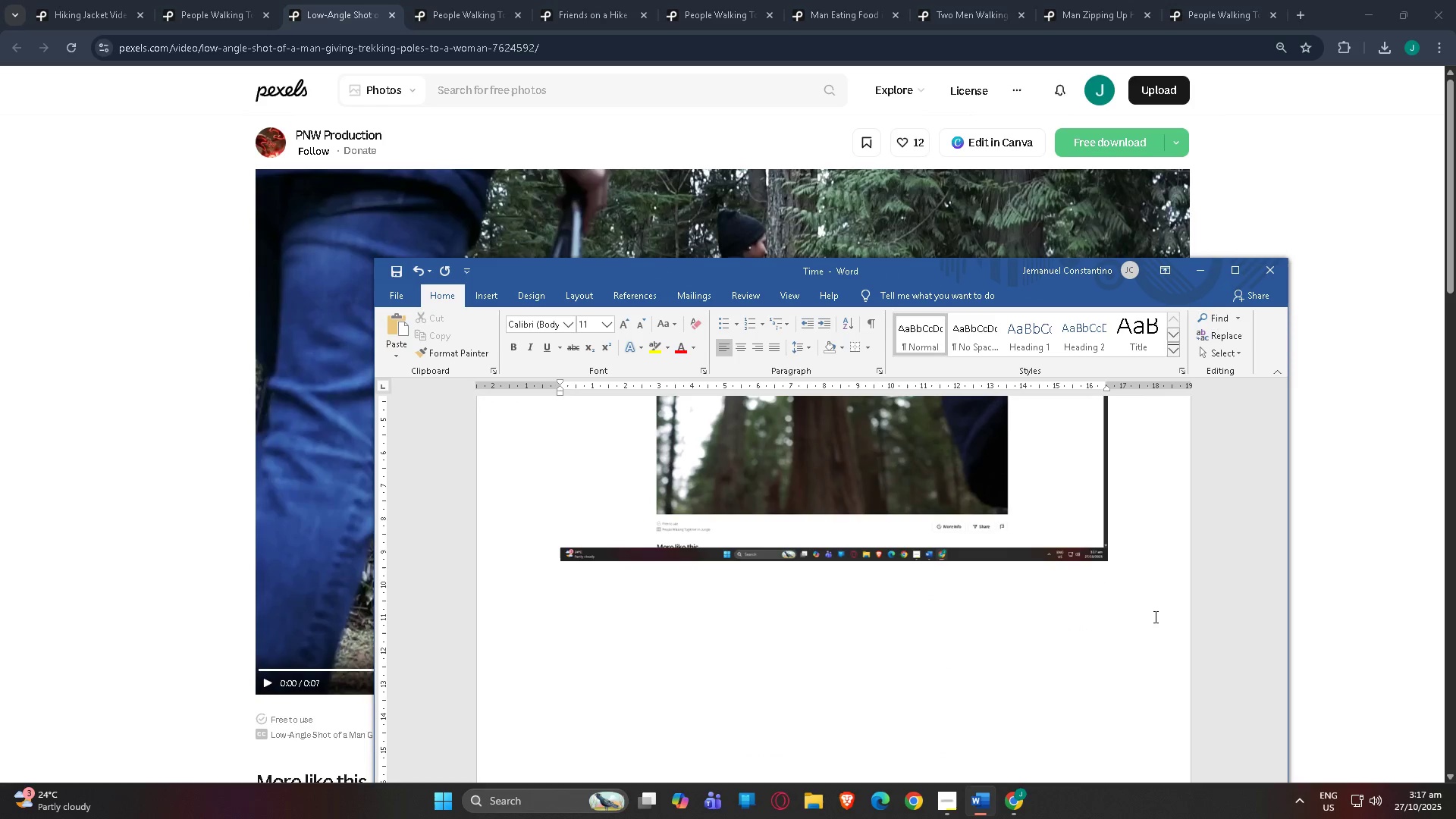 
key(Control+V)
 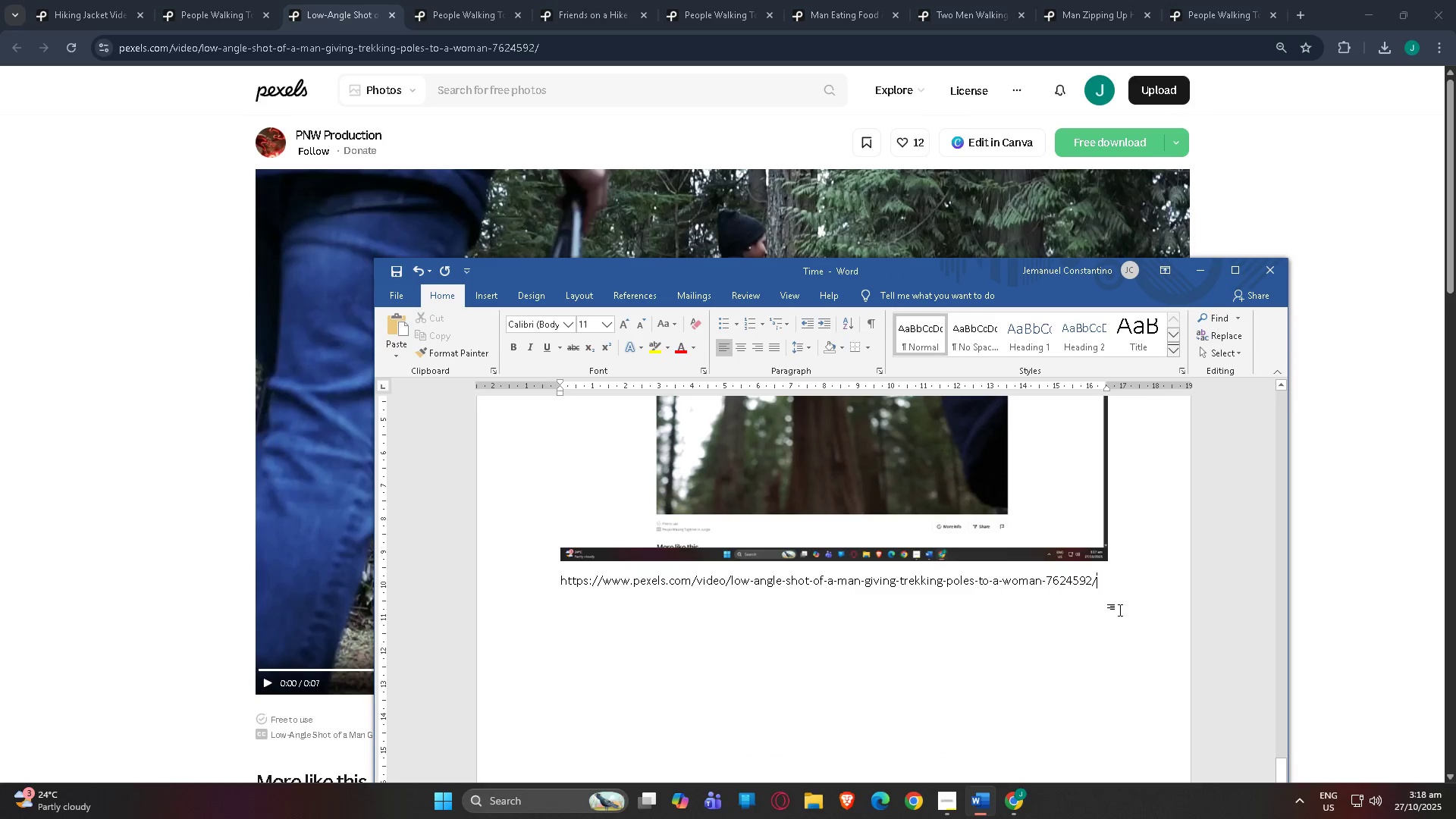 
key(NumpadEnter)
 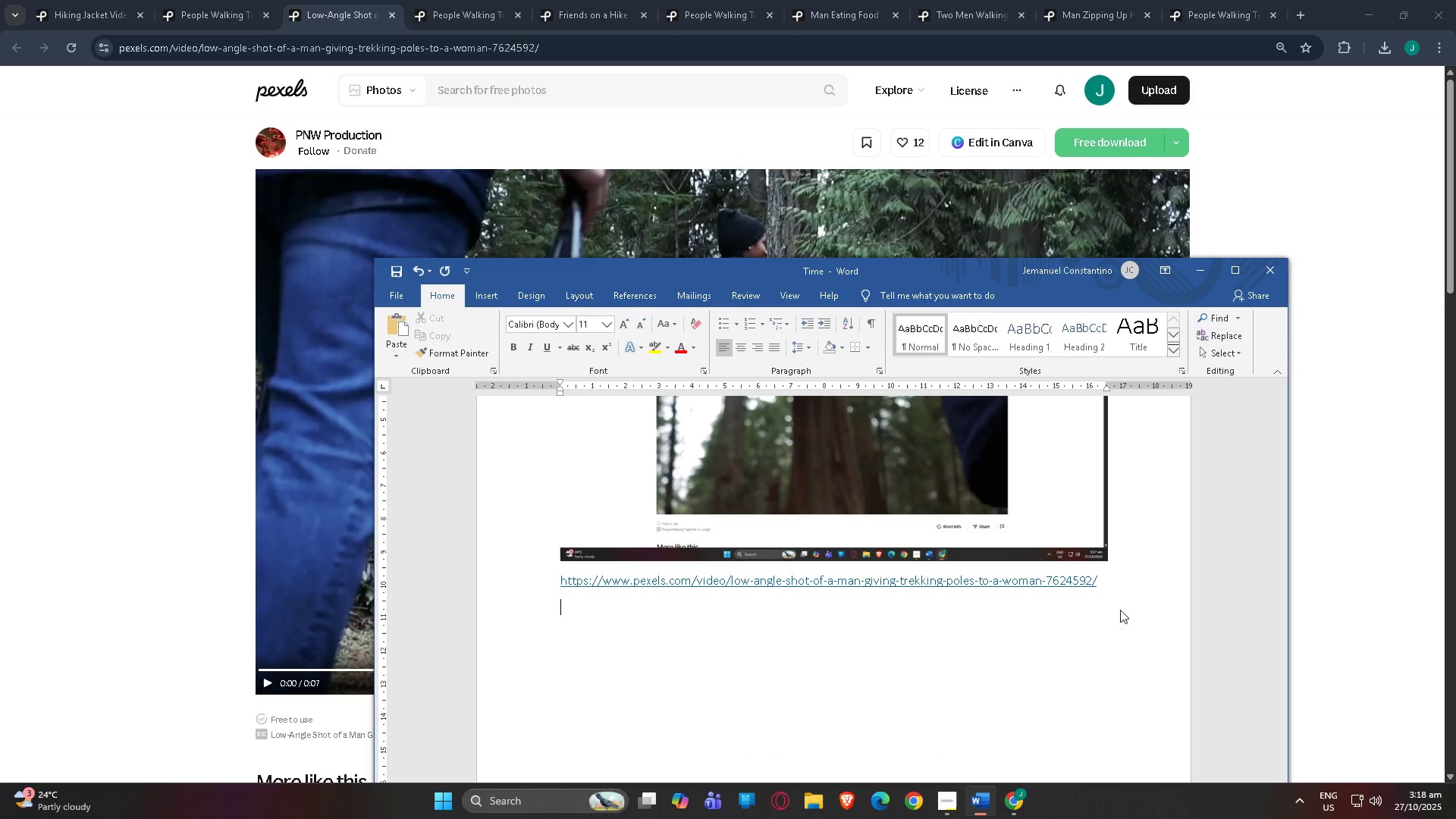 
key(Alt+AltLeft)
 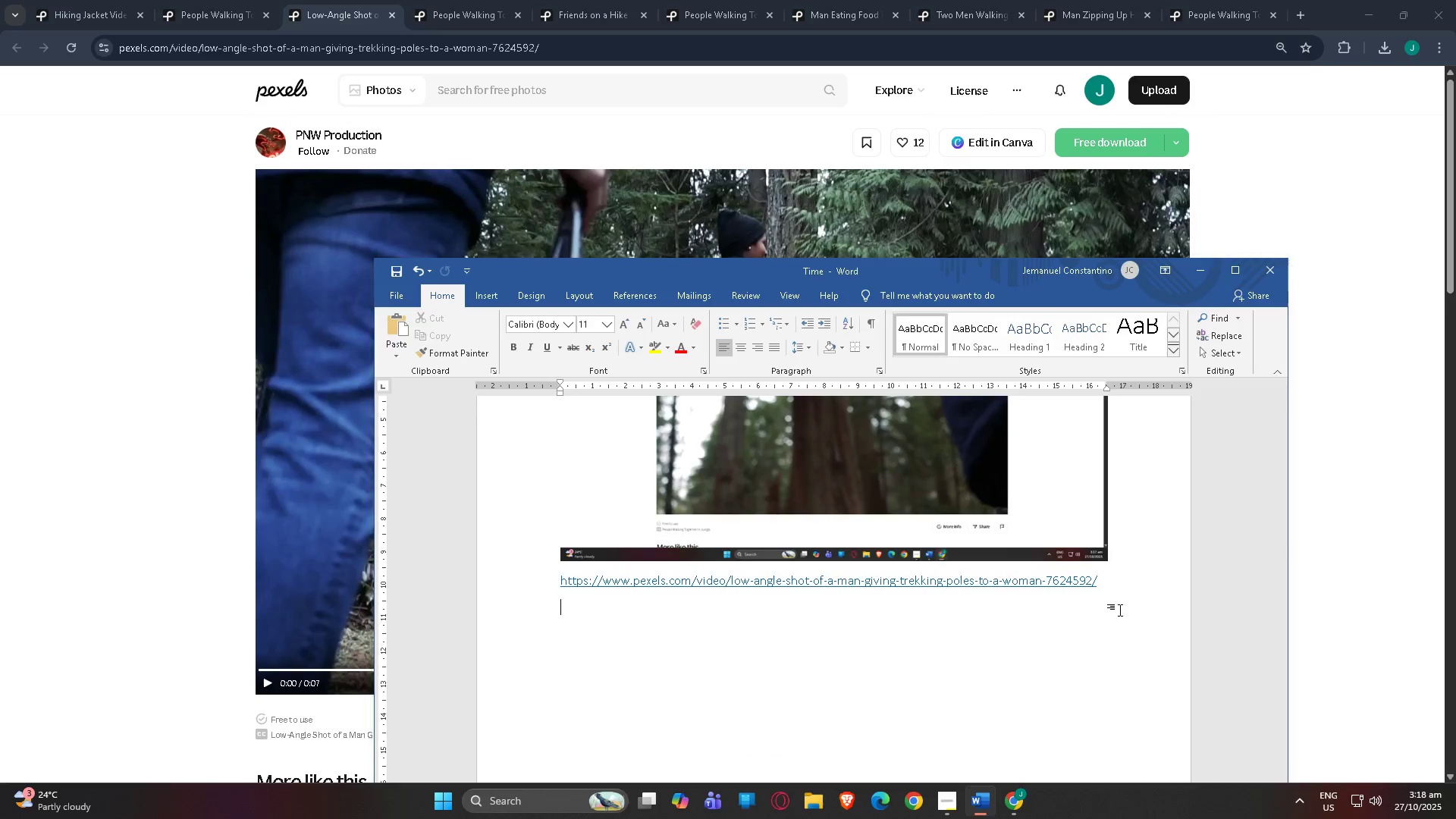 
key(Alt+Tab)
 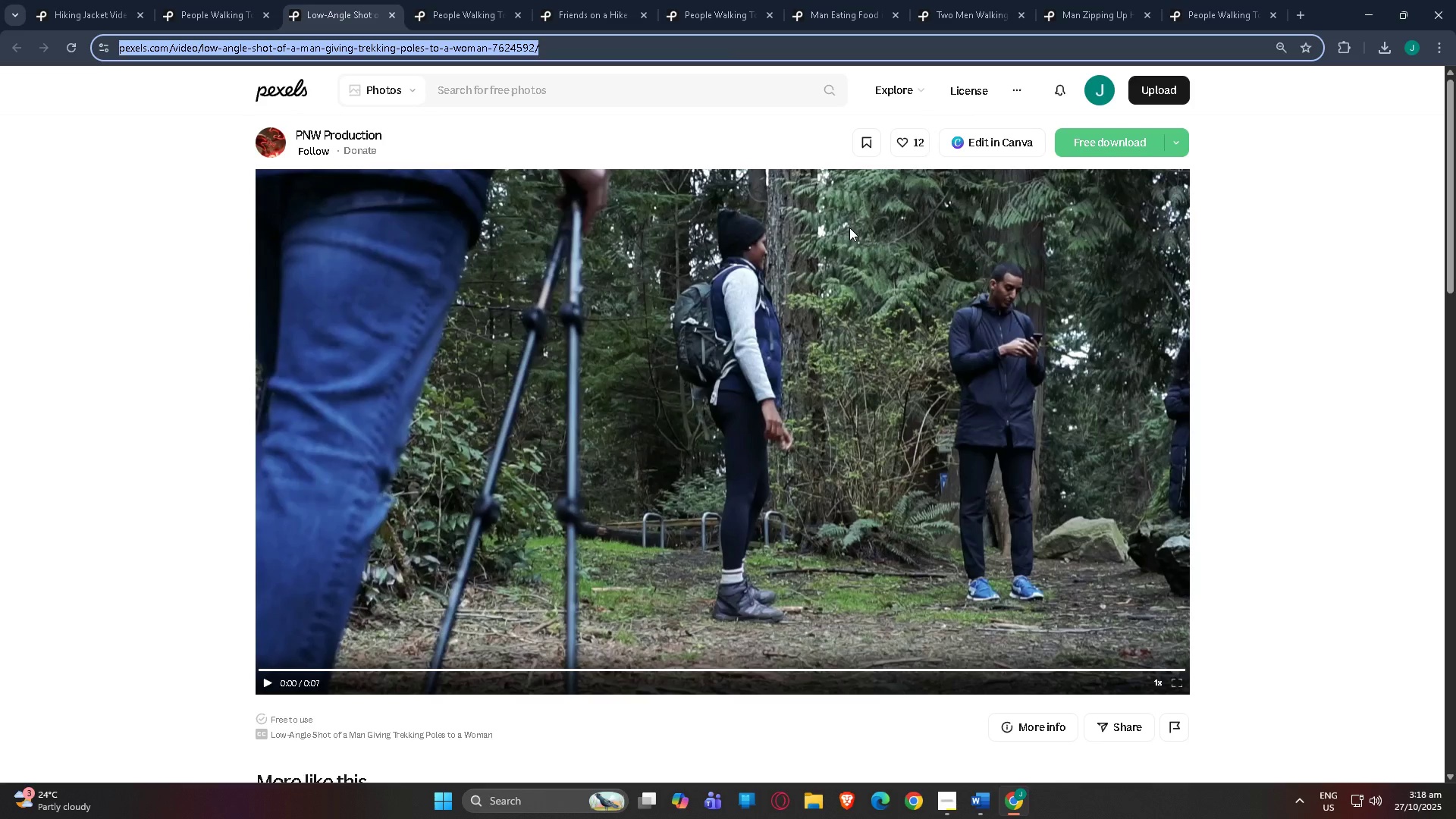 
key(Meta+Shift+S)
 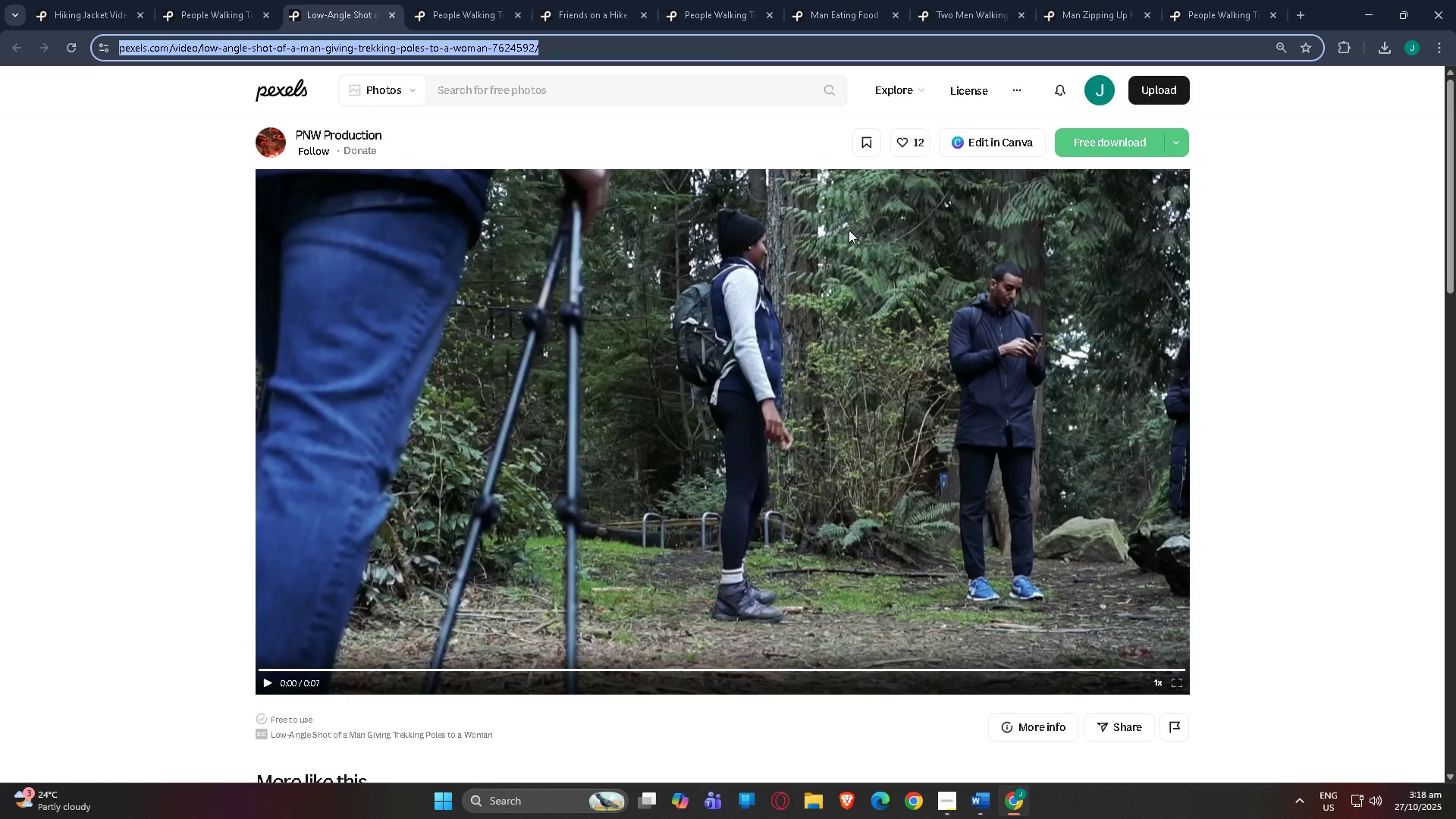 
key(Shift+ShiftLeft)
 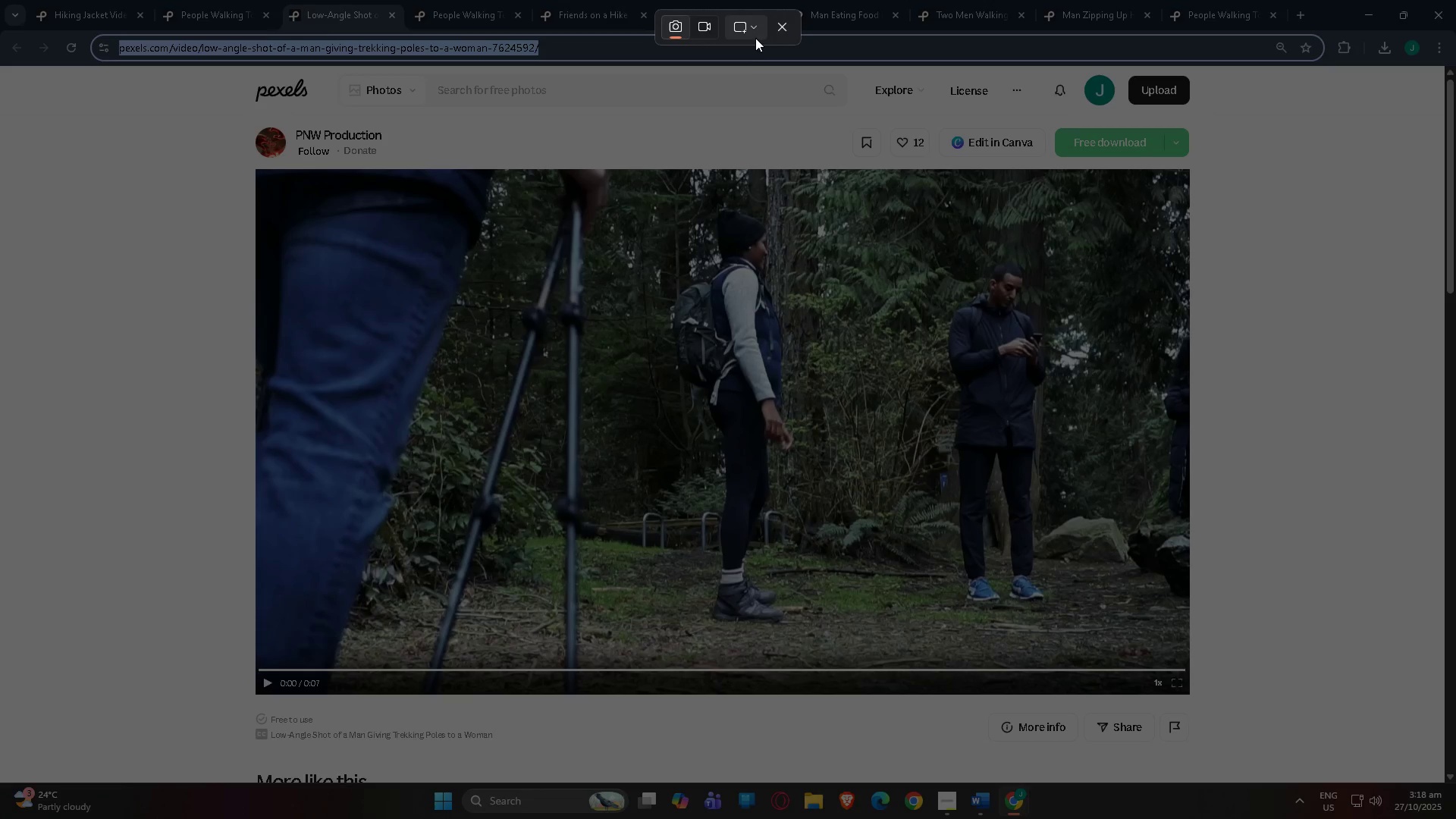 
left_click([752, 39])
 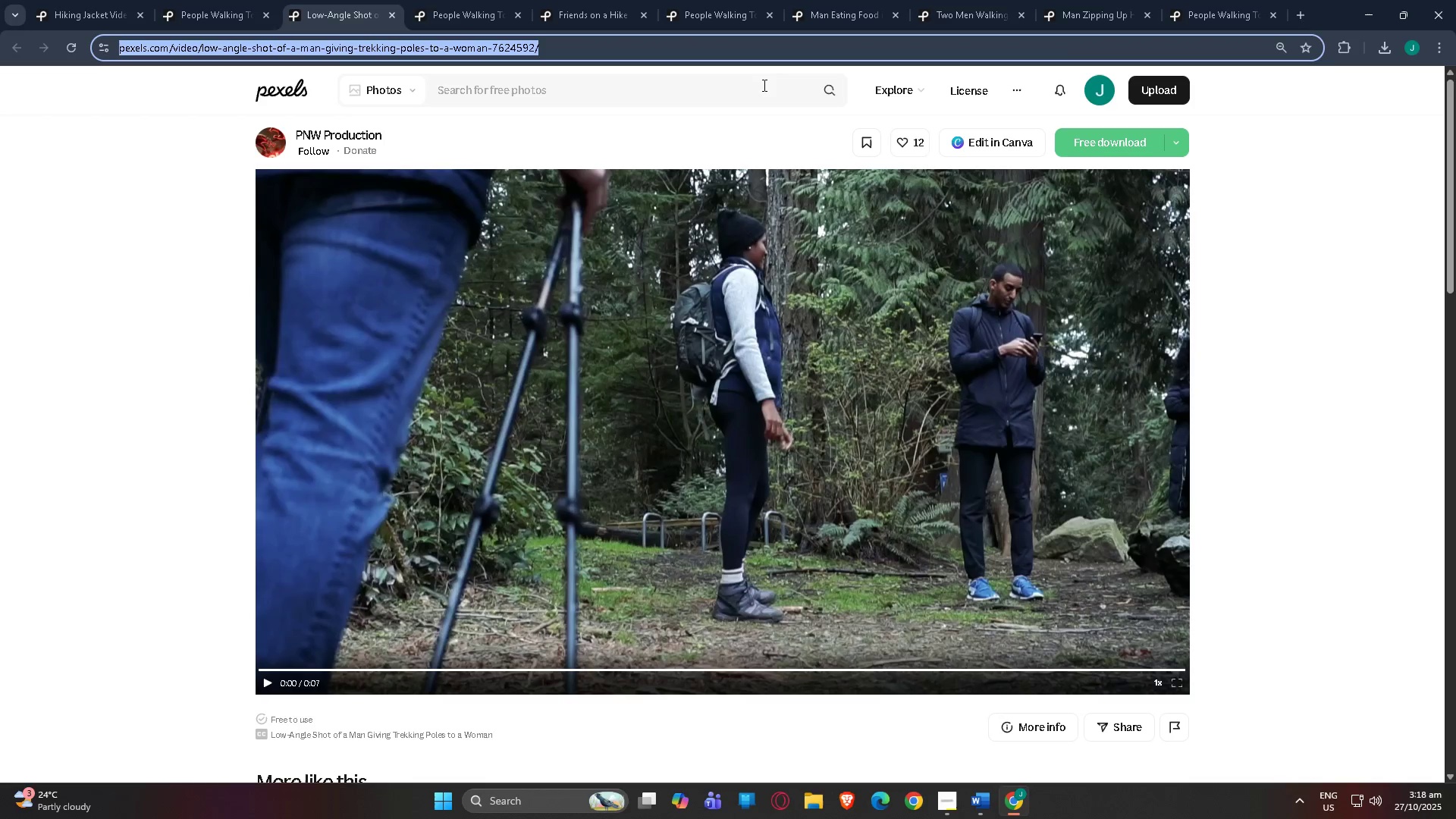 
key(Alt+Tab)
 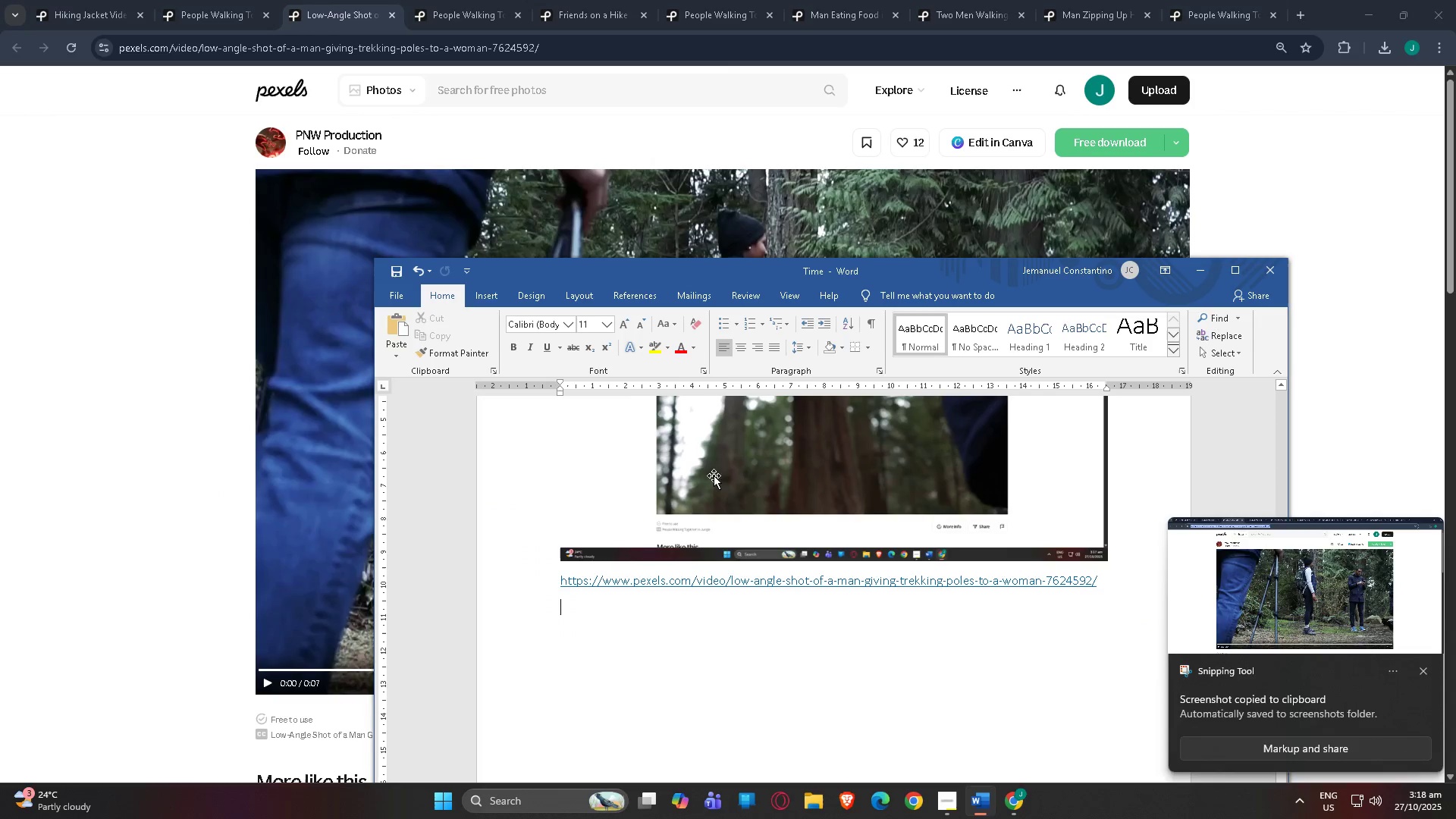 
key(Control+V)
 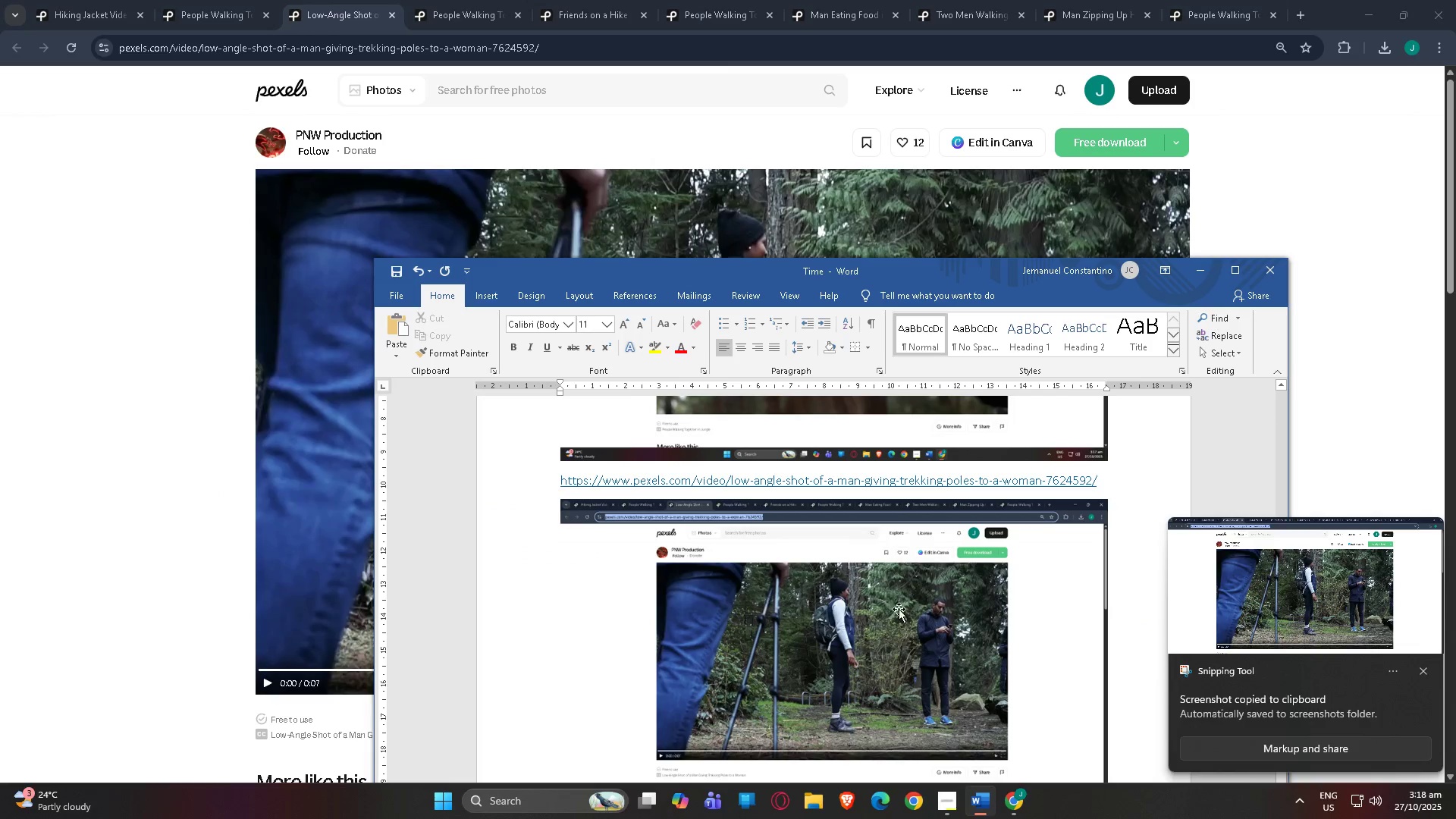 
scroll: coordinate [957, 607], scroll_direction: down, amount: 2.0
 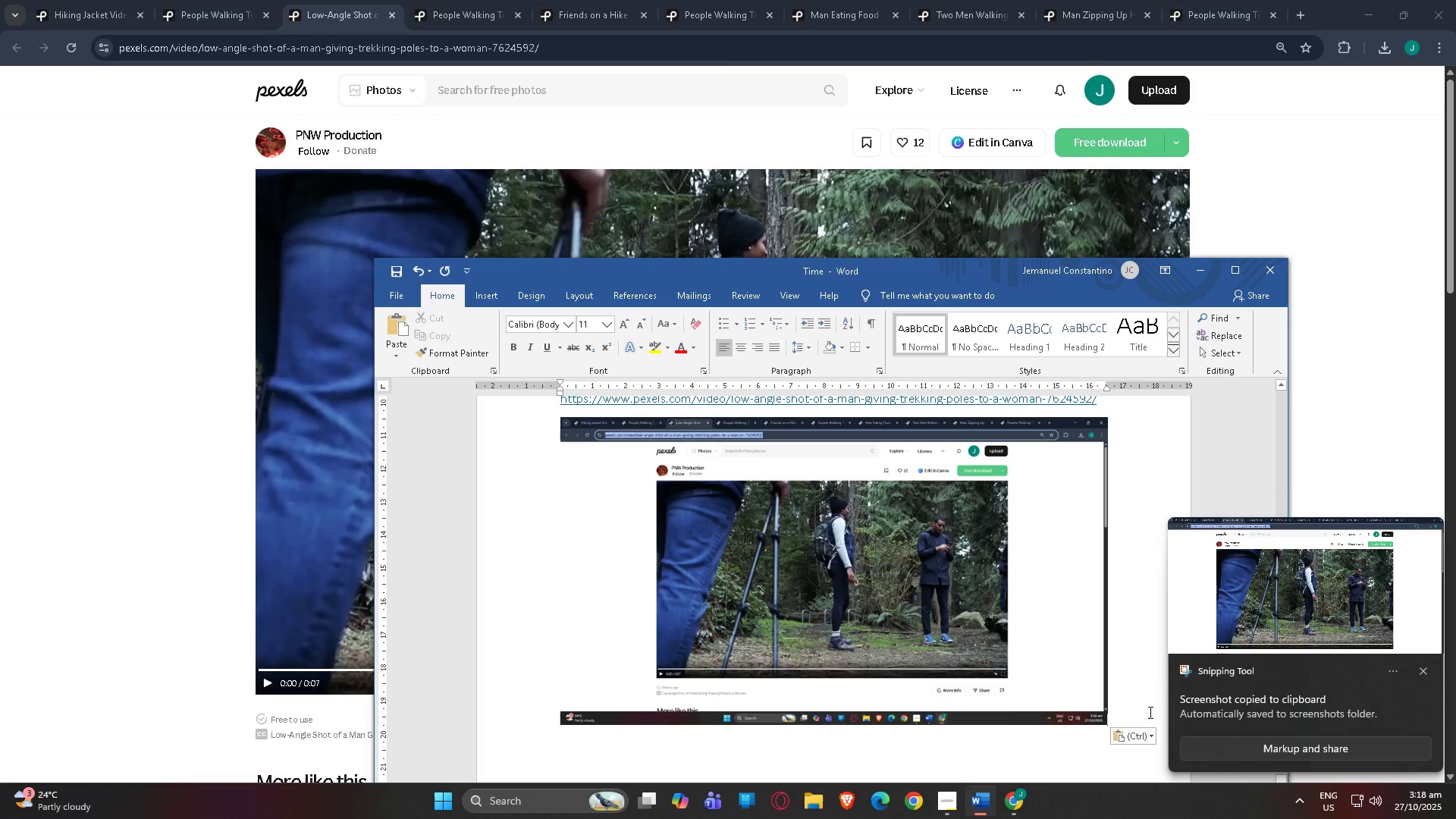 
left_click([1147, 708])
 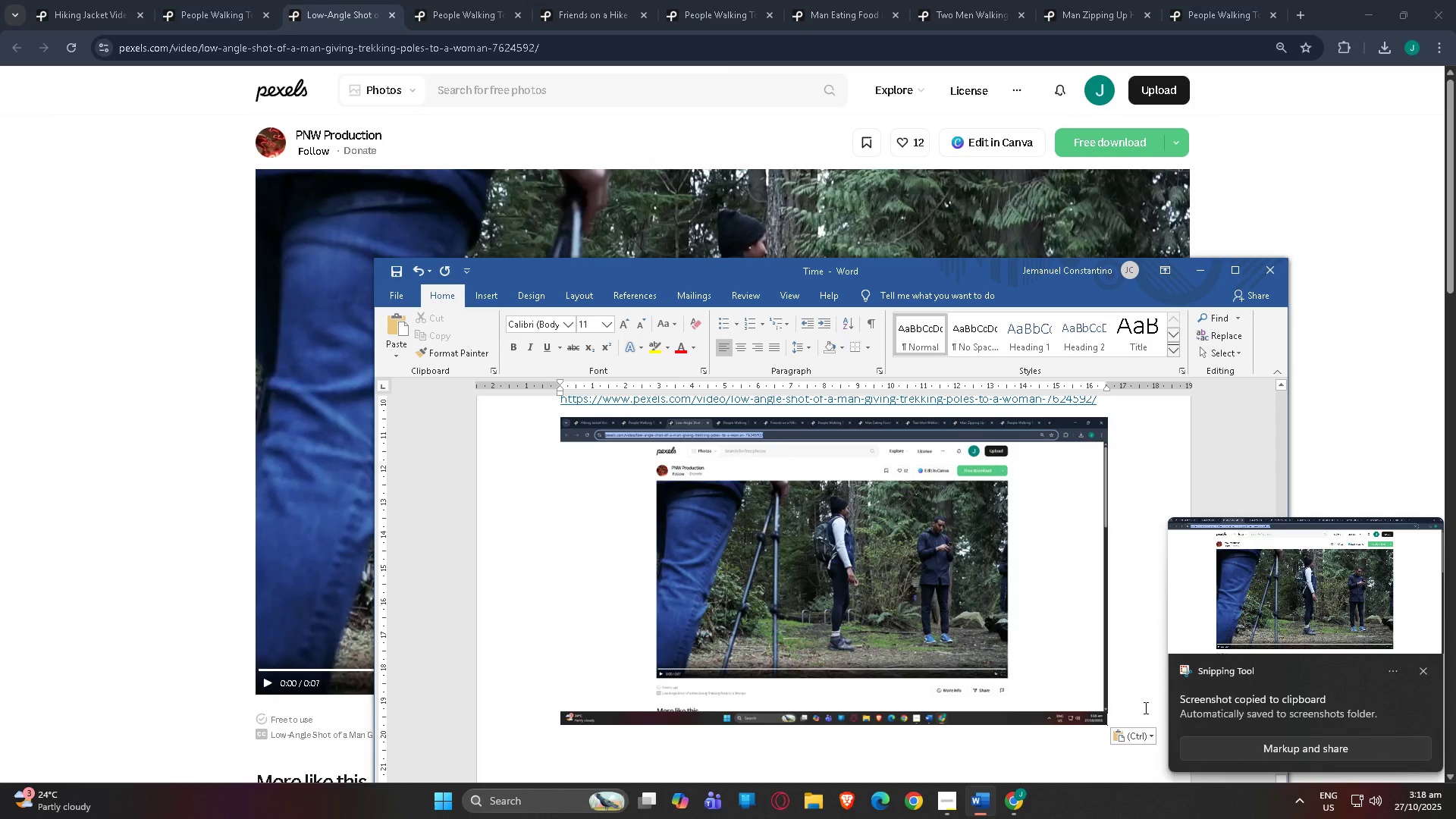 
key(NumpadEnter)
 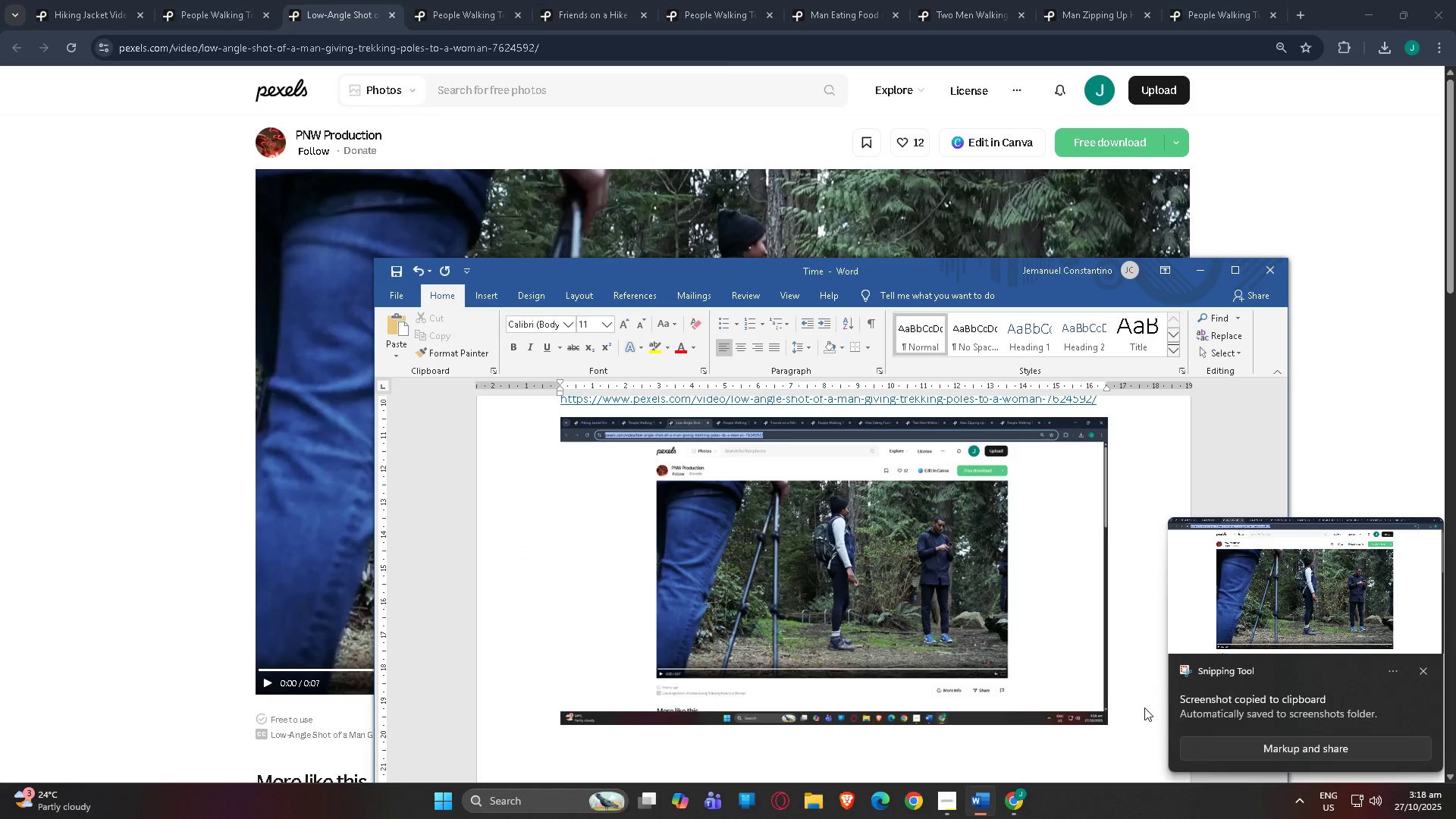 
key(Alt+Tab)
 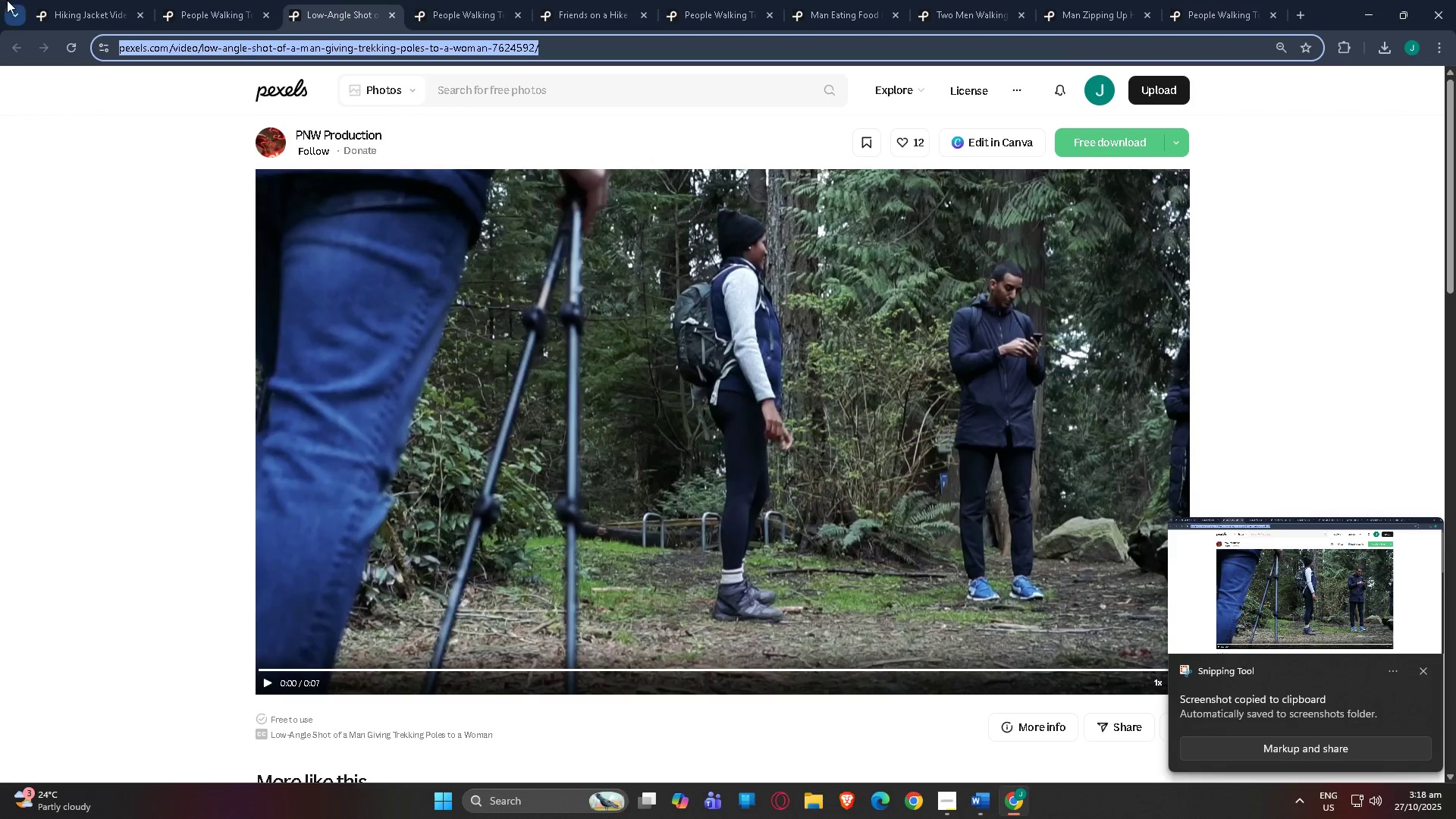 
left_click([212, 0])
 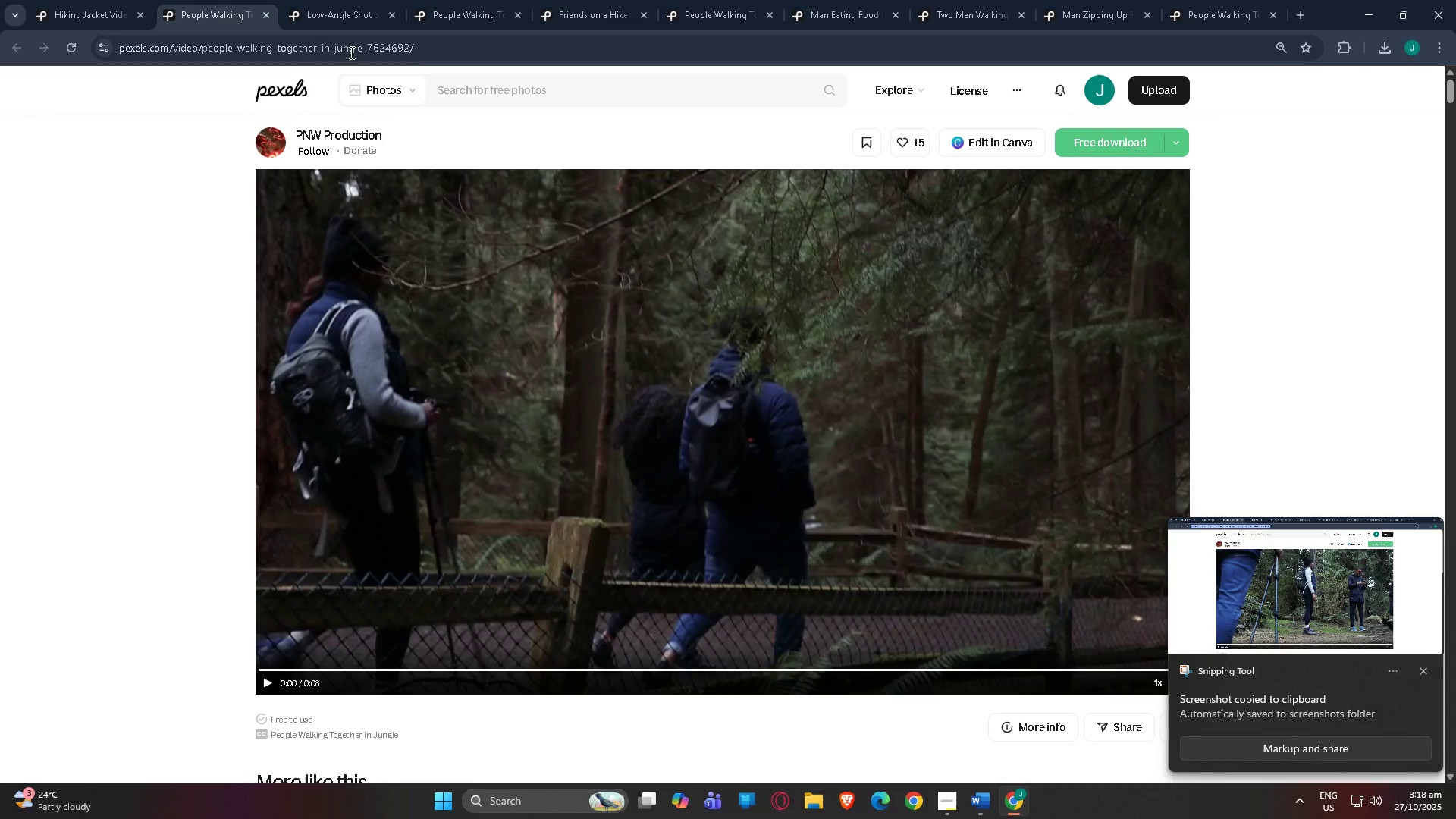 
left_click([350, 52])
 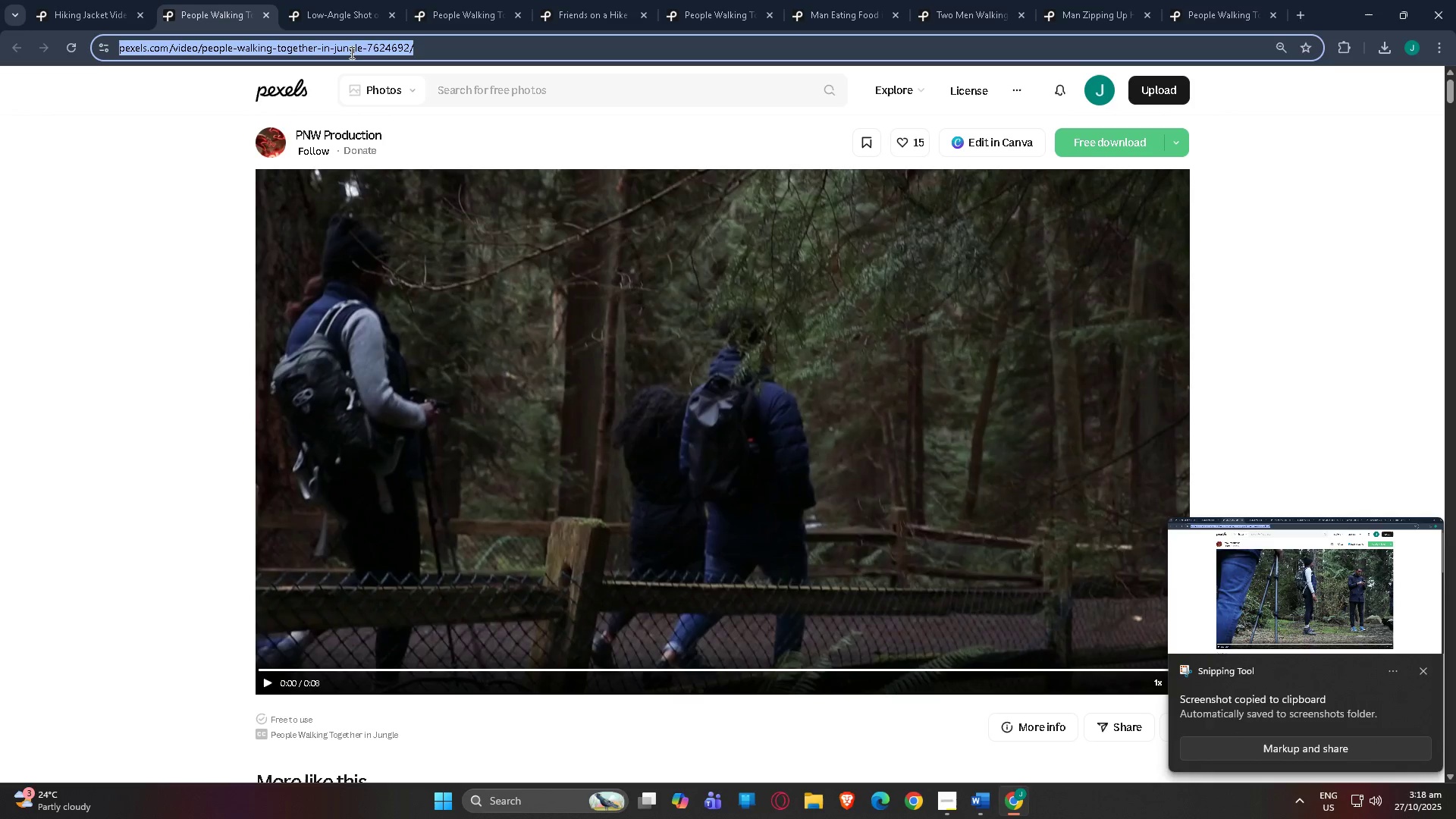 
key(Control+ControlLeft)
 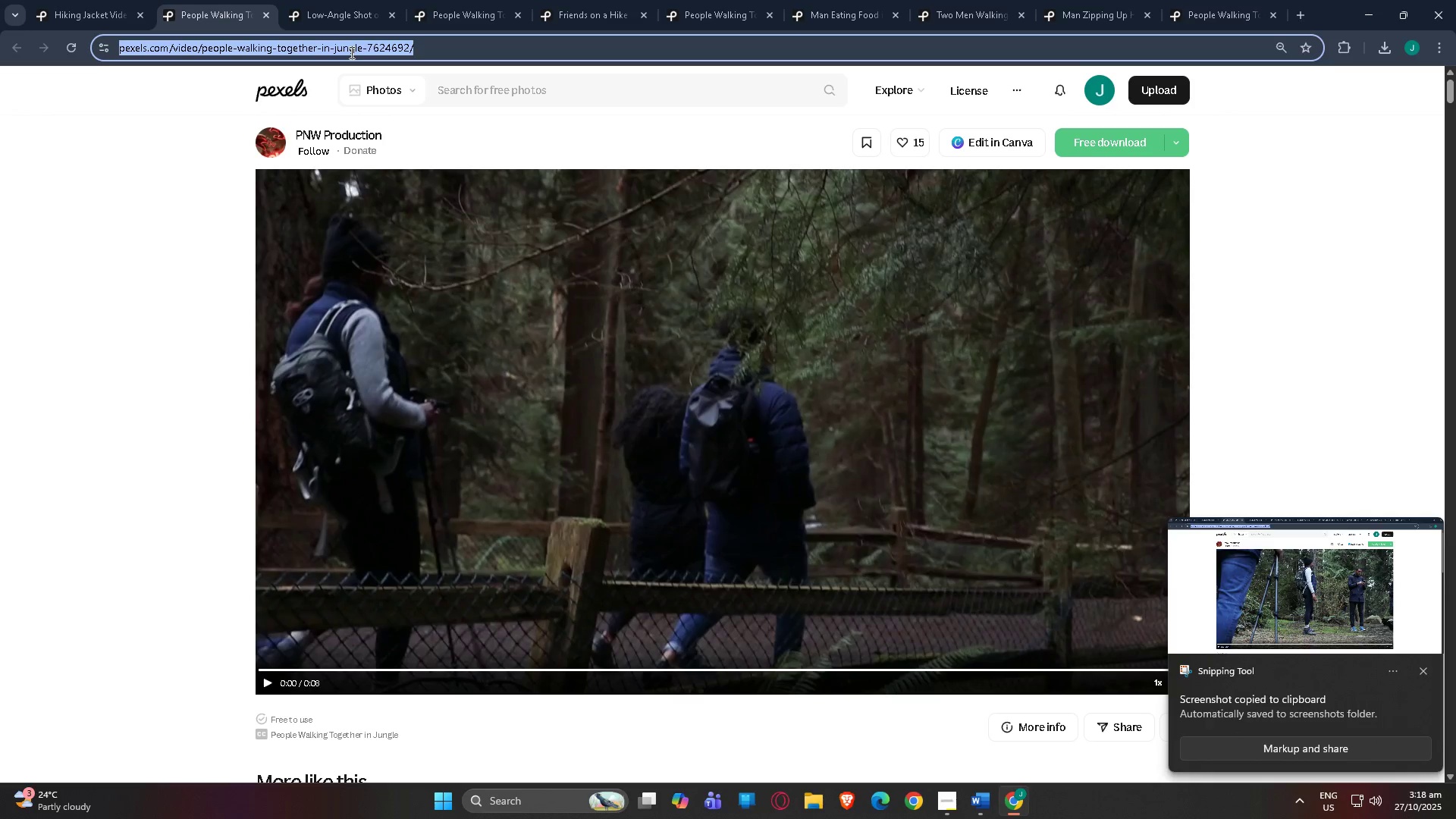 
key(Control+C)
 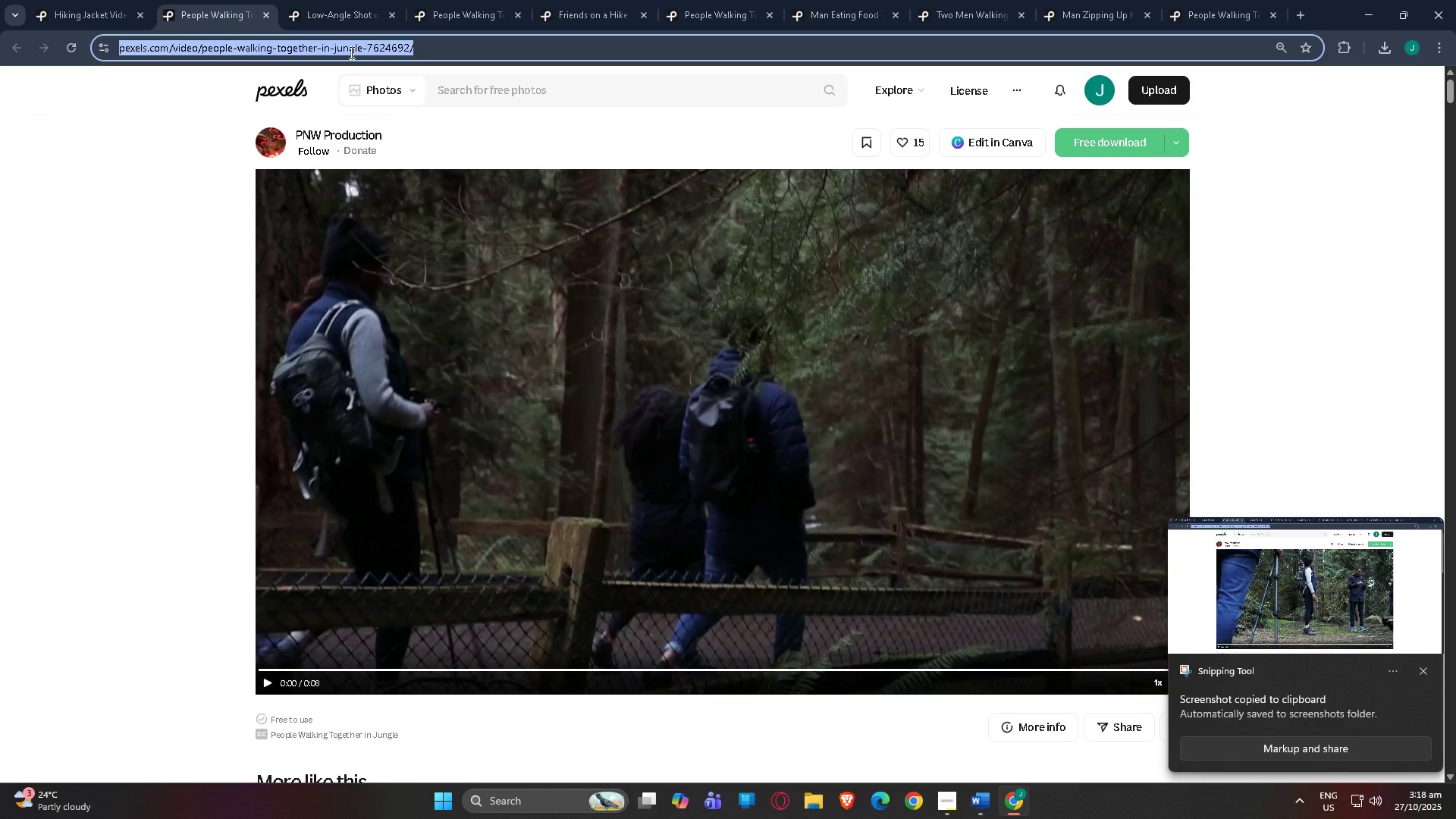 
key(Alt+AltLeft)
 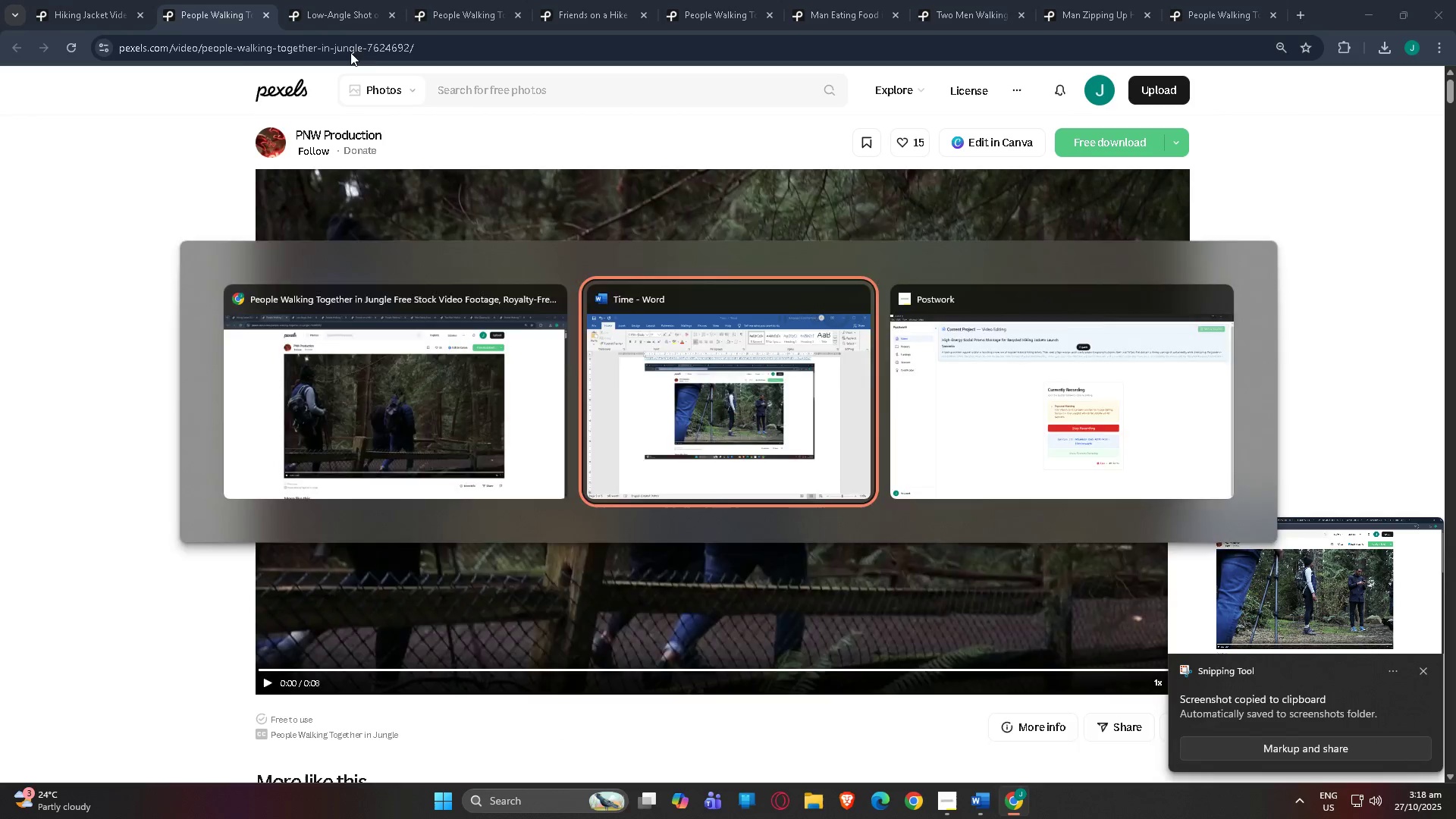 
key(Alt+Tab)
 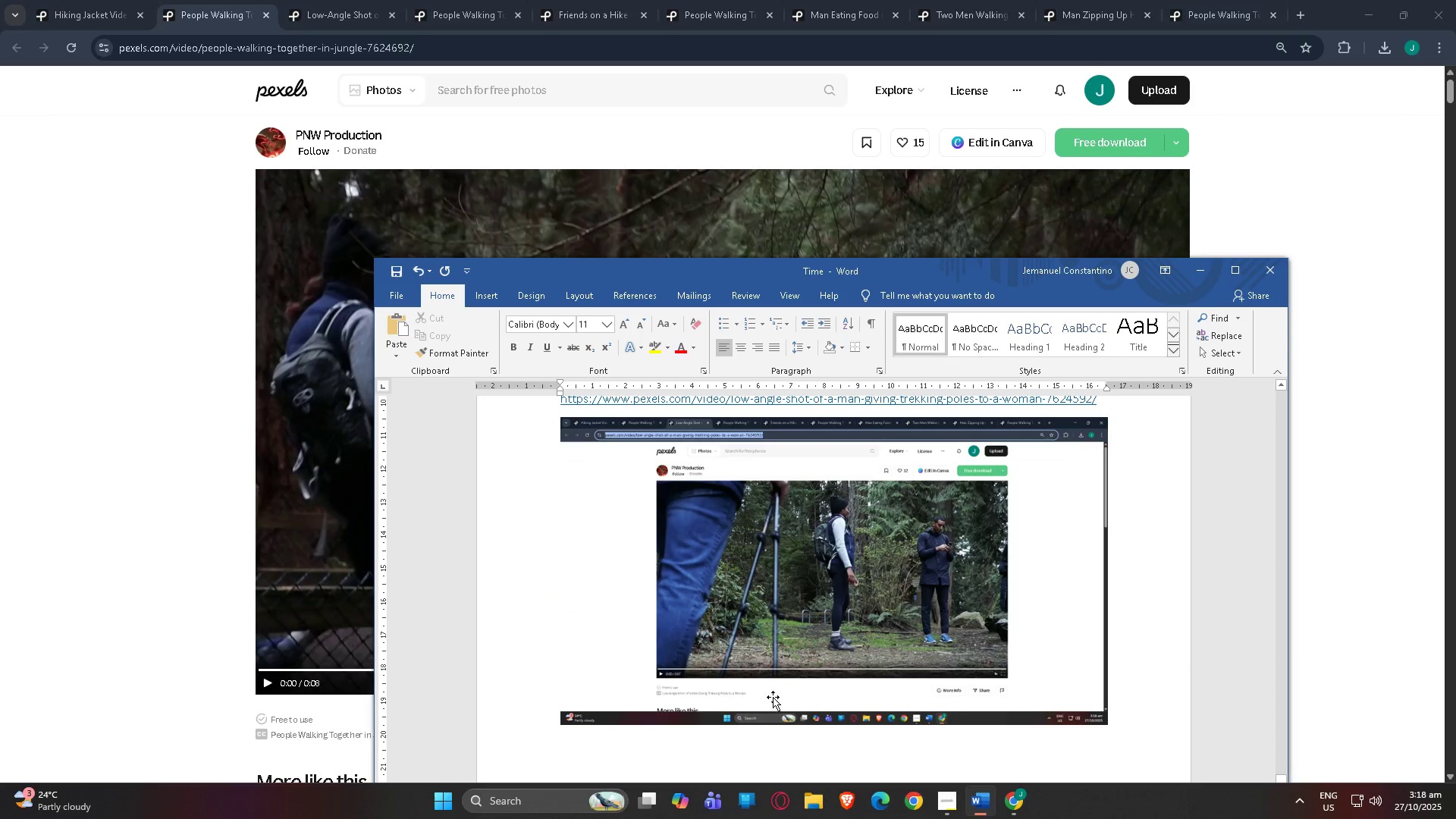 
key(Control+V)
 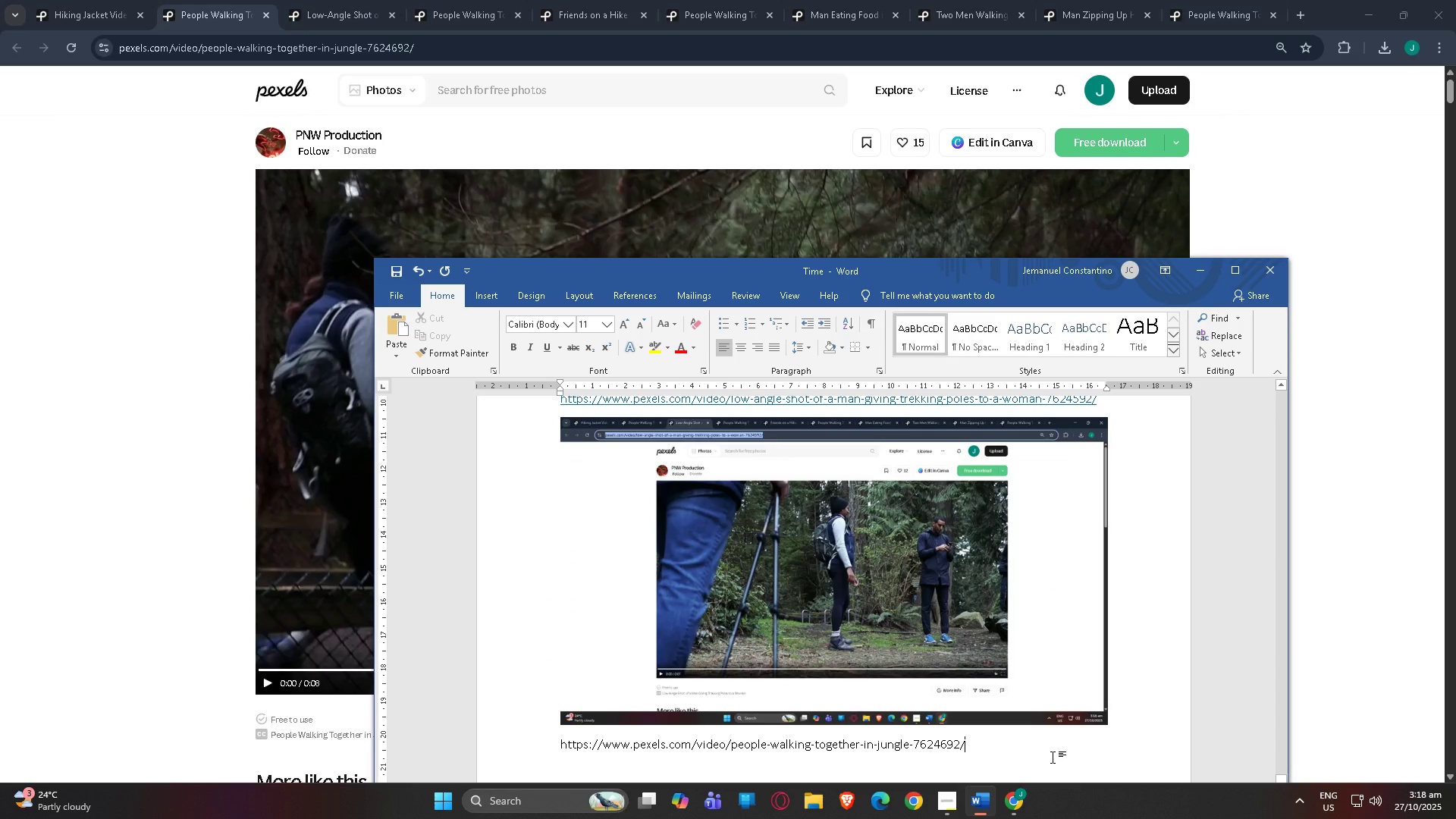 
key(NumpadEnter)
 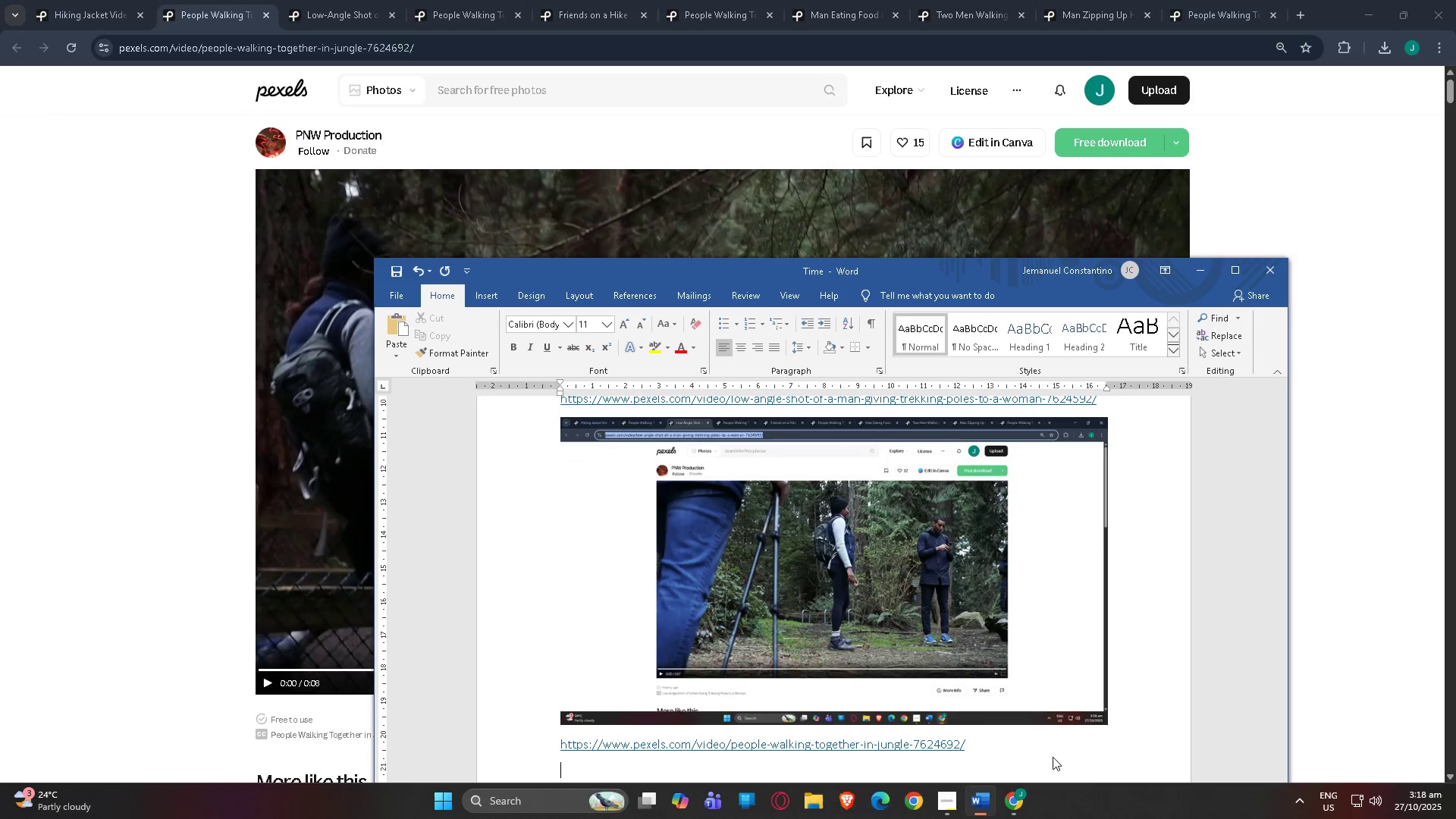 
key(Alt+AltLeft)
 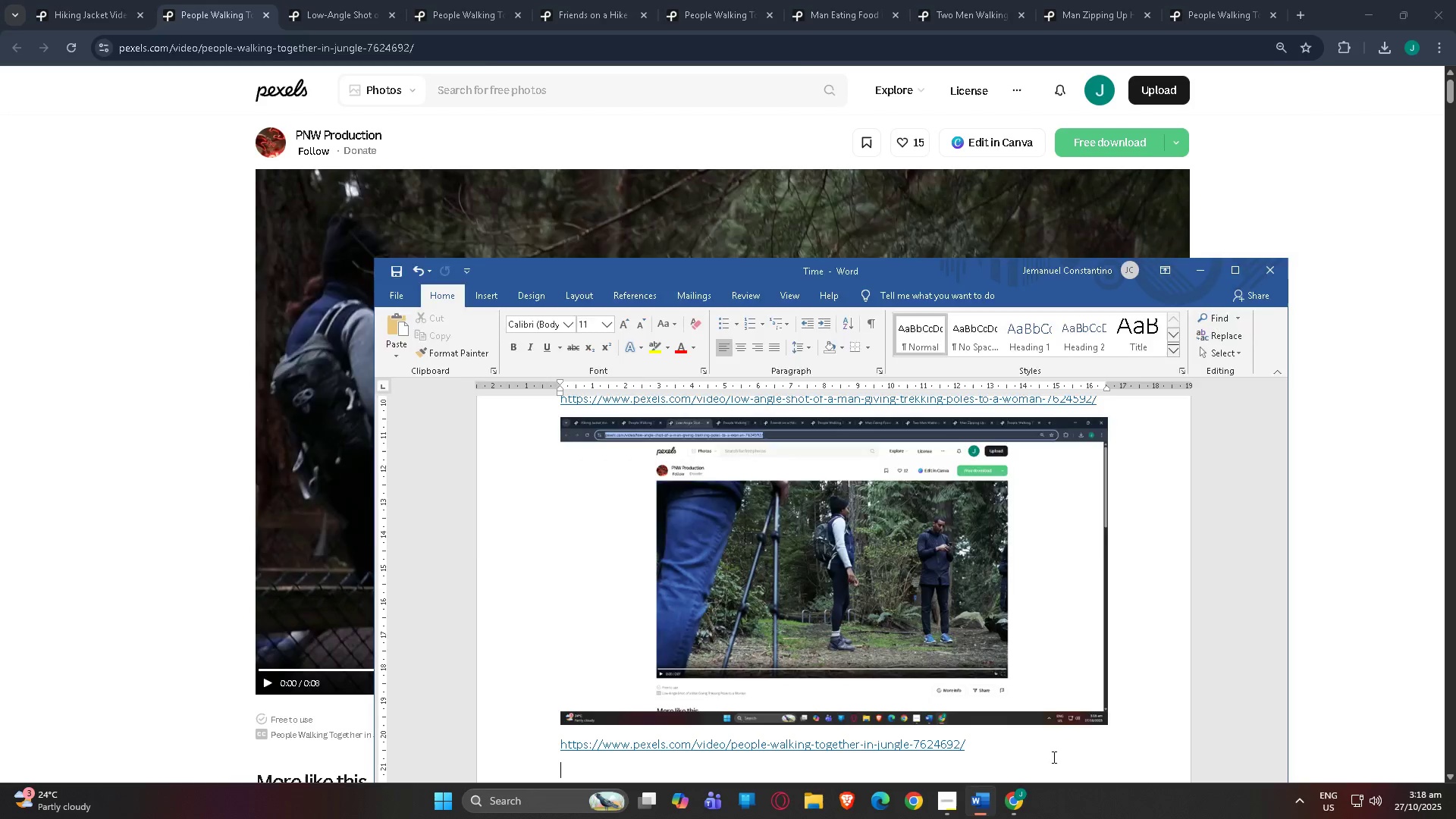 
key(Alt+Tab)
 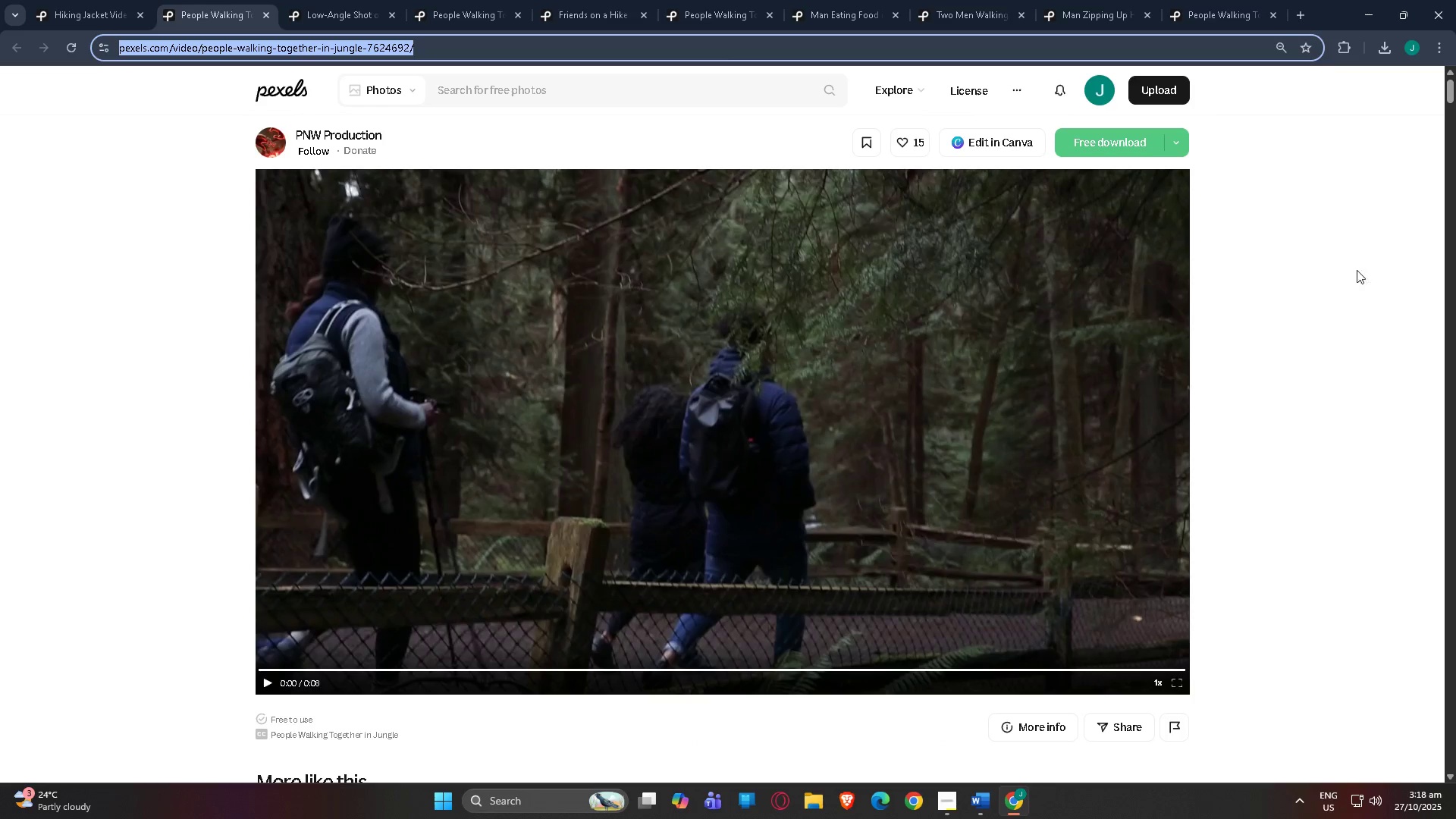 
left_click([1352, 272])
 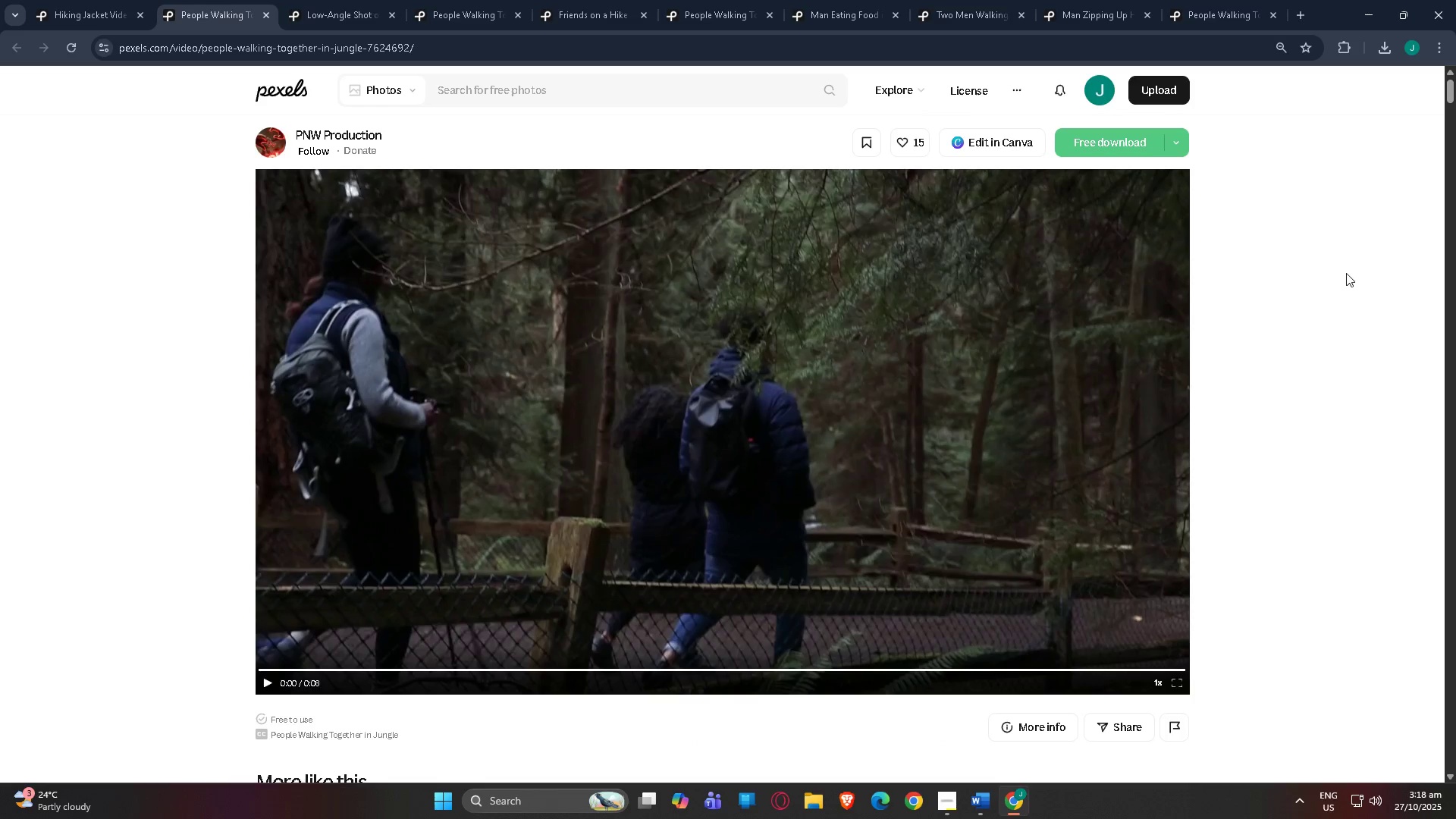 
key(Meta+Shift+ShiftLeft)
 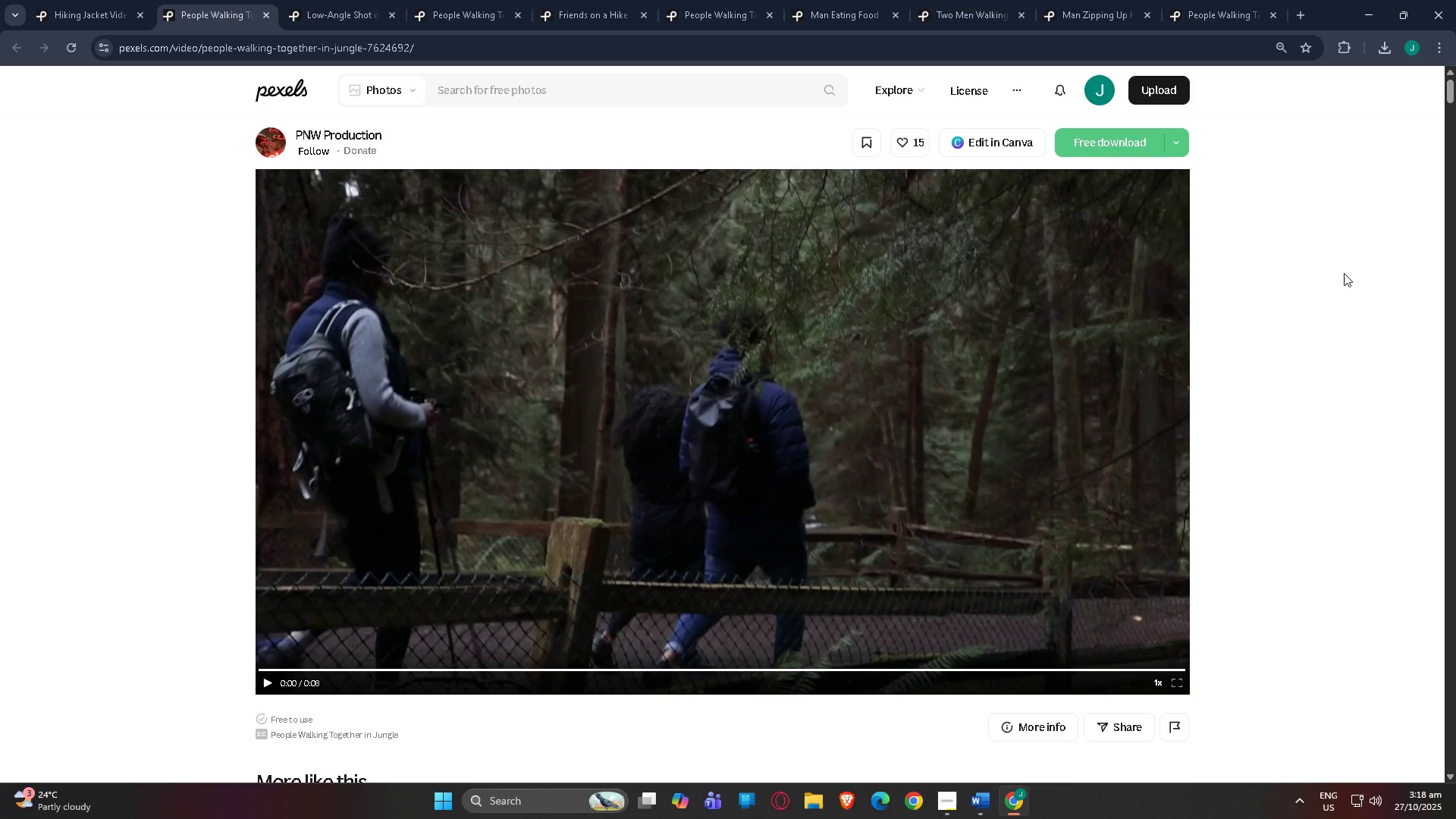 
key(Meta+Shift+S)
 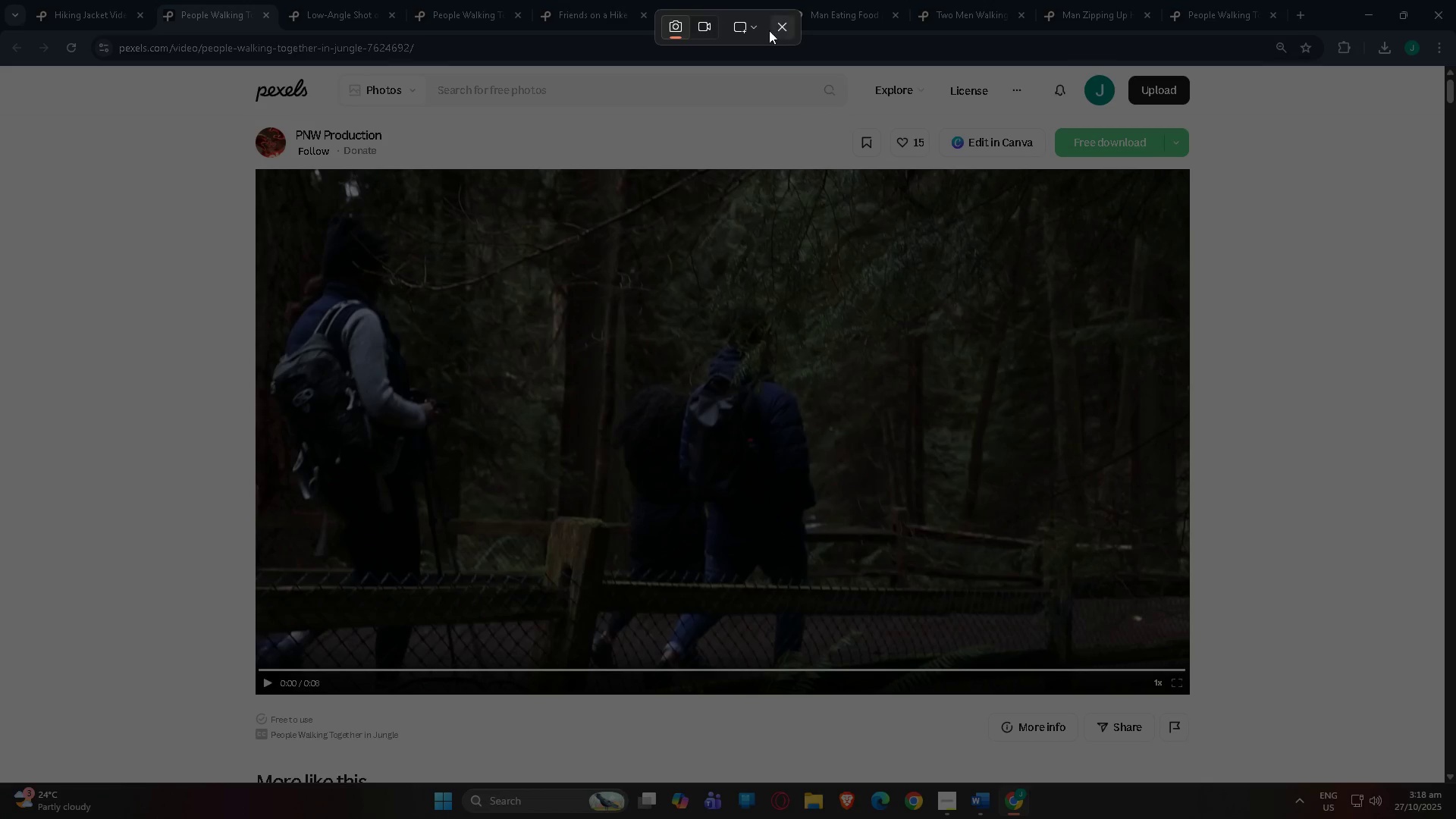 
left_click([761, 27])
 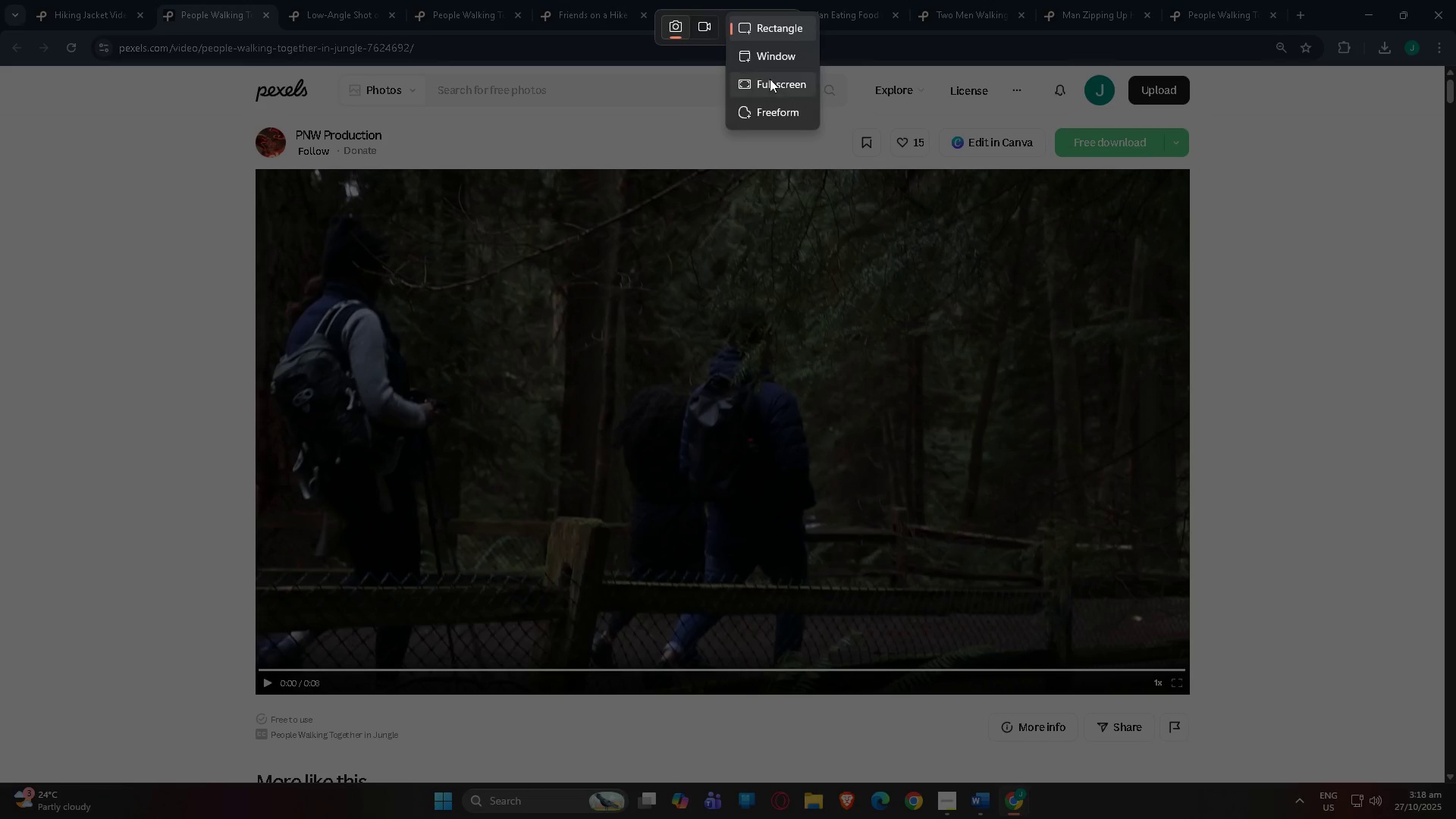 
left_click([770, 79])
 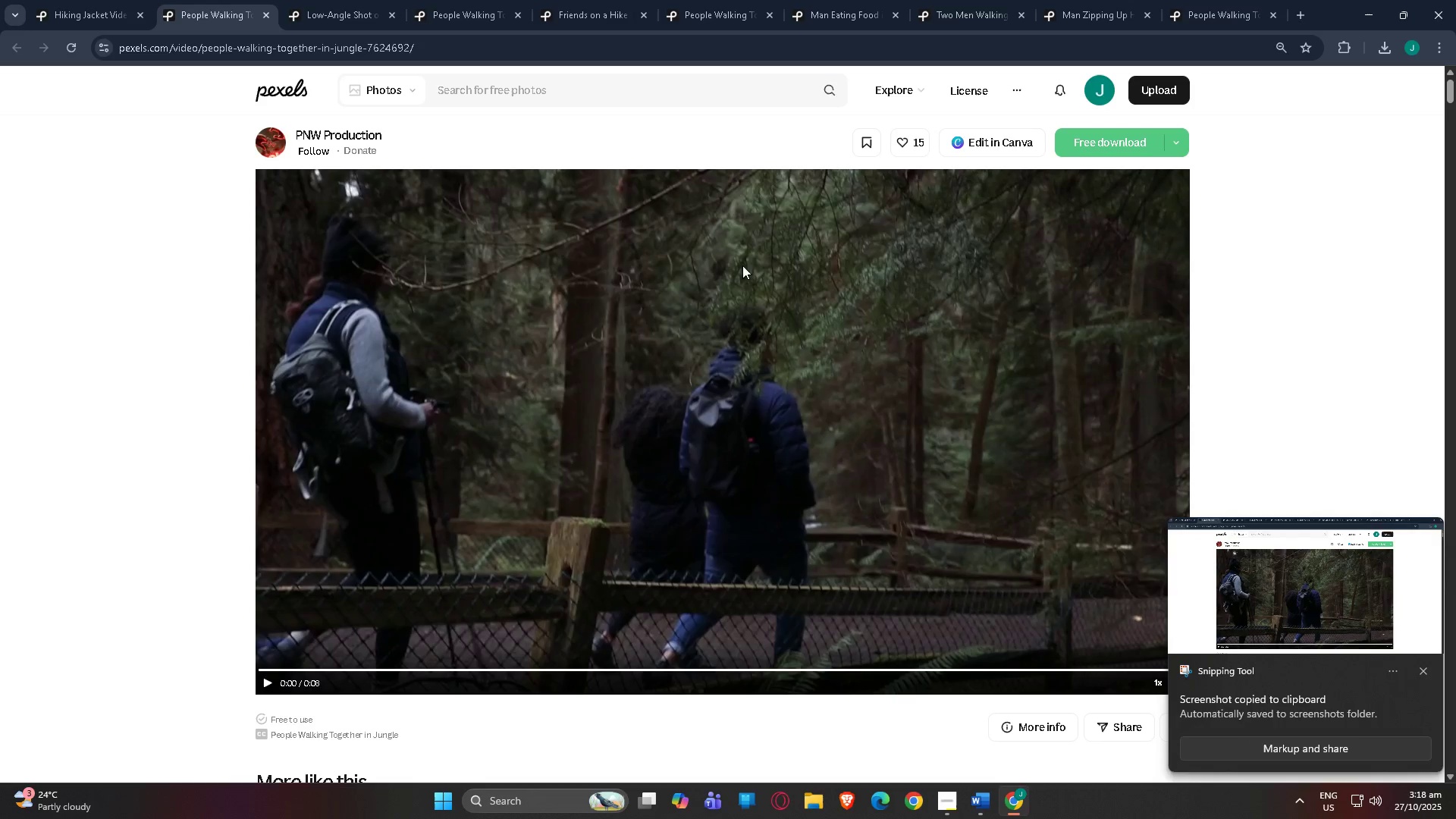 
key(Alt+AltLeft)
 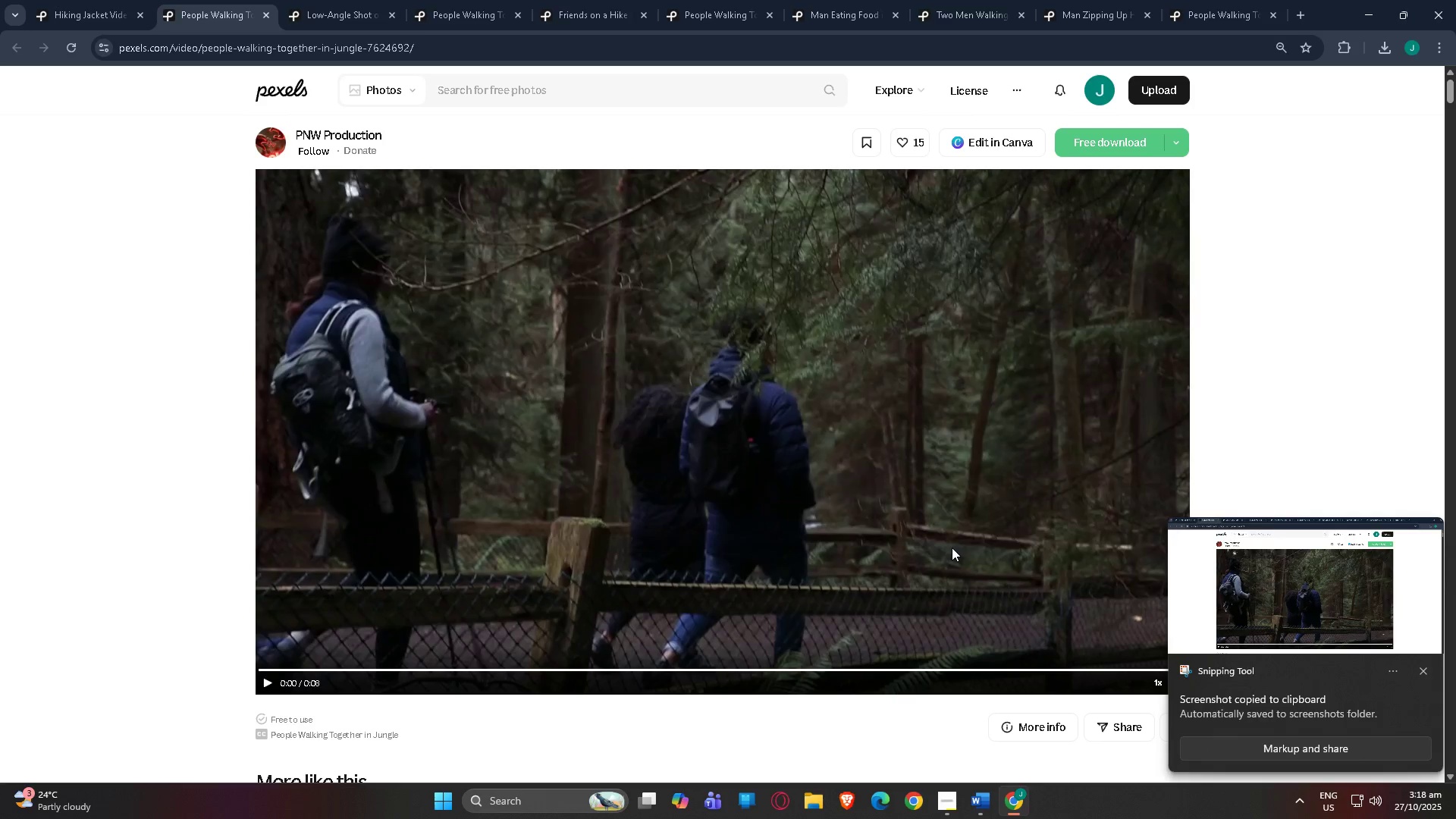 
key(Alt+Tab)
 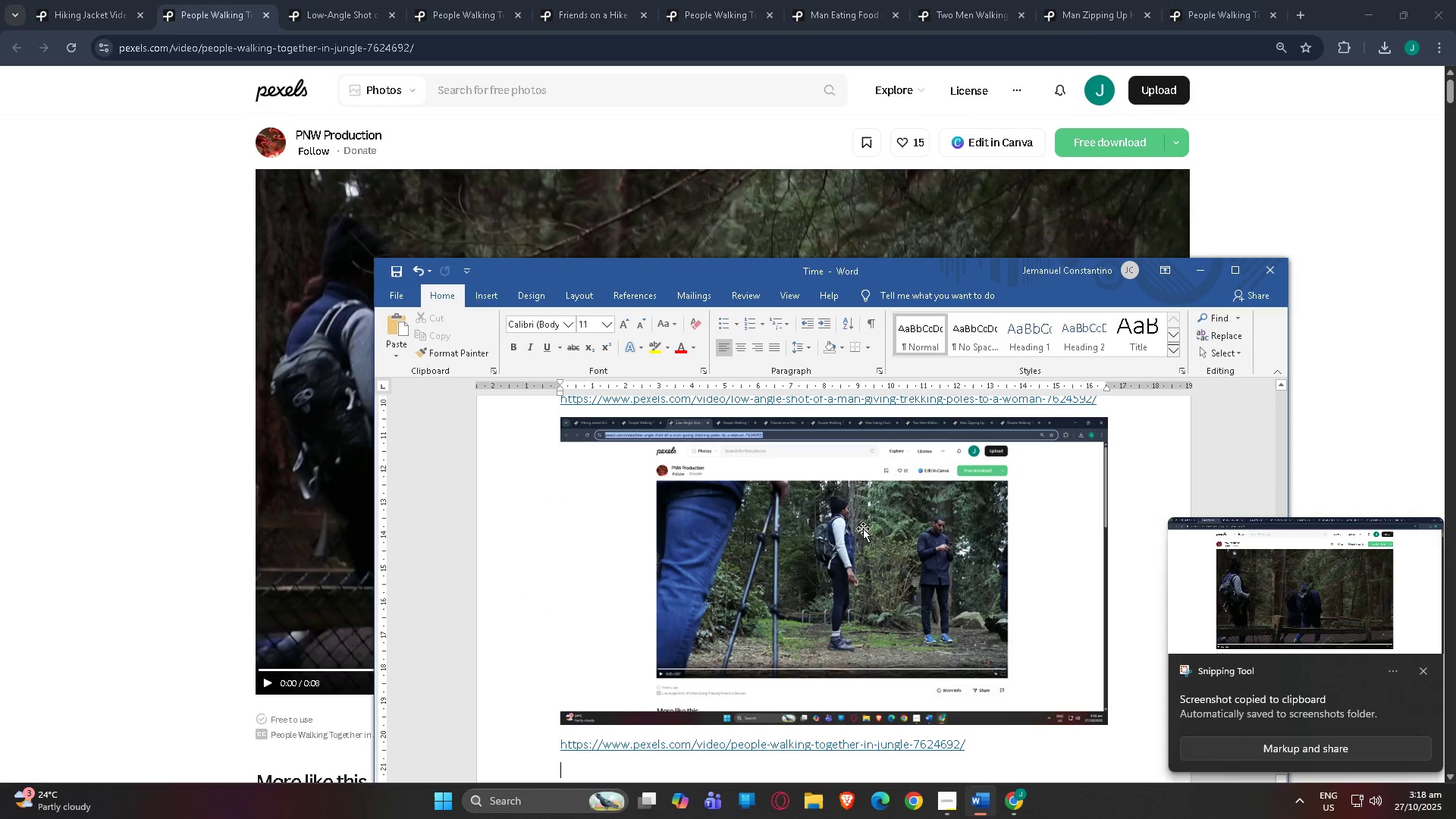 
key(Control+V)
 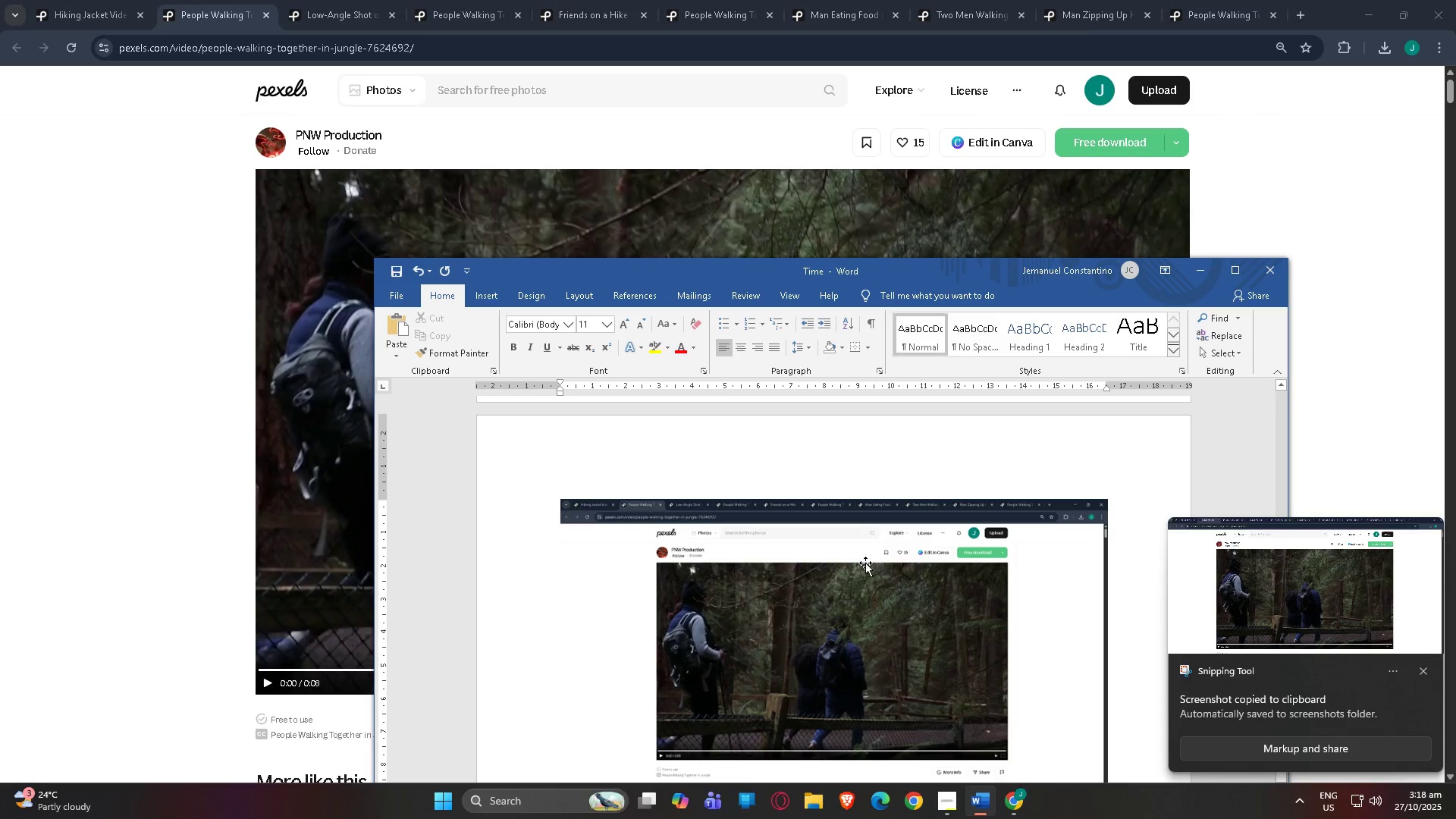 
scroll: coordinate [874, 607], scroll_direction: up, amount: 95.0
 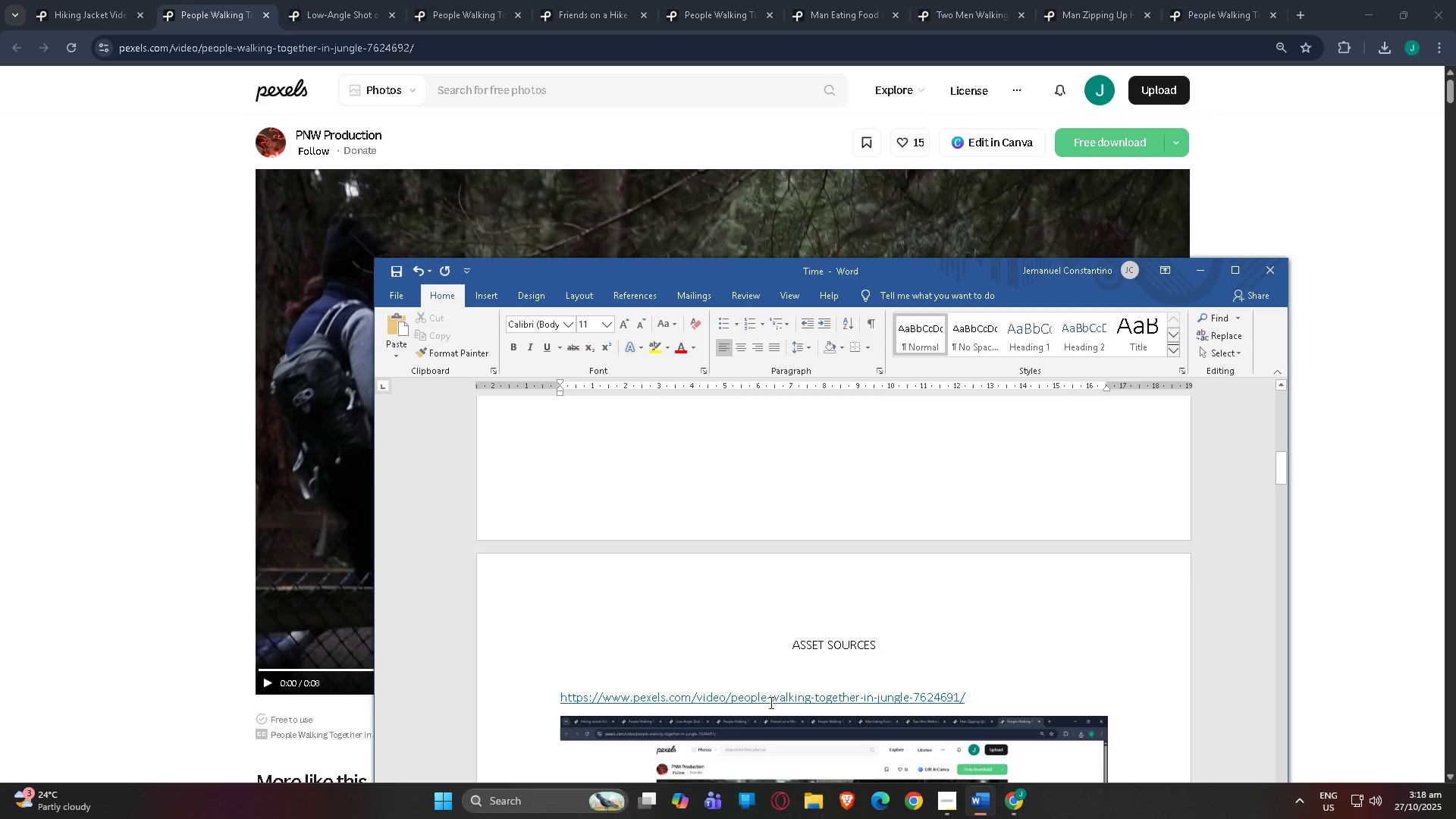 
scroll: coordinate [707, 711], scroll_direction: down, amount: 5.0
 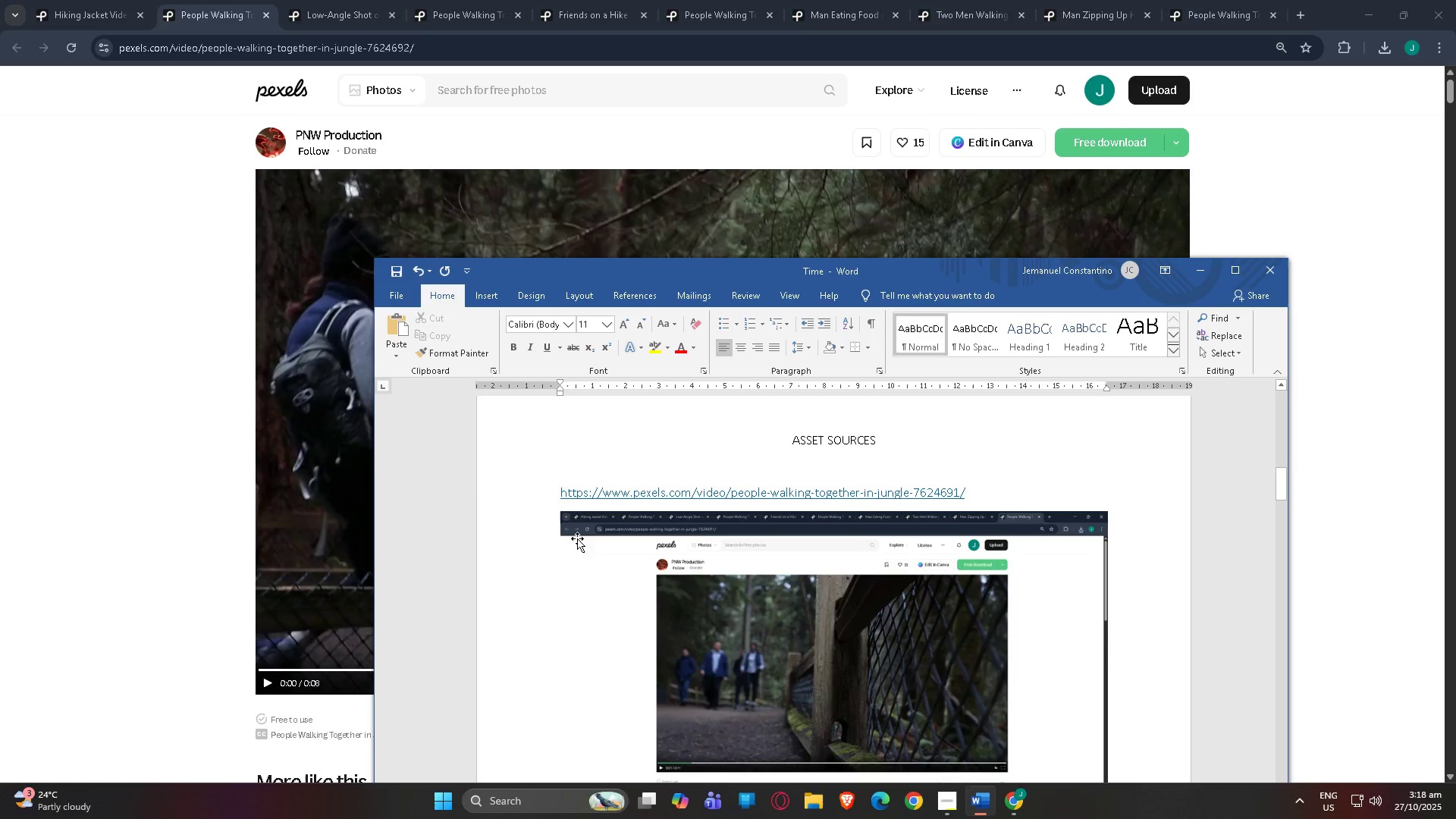 
left_click([579, 555])
 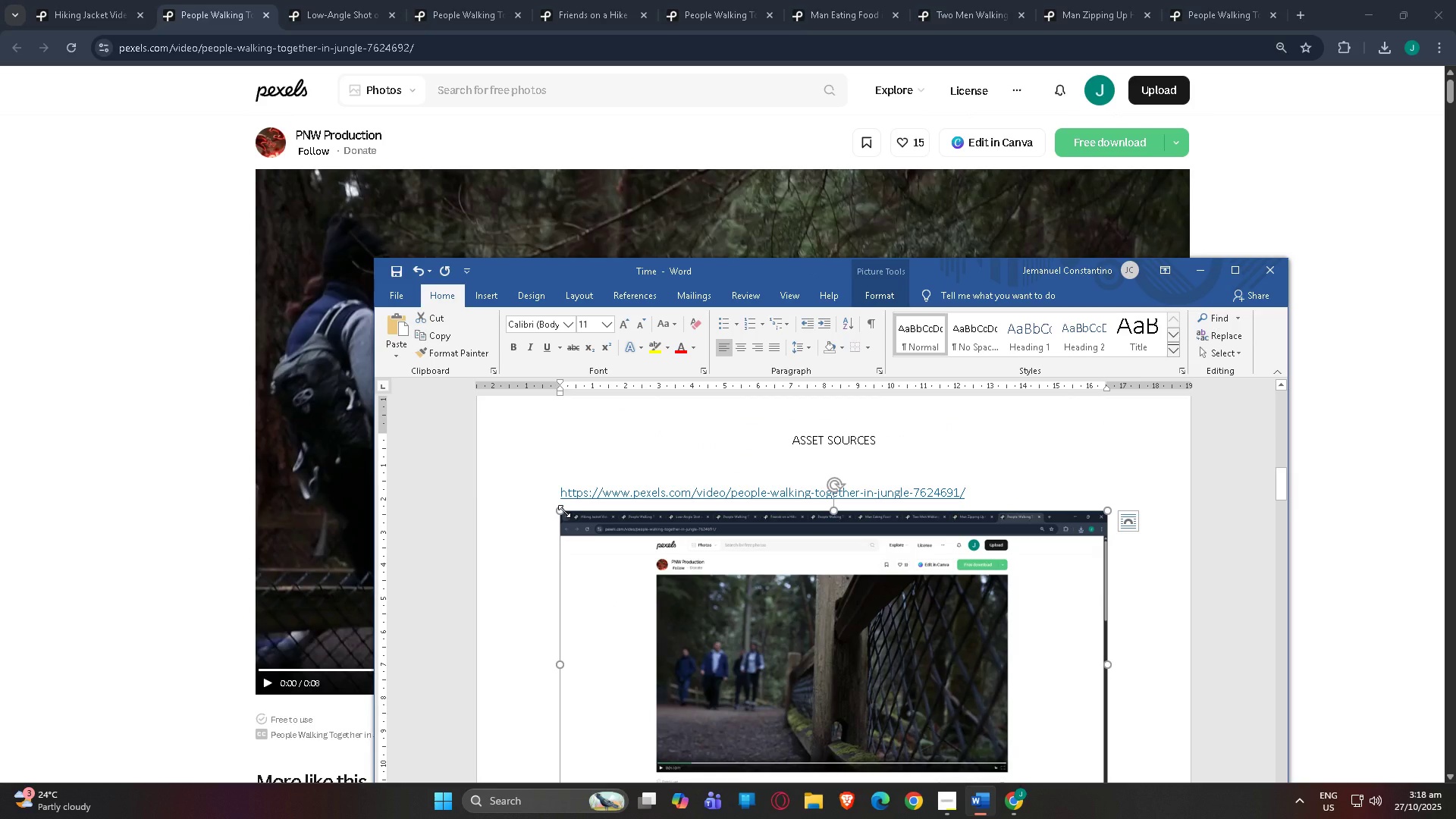 
left_click_drag(start_coordinate=[564, 511], to_coordinate=[682, 607])
 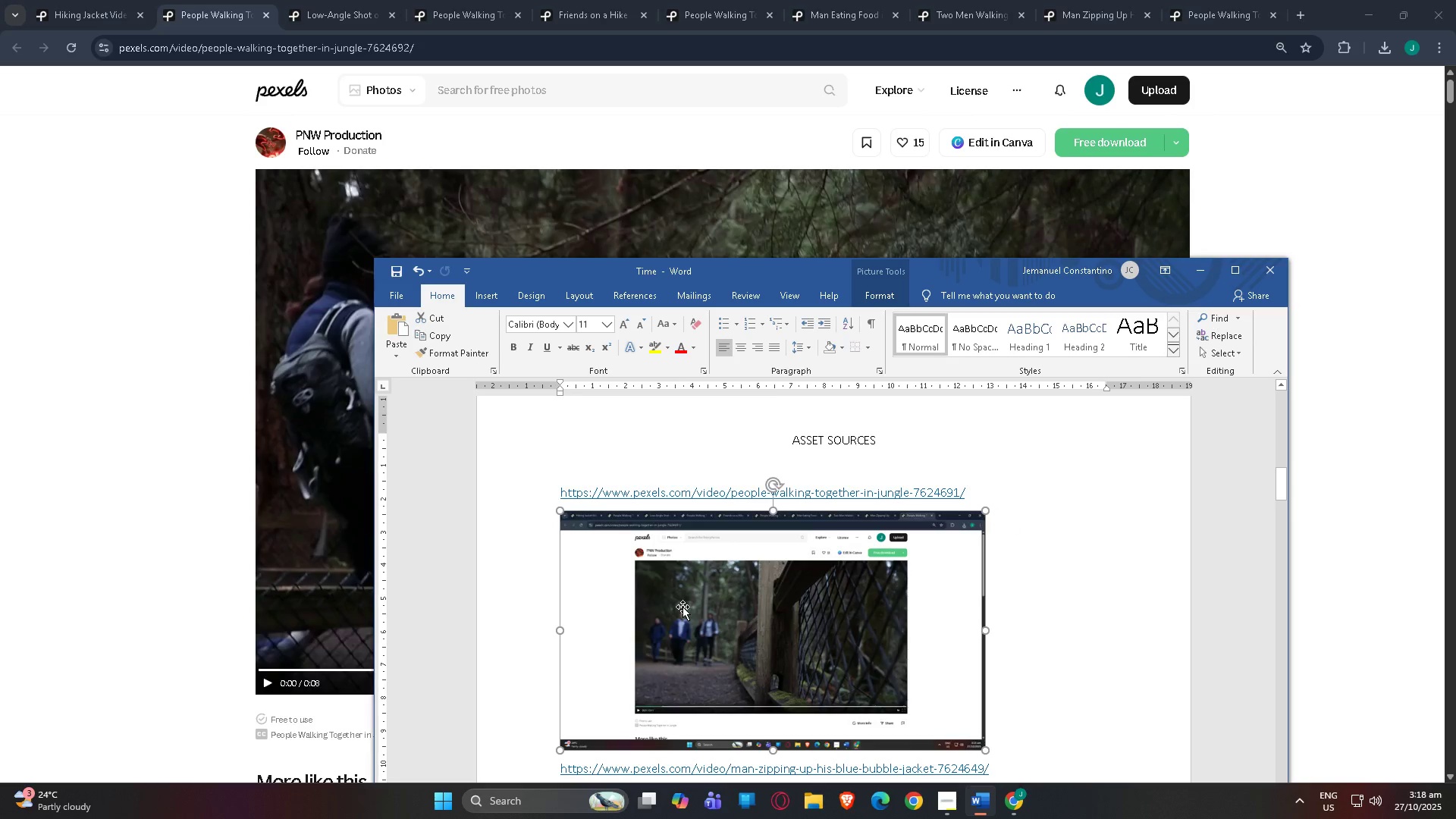 
scroll: coordinate [667, 643], scroll_direction: down, amount: 6.0
 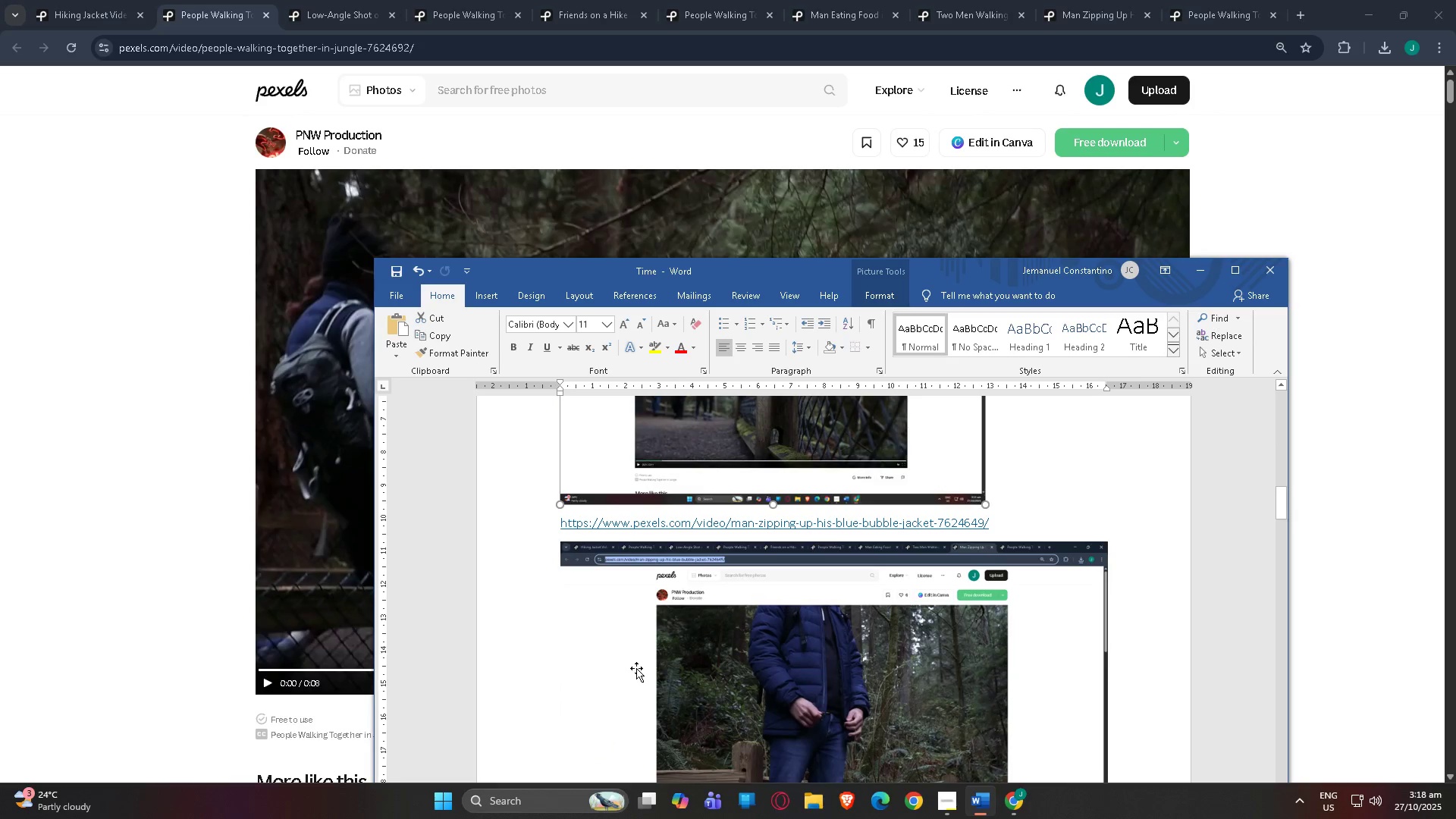 
left_click([636, 668])
 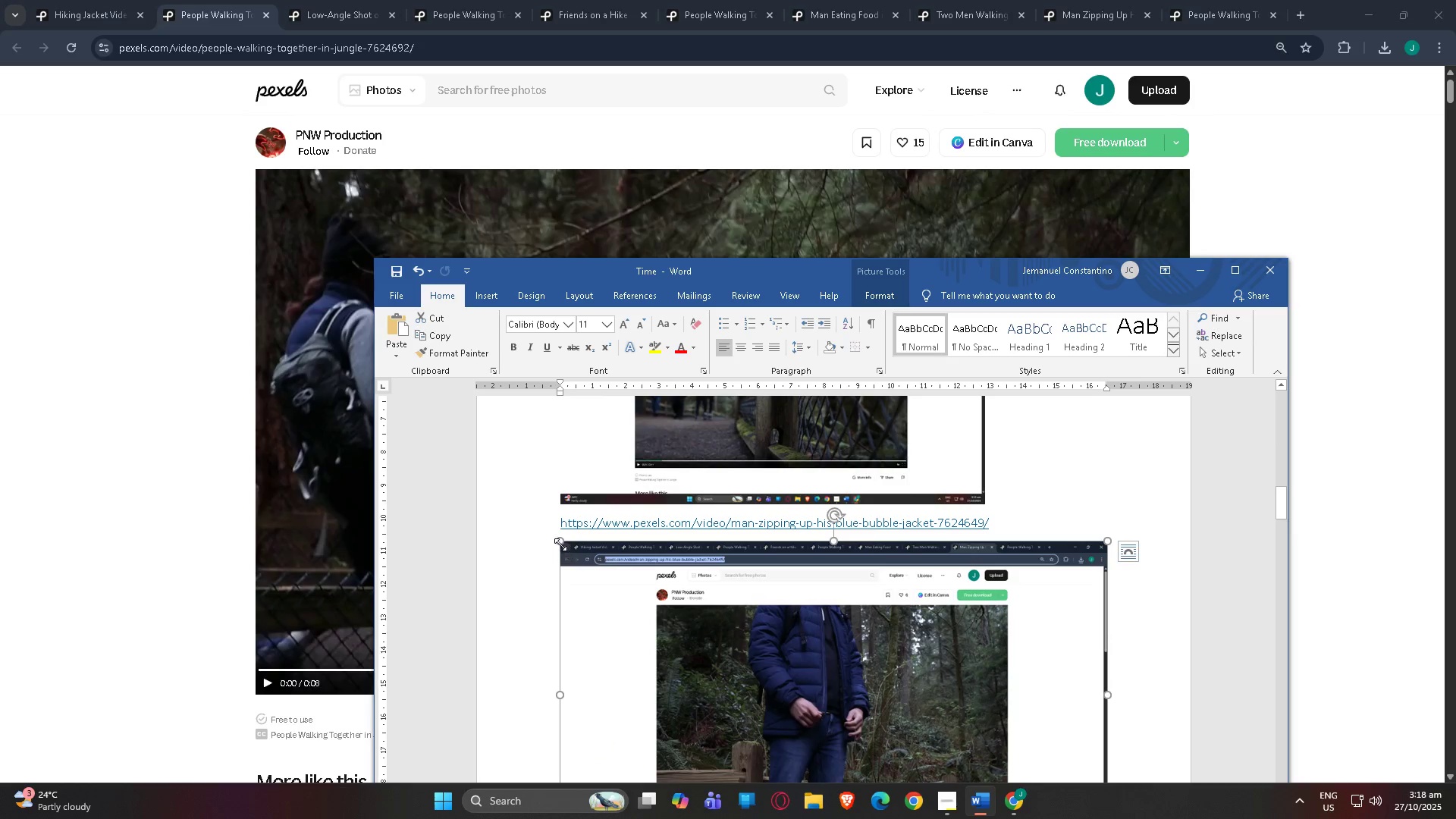 
left_click_drag(start_coordinate=[560, 544], to_coordinate=[697, 609])
 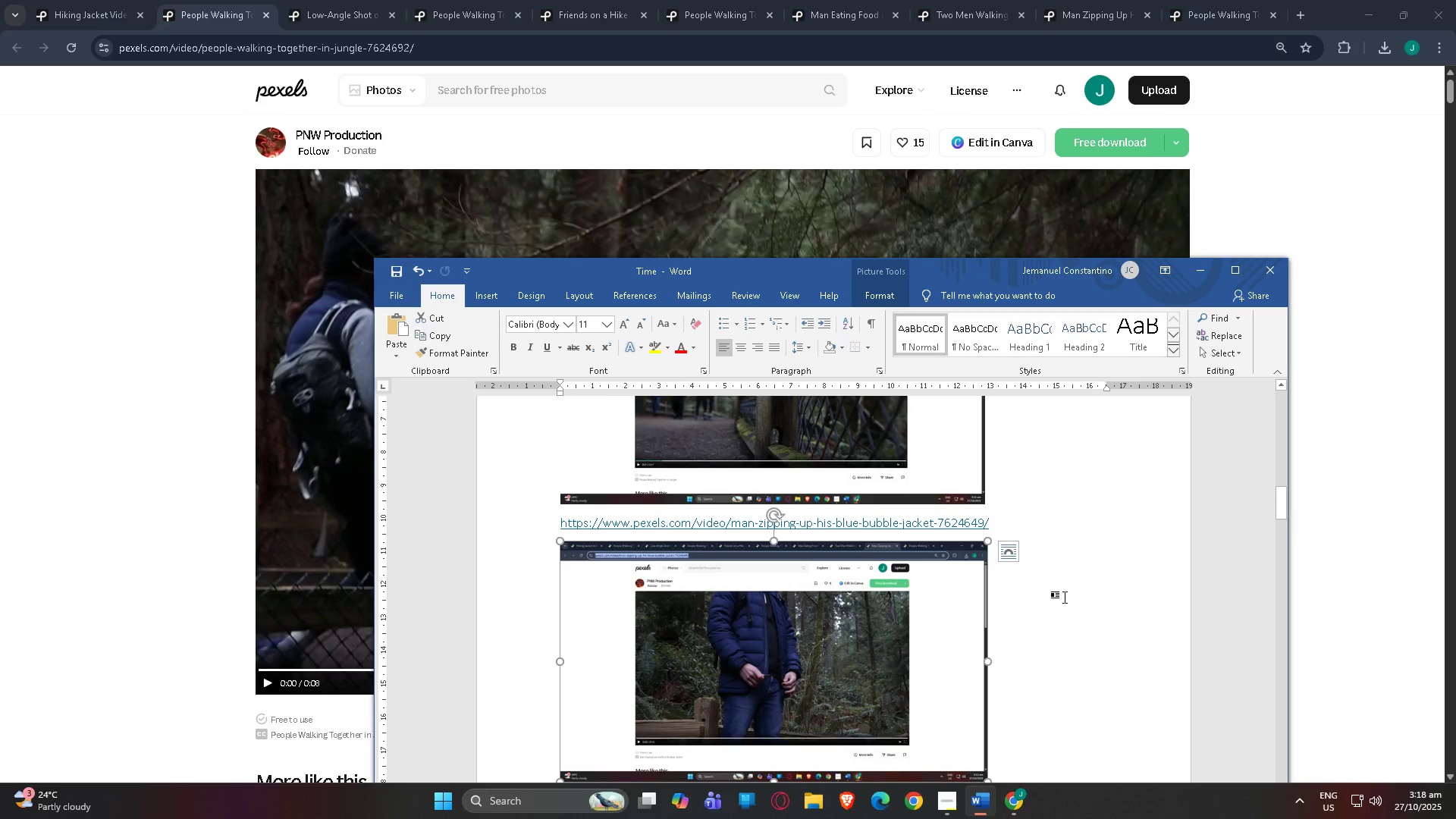 
left_click([1065, 597])
 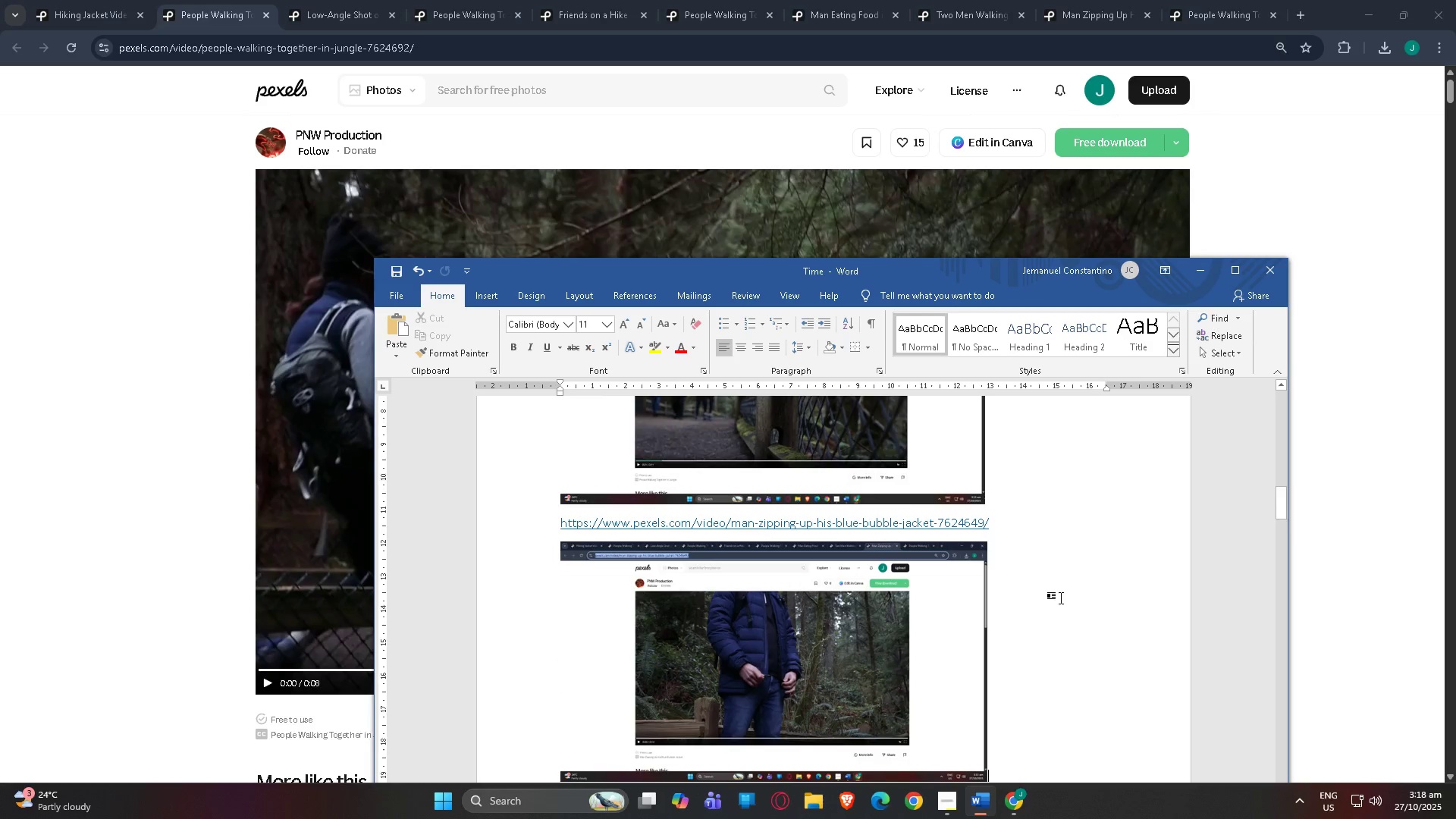 
scroll: coordinate [686, 628], scroll_direction: down, amount: 15.0
 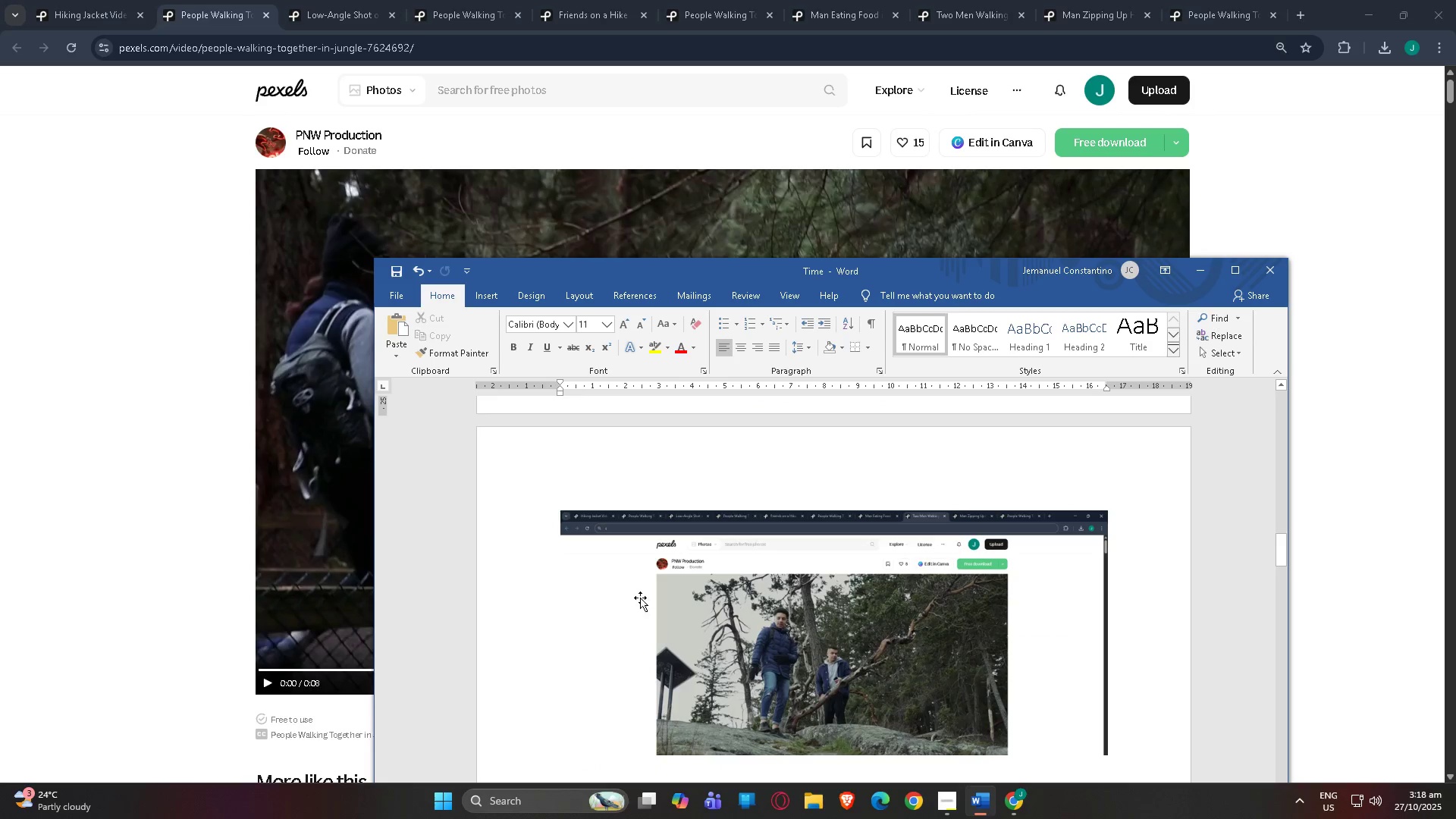 
left_click([640, 598])
 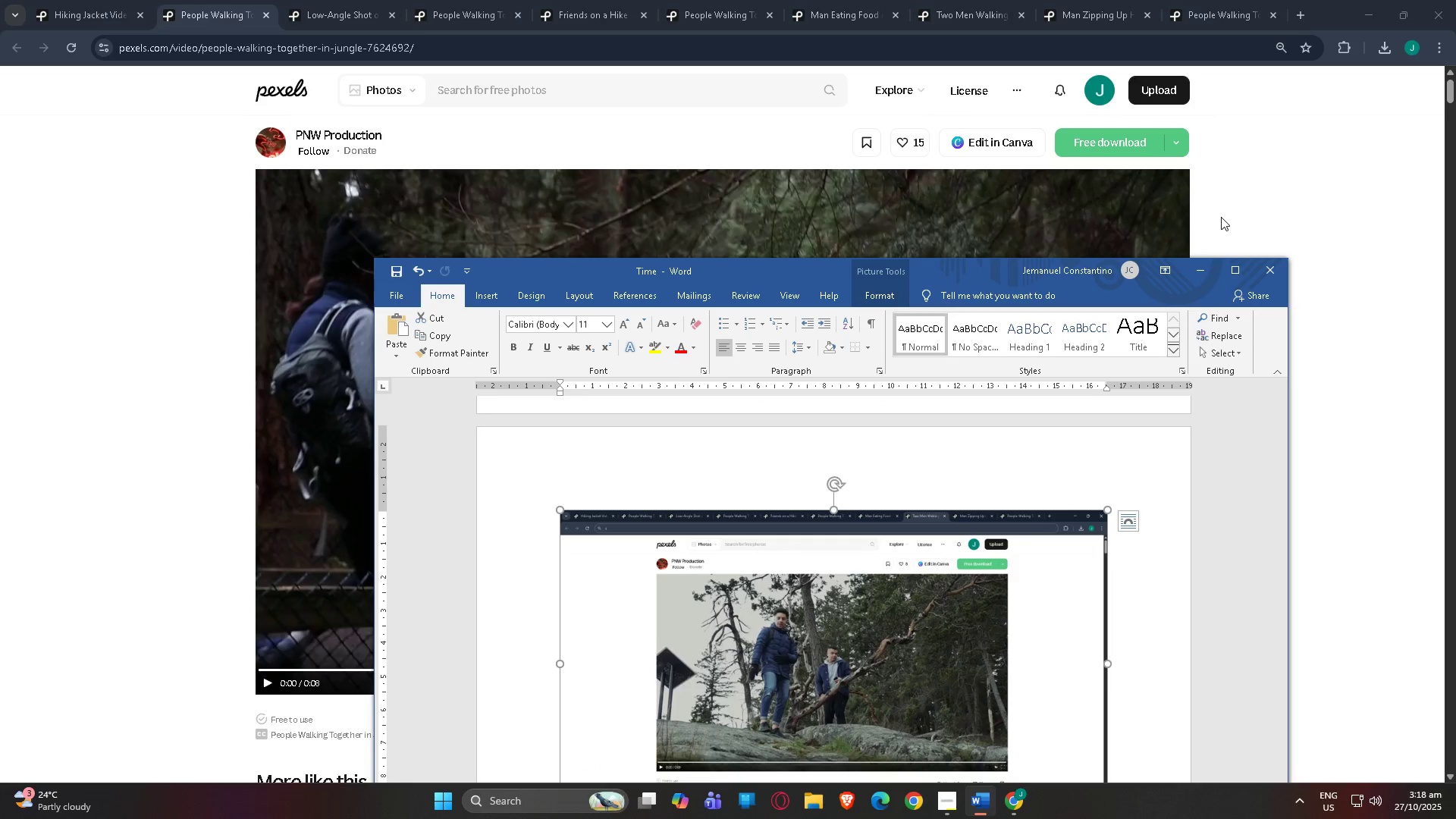 
left_click([1238, 271])
 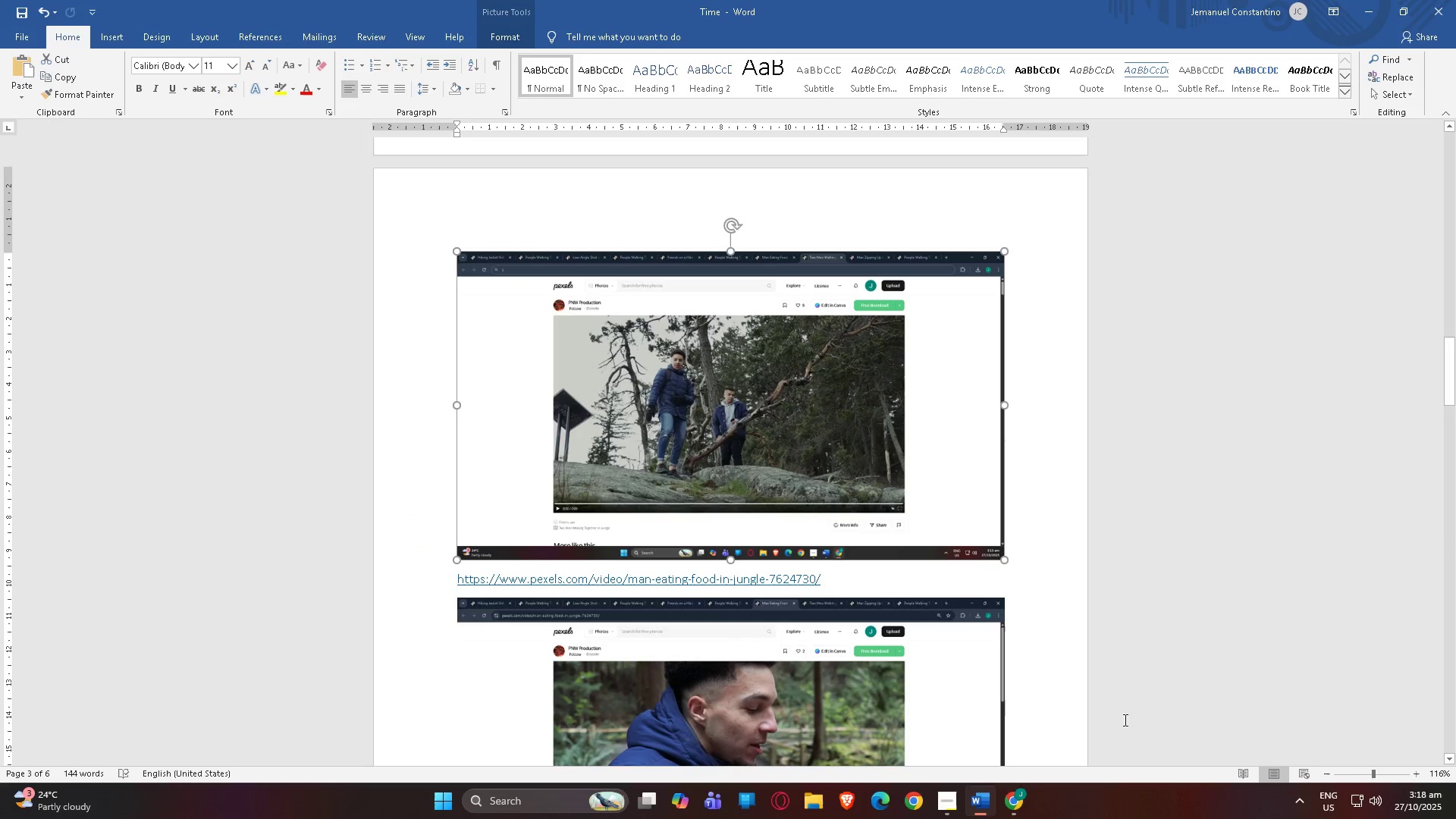 
scroll: coordinate [1212, 713], scroll_direction: up, amount: 3.0
 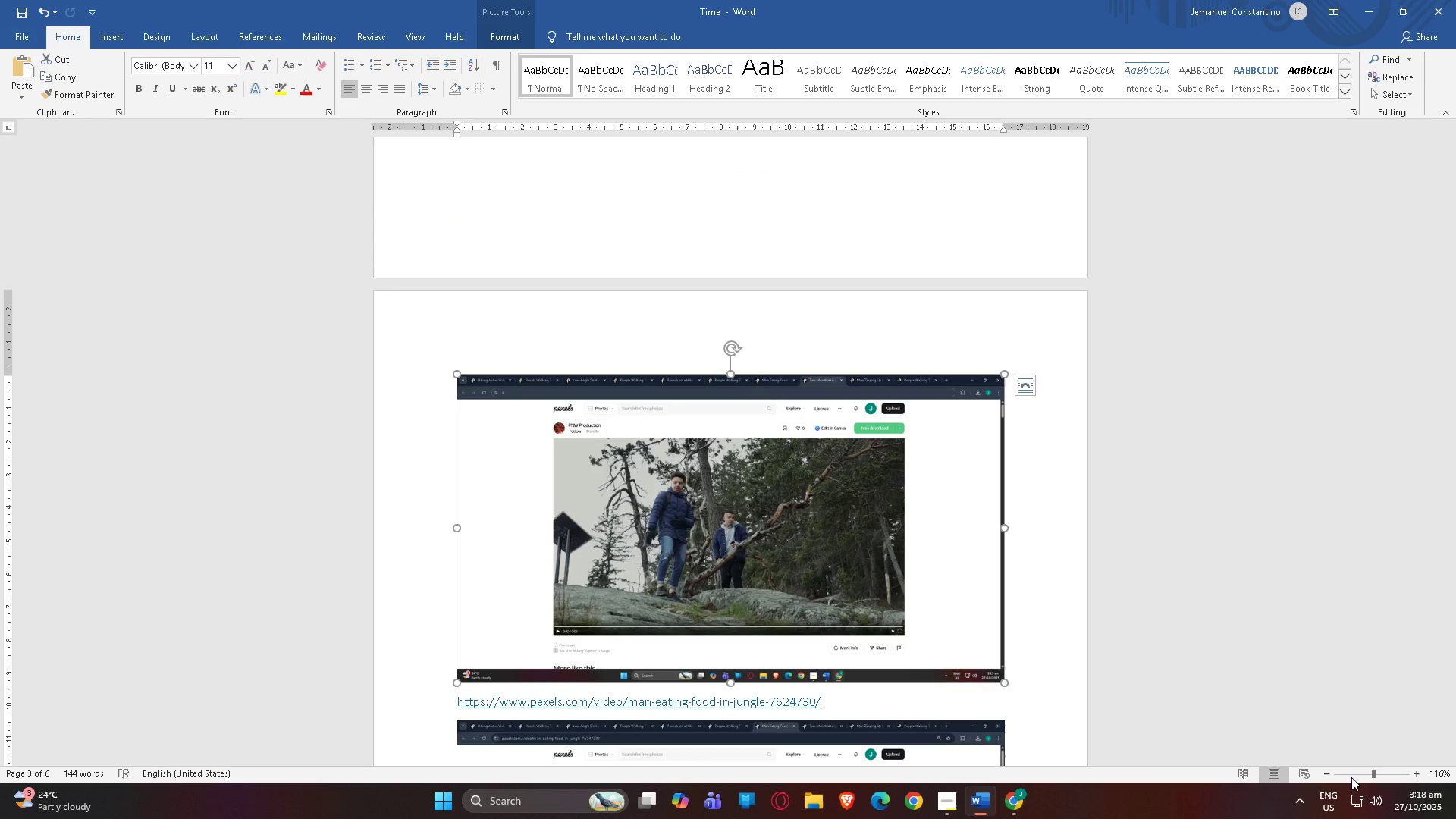 
left_click([1351, 776])
 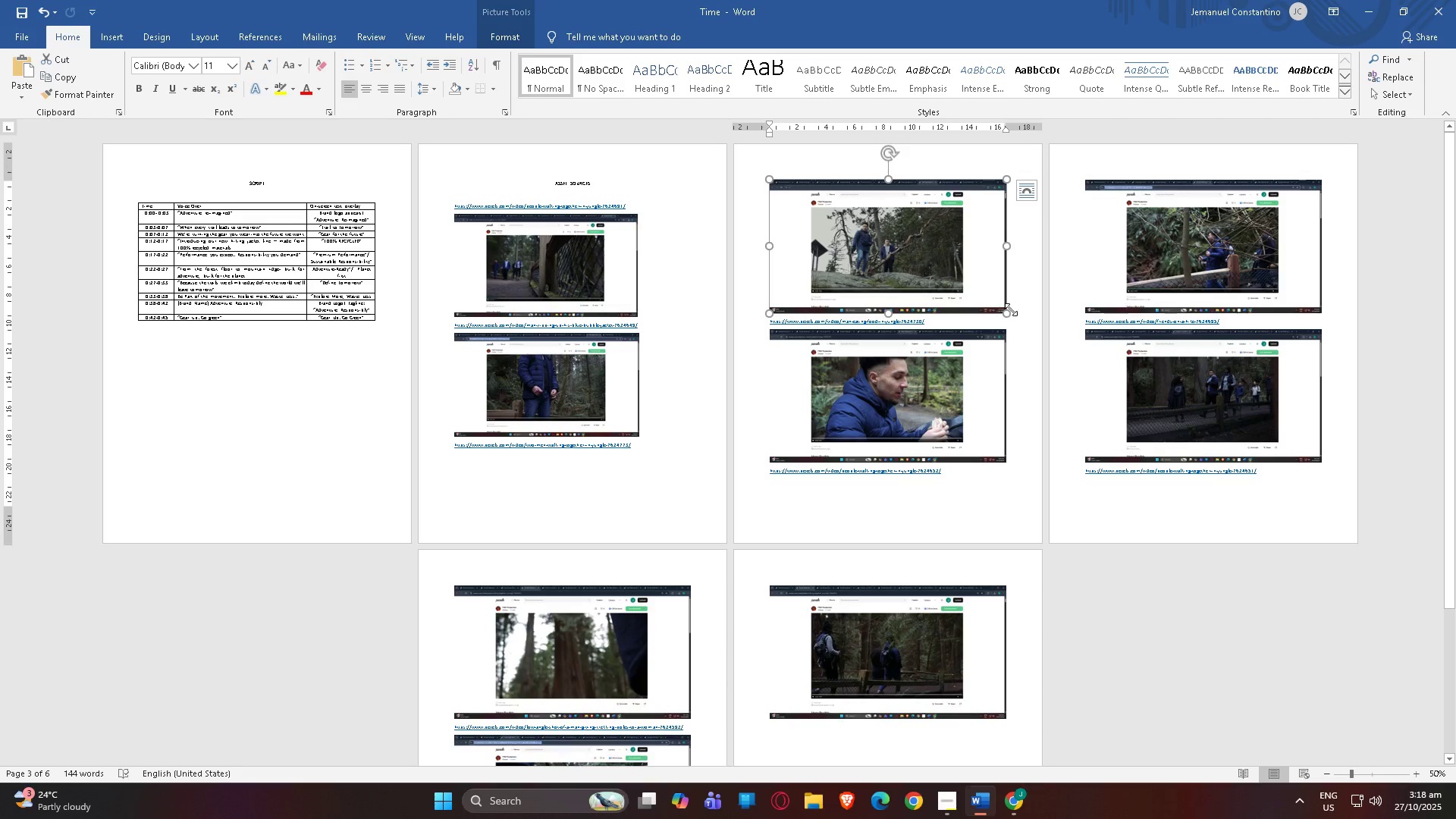 
left_click_drag(start_coordinate=[1005, 312], to_coordinate=[918, 297])
 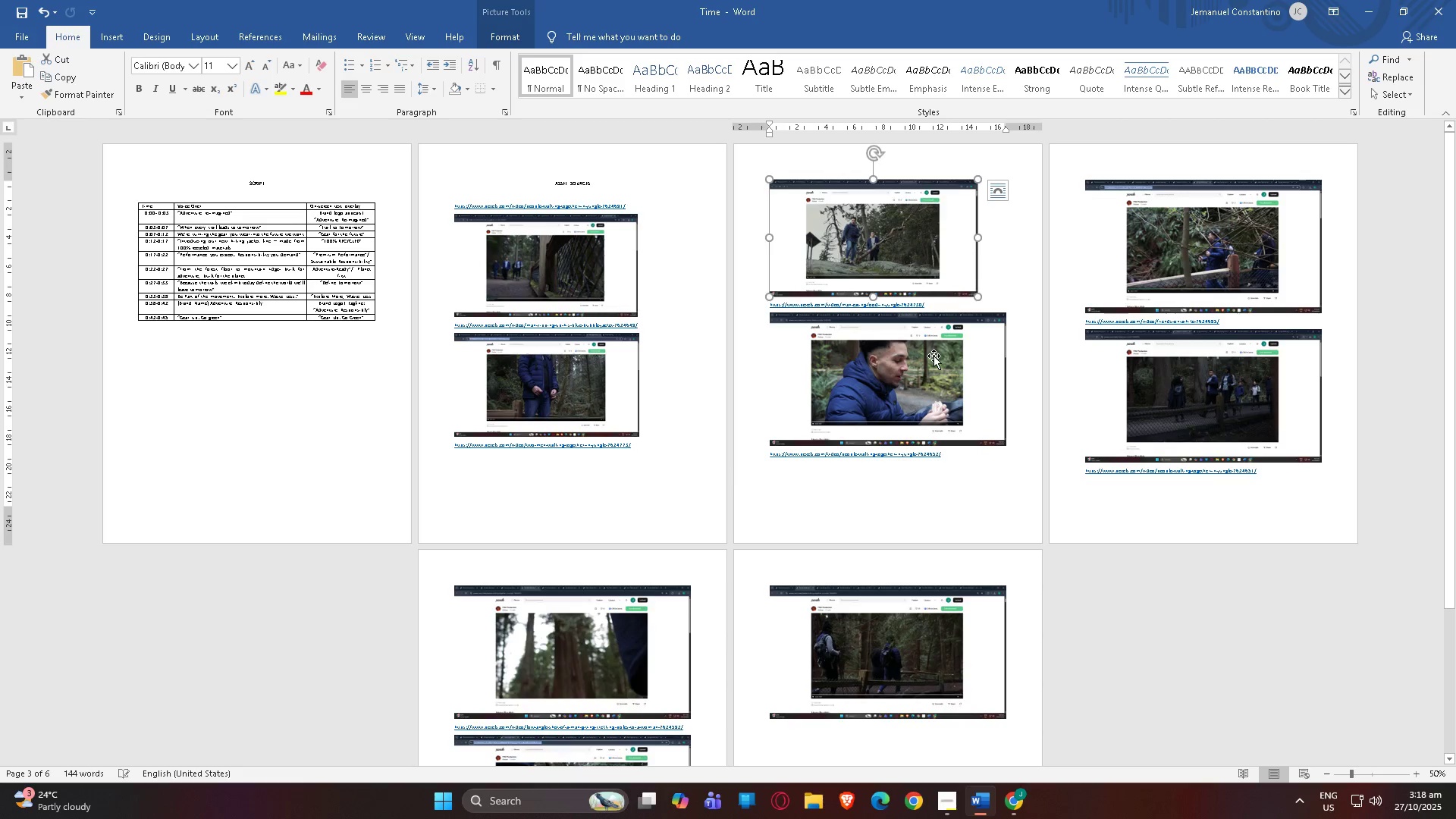 
left_click([934, 356])
 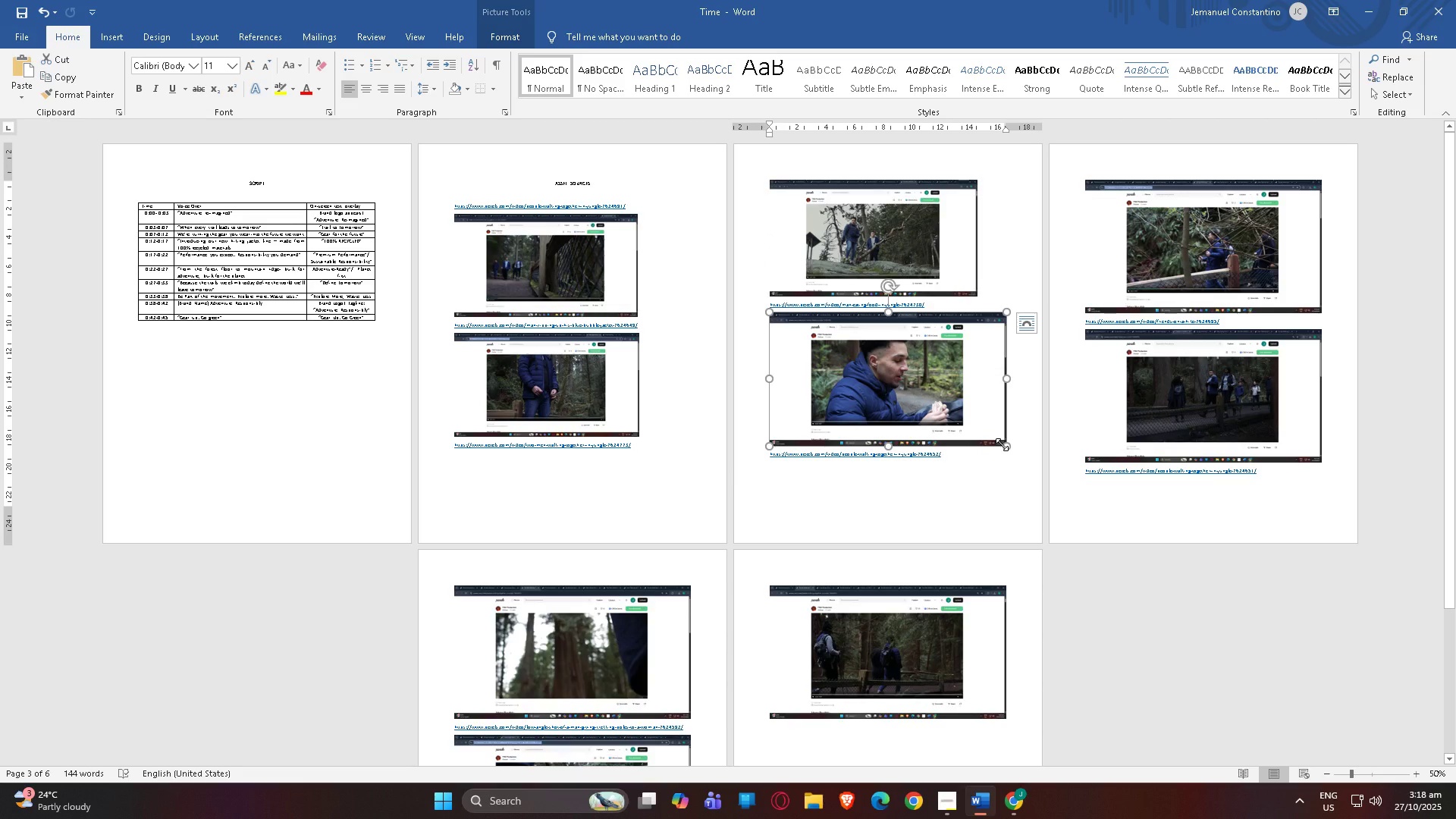 
left_click_drag(start_coordinate=[1002, 444], to_coordinate=[974, 425])
 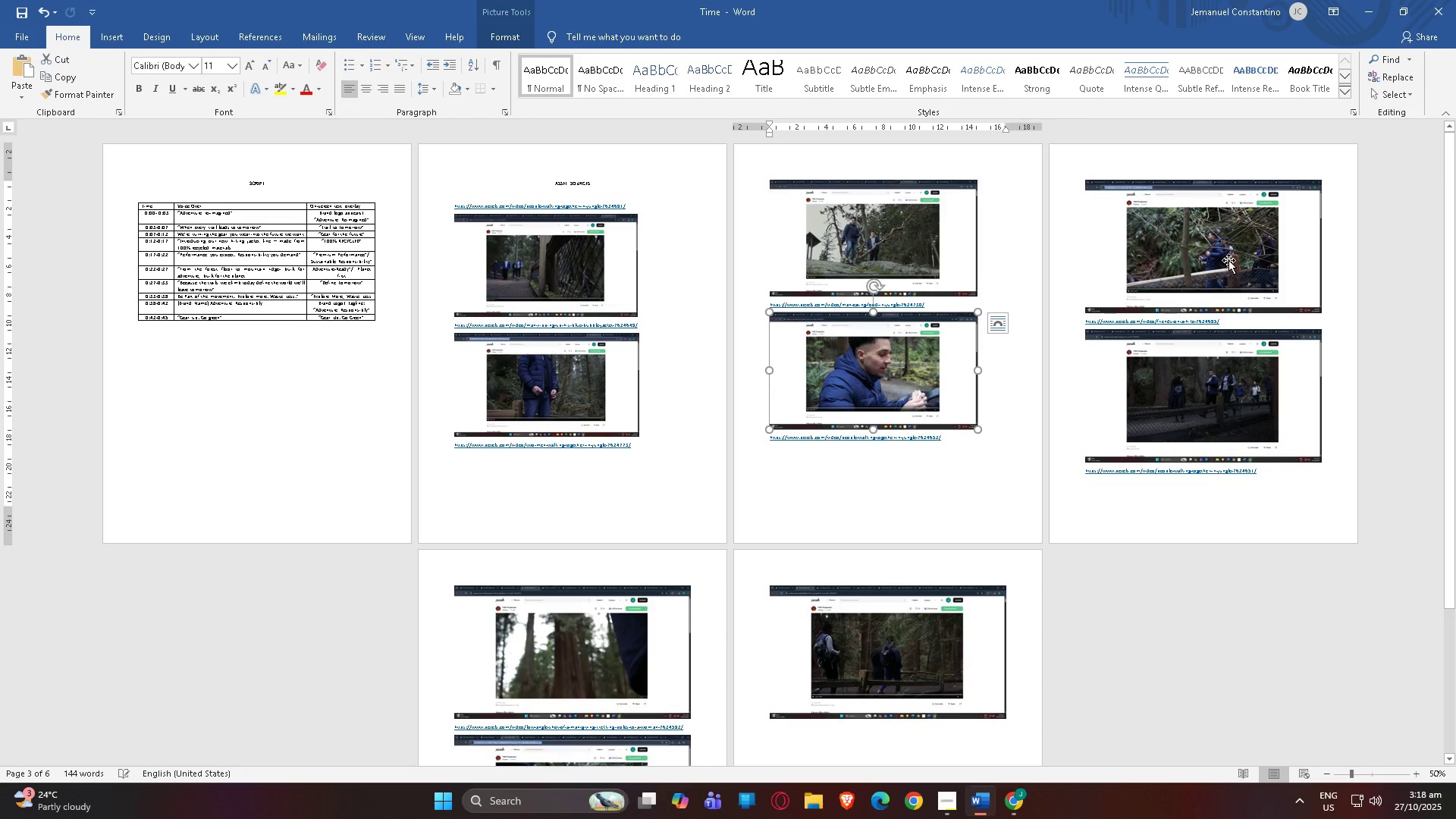 
left_click([1228, 260])
 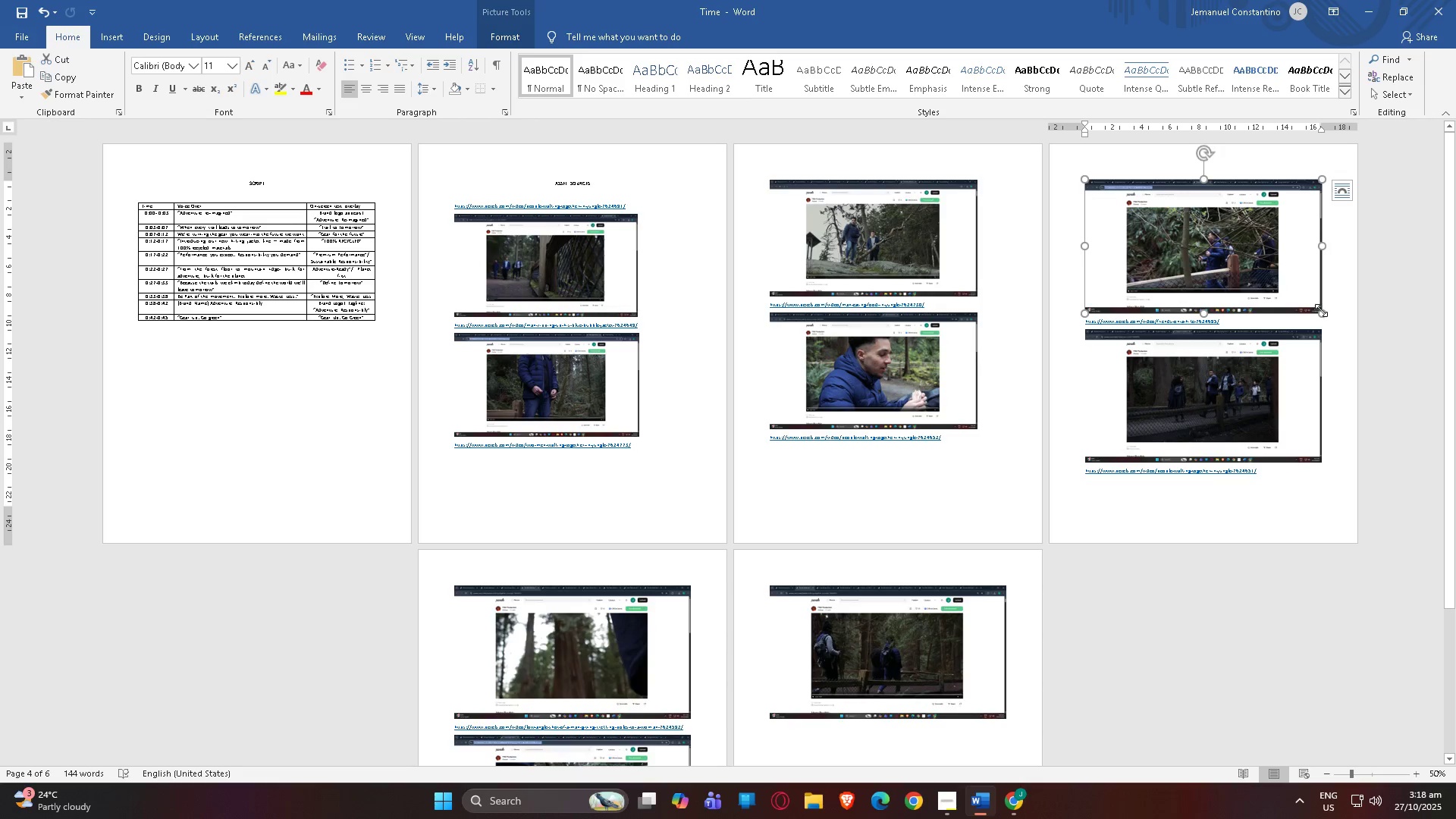 
left_click_drag(start_coordinate=[1321, 312], to_coordinate=[1245, 287])
 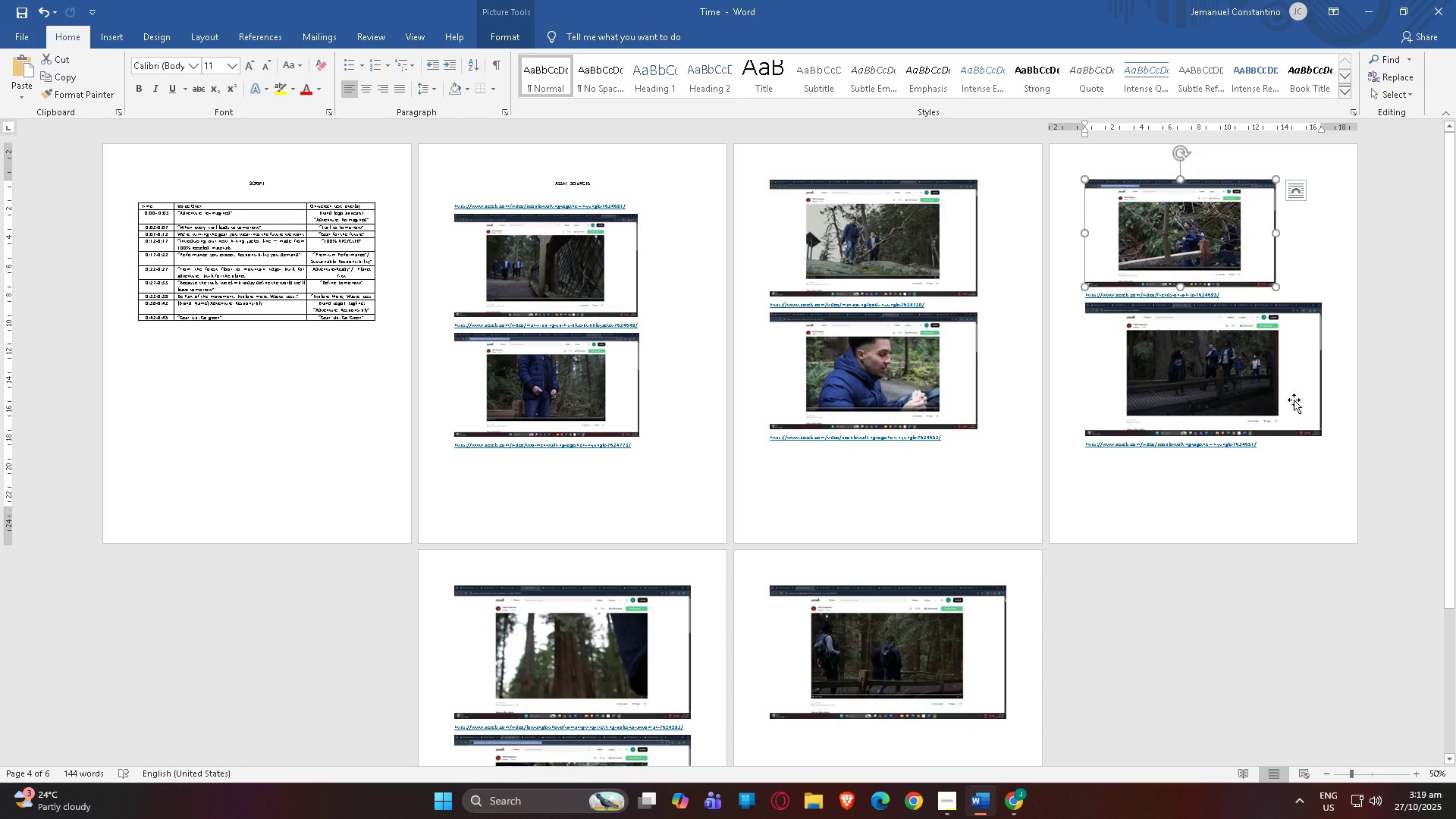 
left_click([1291, 400])
 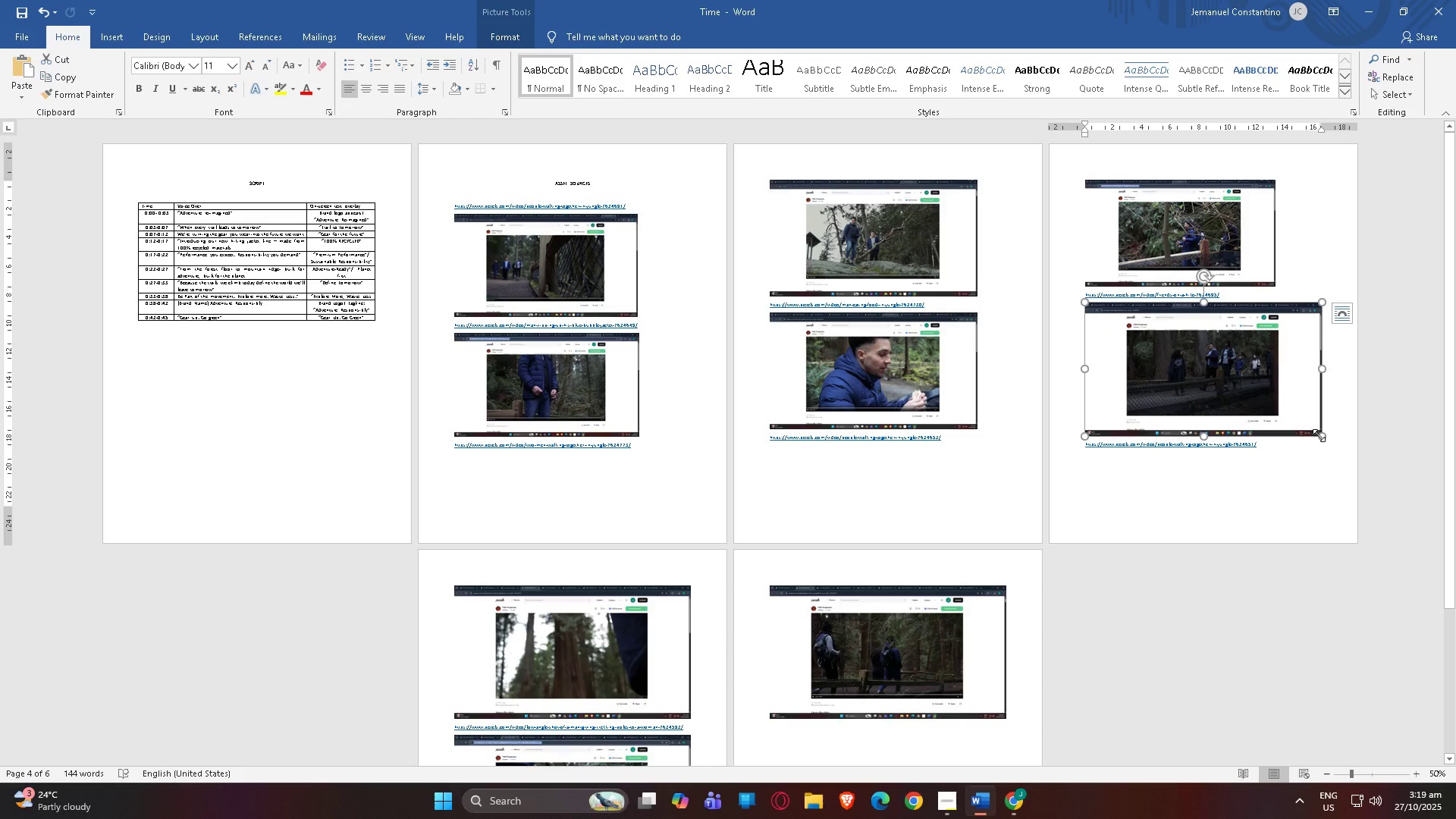 
left_click_drag(start_coordinate=[1319, 435], to_coordinate=[1262, 410])
 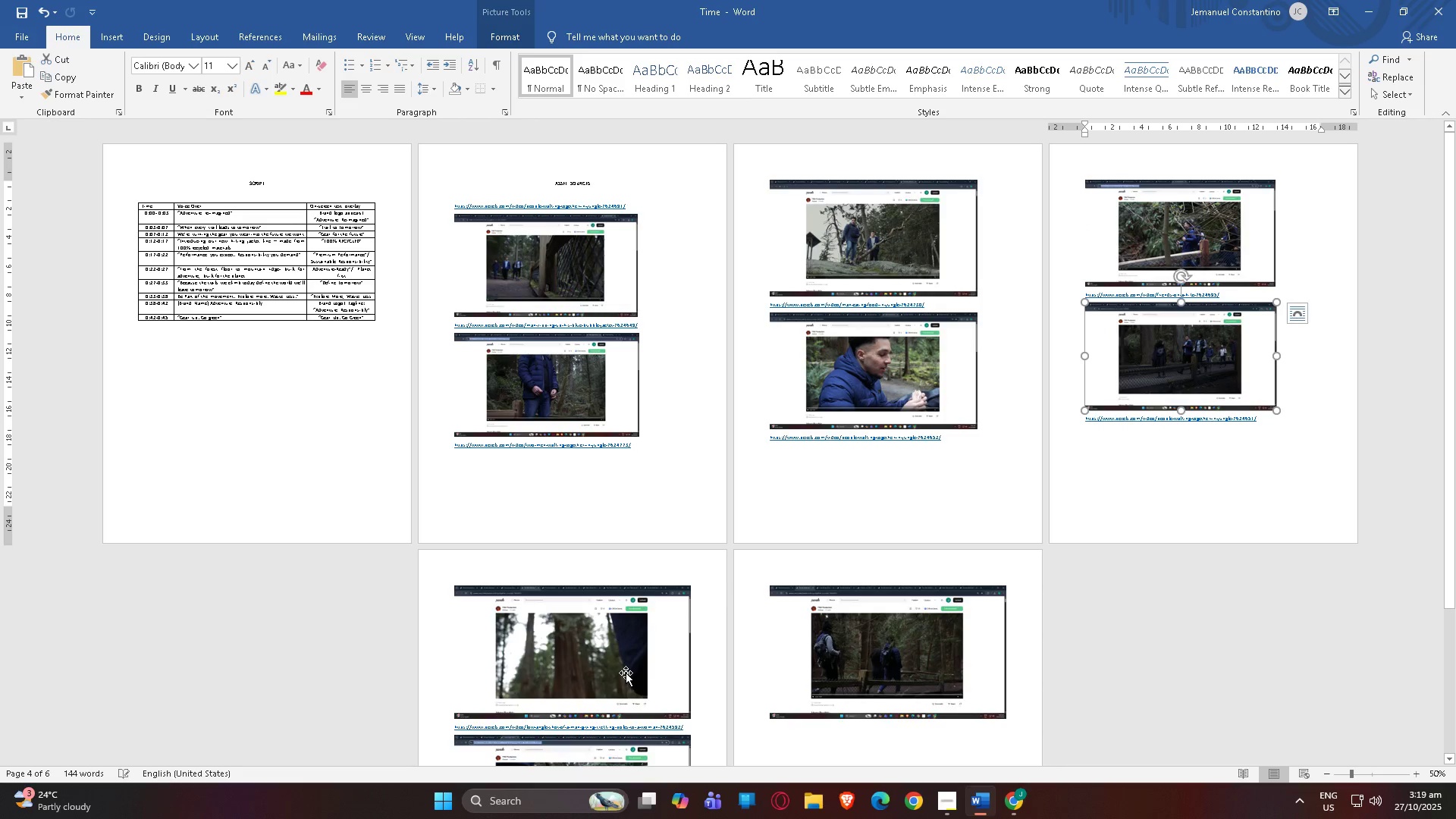 
left_click([626, 672])
 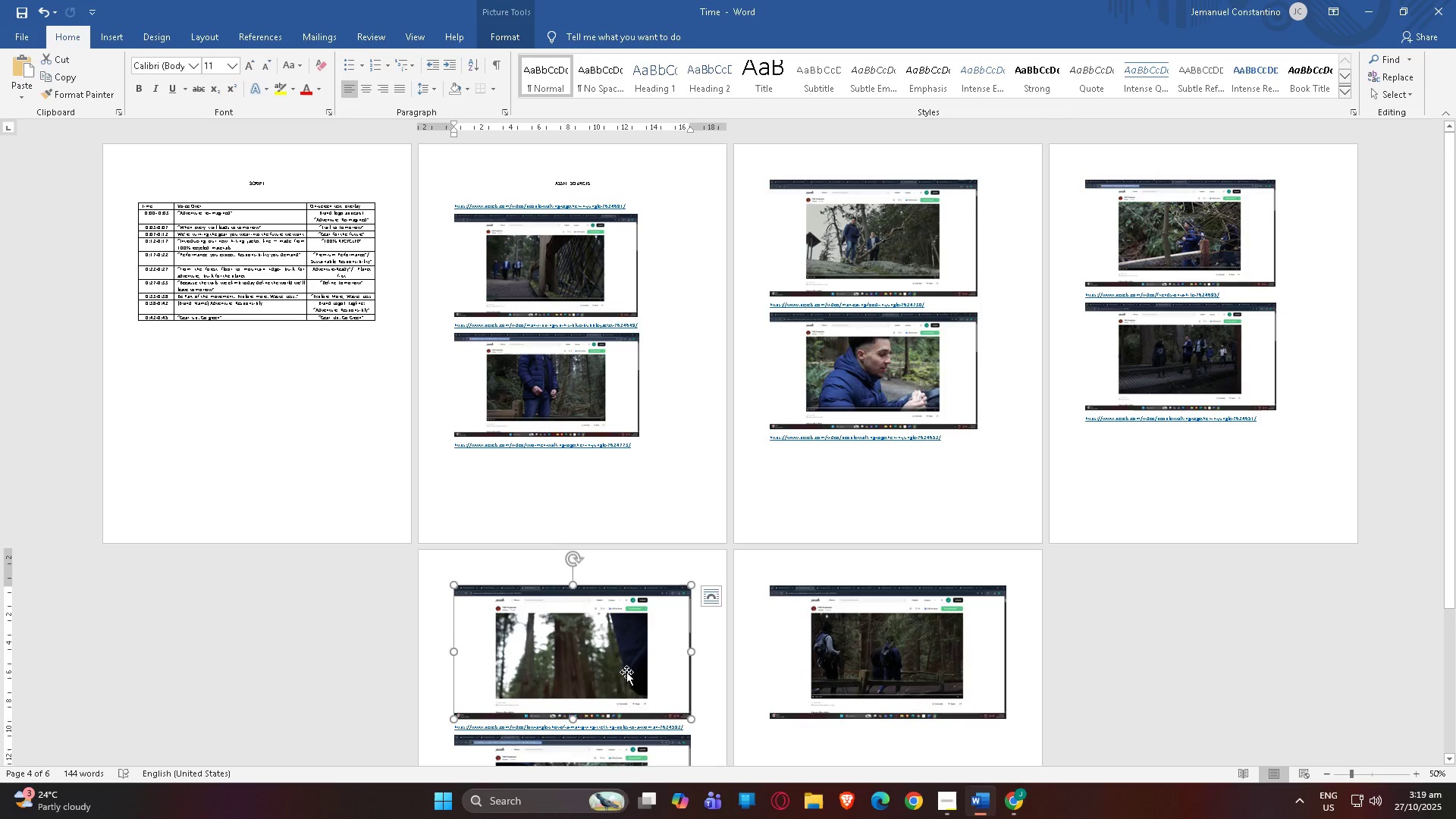 
scroll: coordinate [629, 670], scroll_direction: down, amount: 11.0
 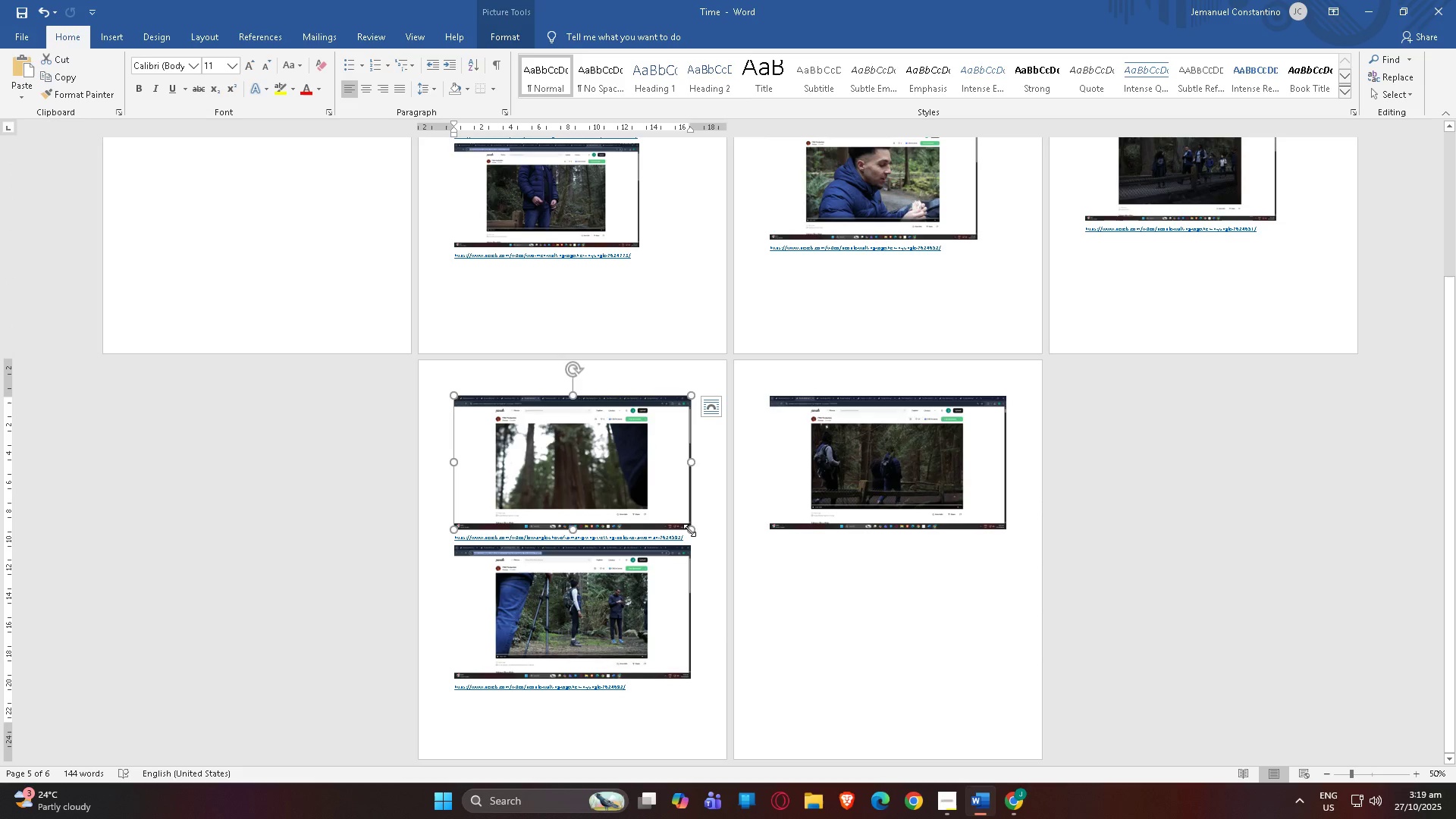 
left_click_drag(start_coordinate=[689, 530], to_coordinate=[634, 500])
 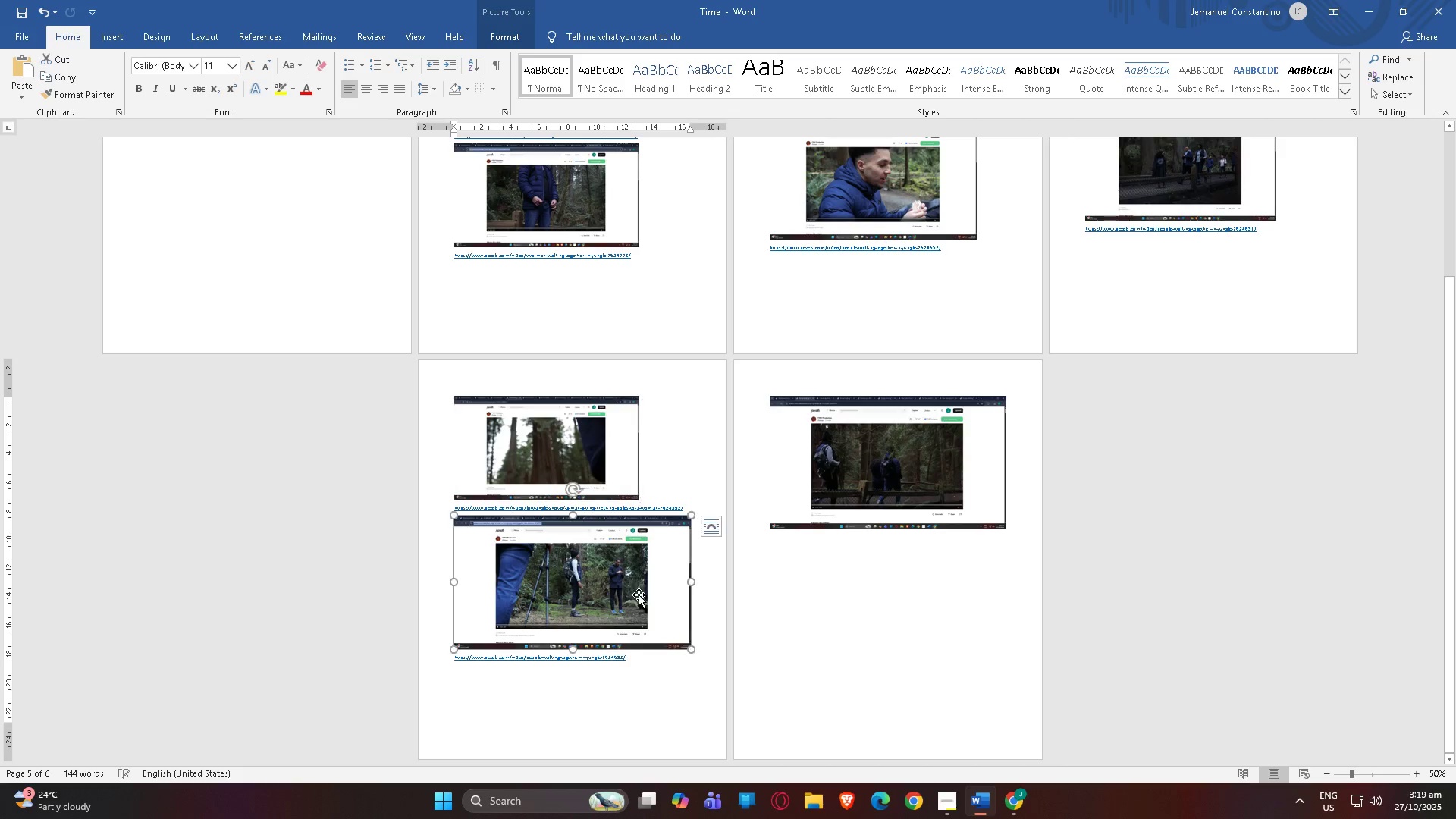 
left_click([639, 595])
 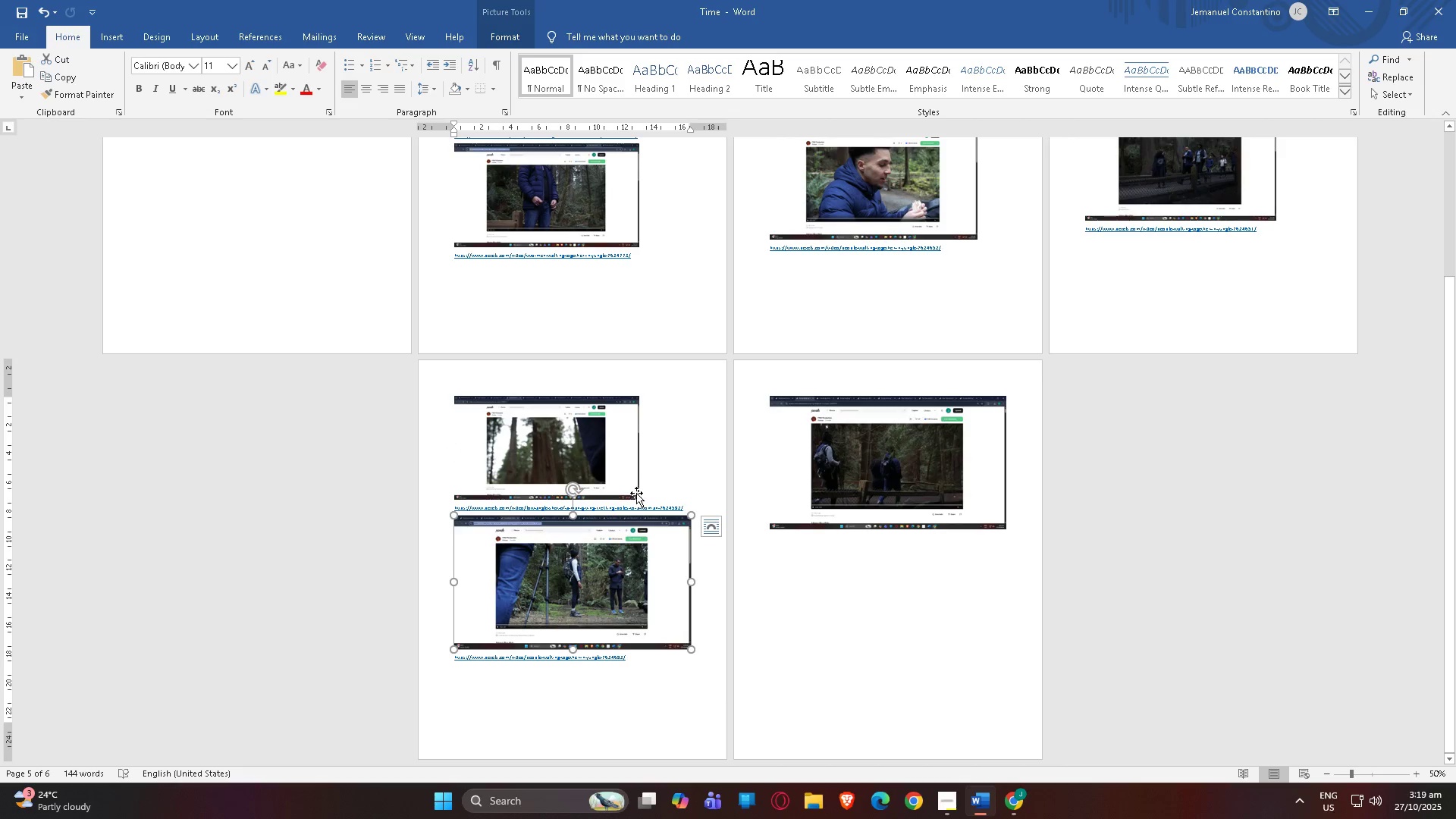 
left_click([635, 494])
 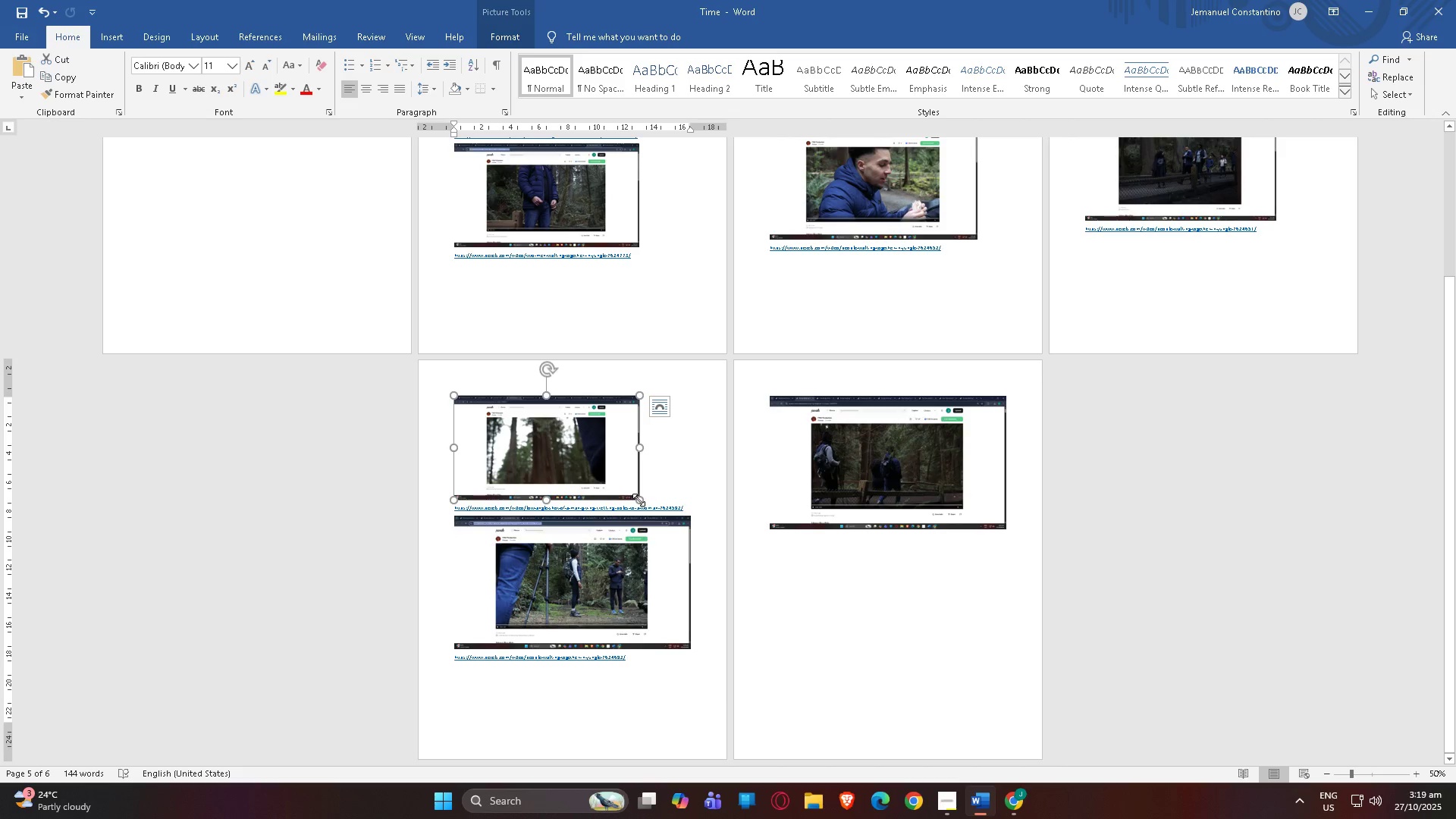 
left_click_drag(start_coordinate=[639, 500], to_coordinate=[648, 506])
 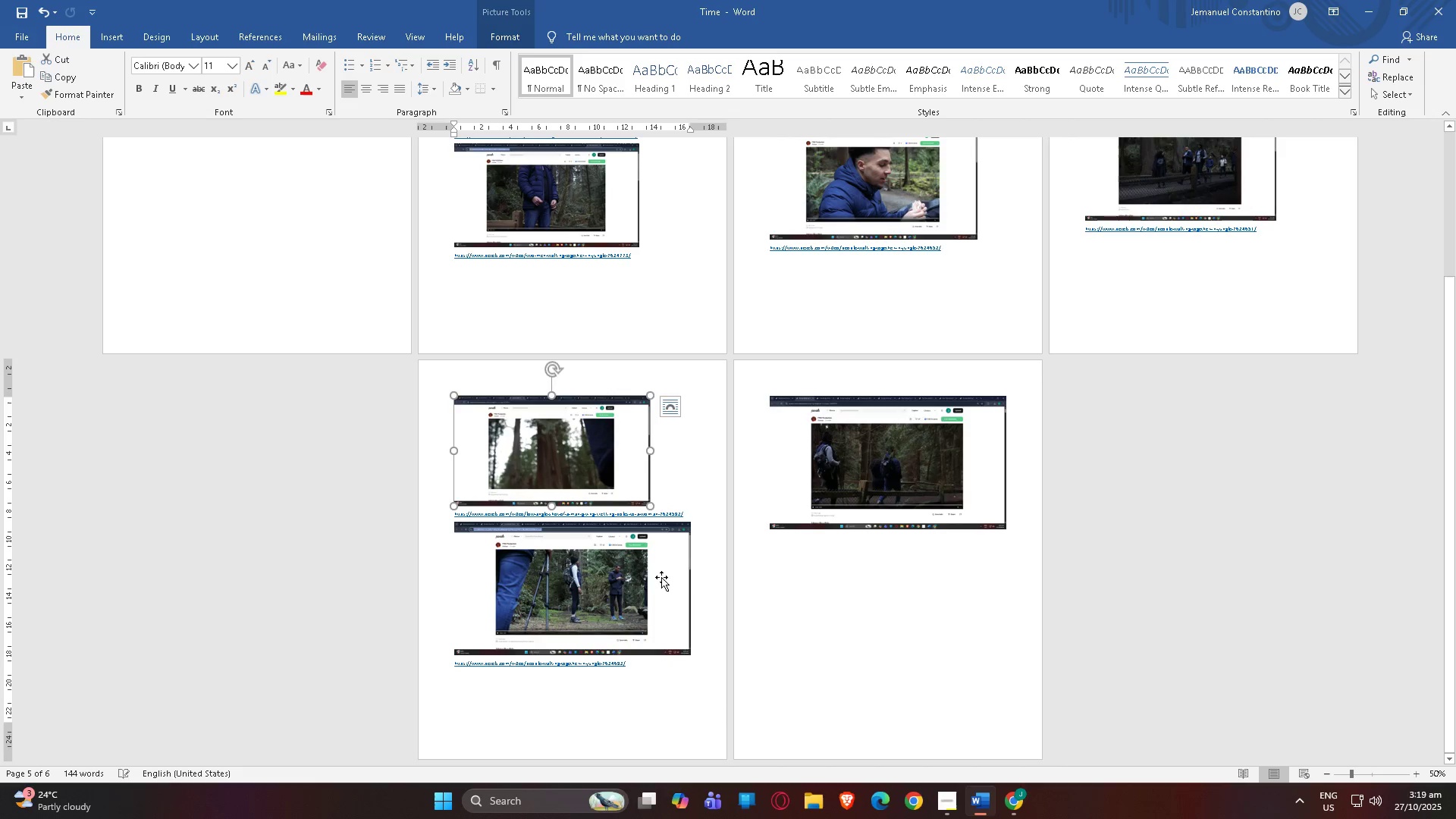 
left_click([661, 577])
 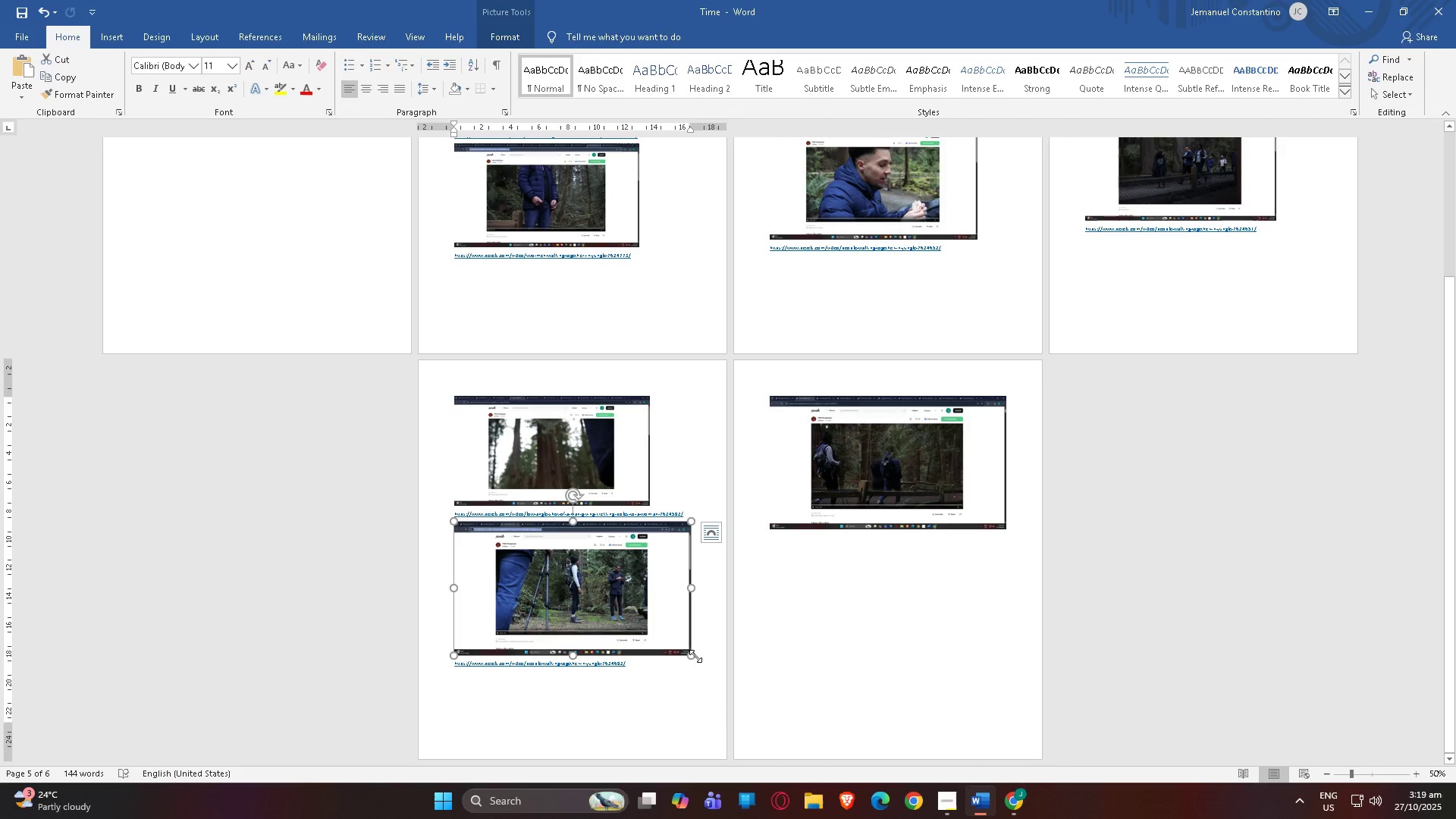 
left_click_drag(start_coordinate=[692, 657], to_coordinate=[644, 632])
 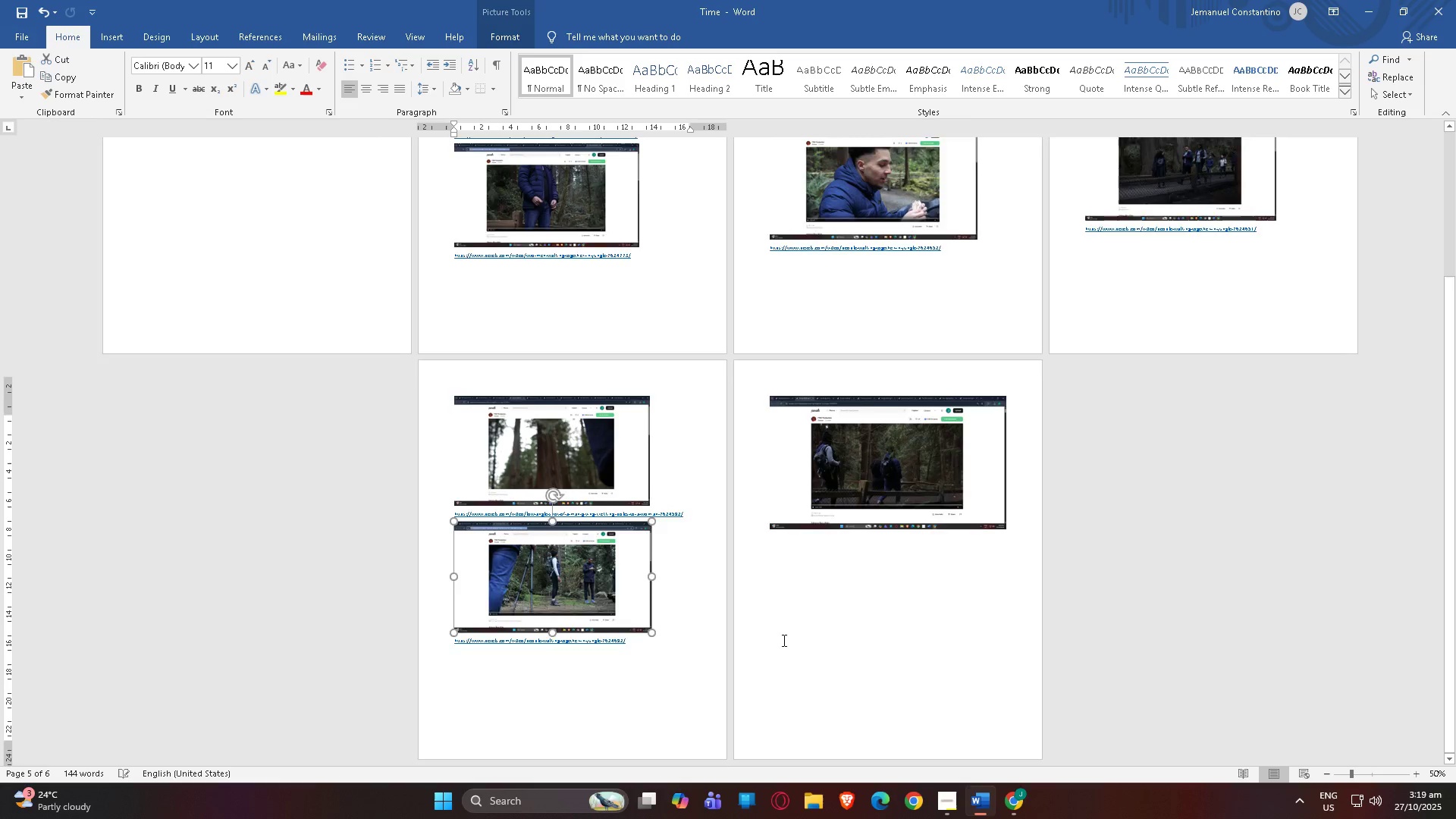 
scroll: coordinate [585, 532], scroll_direction: none, amount: 0.0
 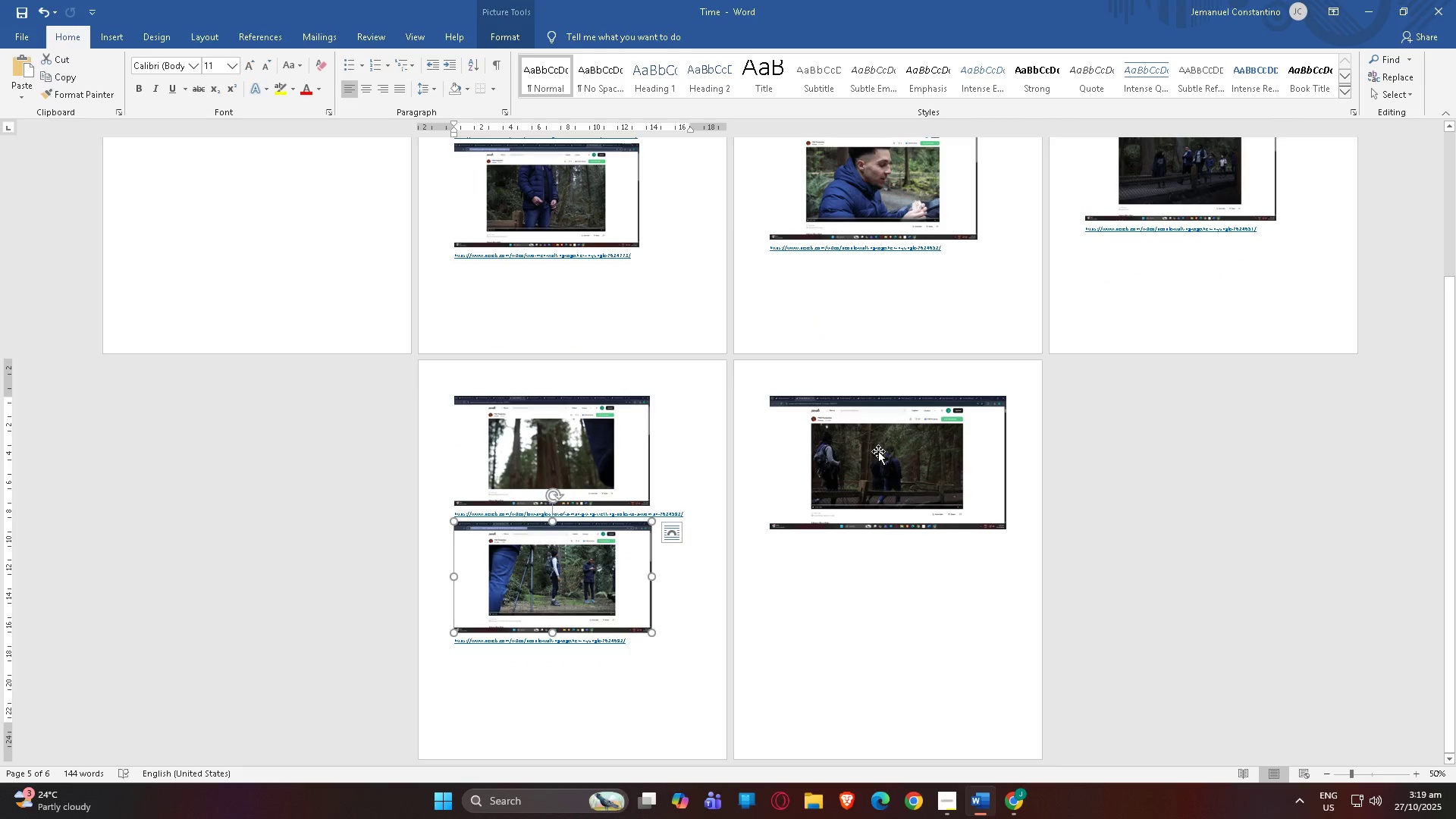 
left_click([878, 451])
 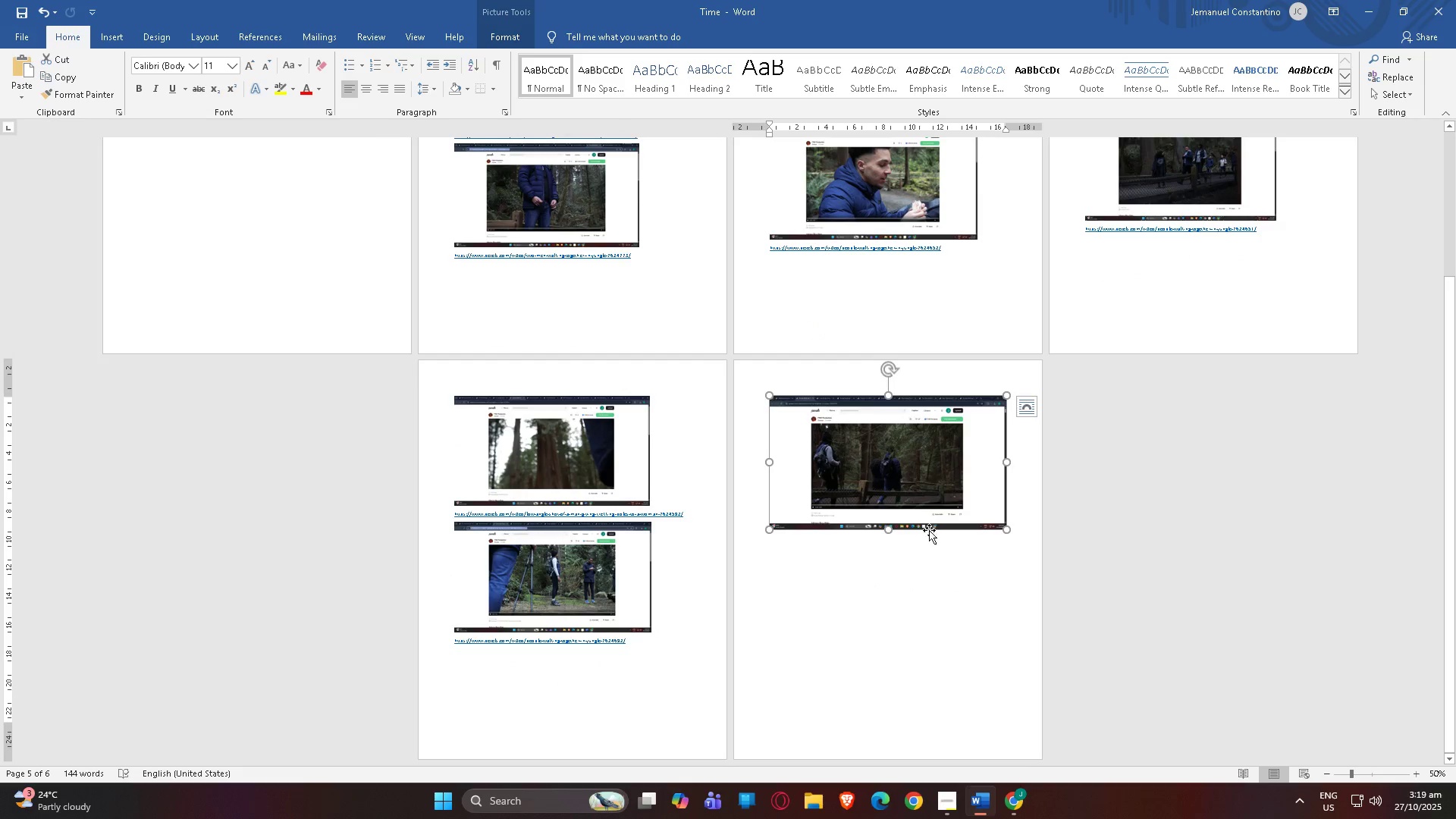 
scroll: coordinate [929, 530], scroll_direction: up, amount: 1.0
 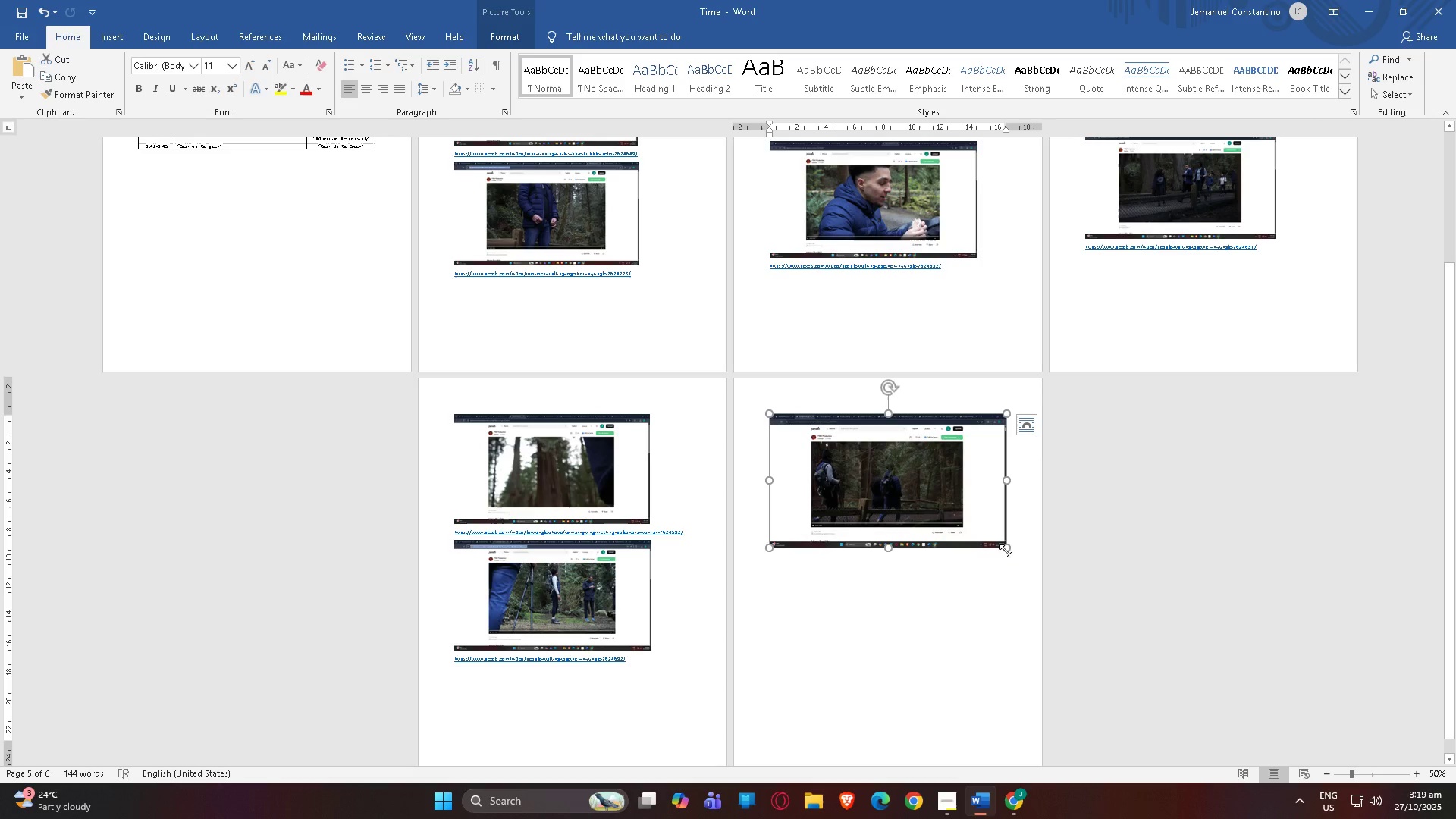 
left_click_drag(start_coordinate=[1008, 551], to_coordinate=[974, 532])
 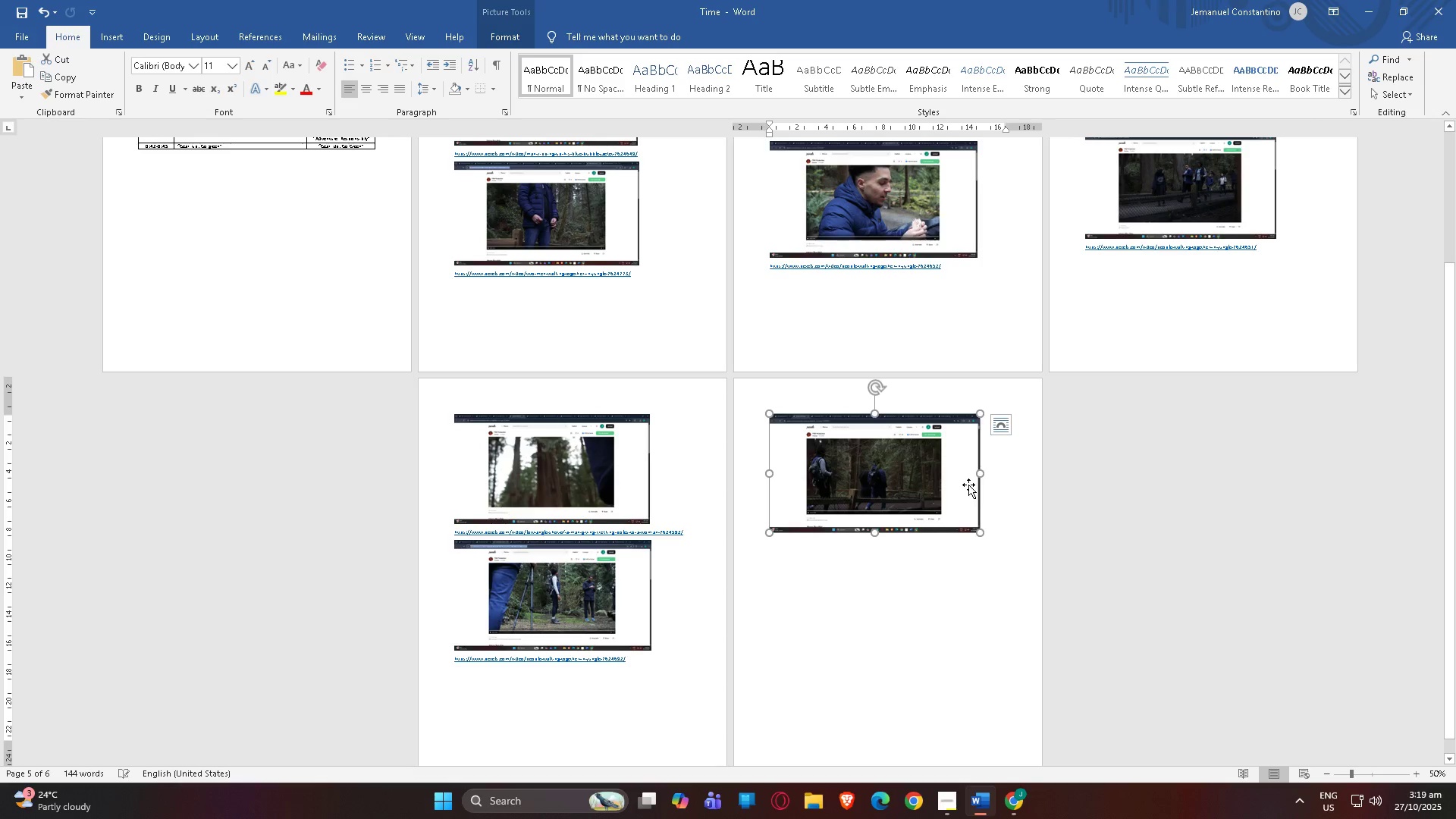 
scroll: coordinate [990, 500], scroll_direction: up, amount: 11.0
 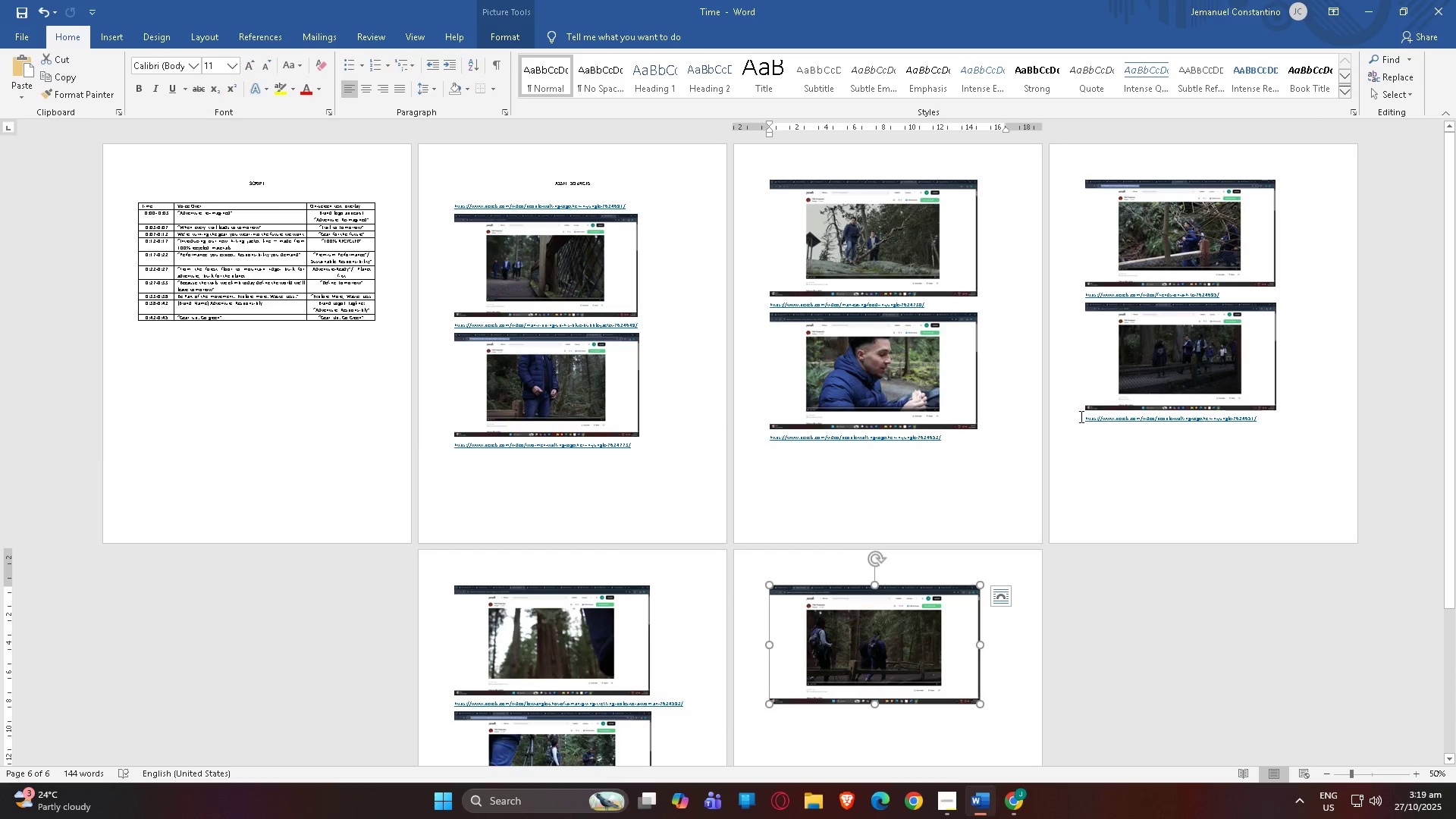 
left_click([1080, 419])
 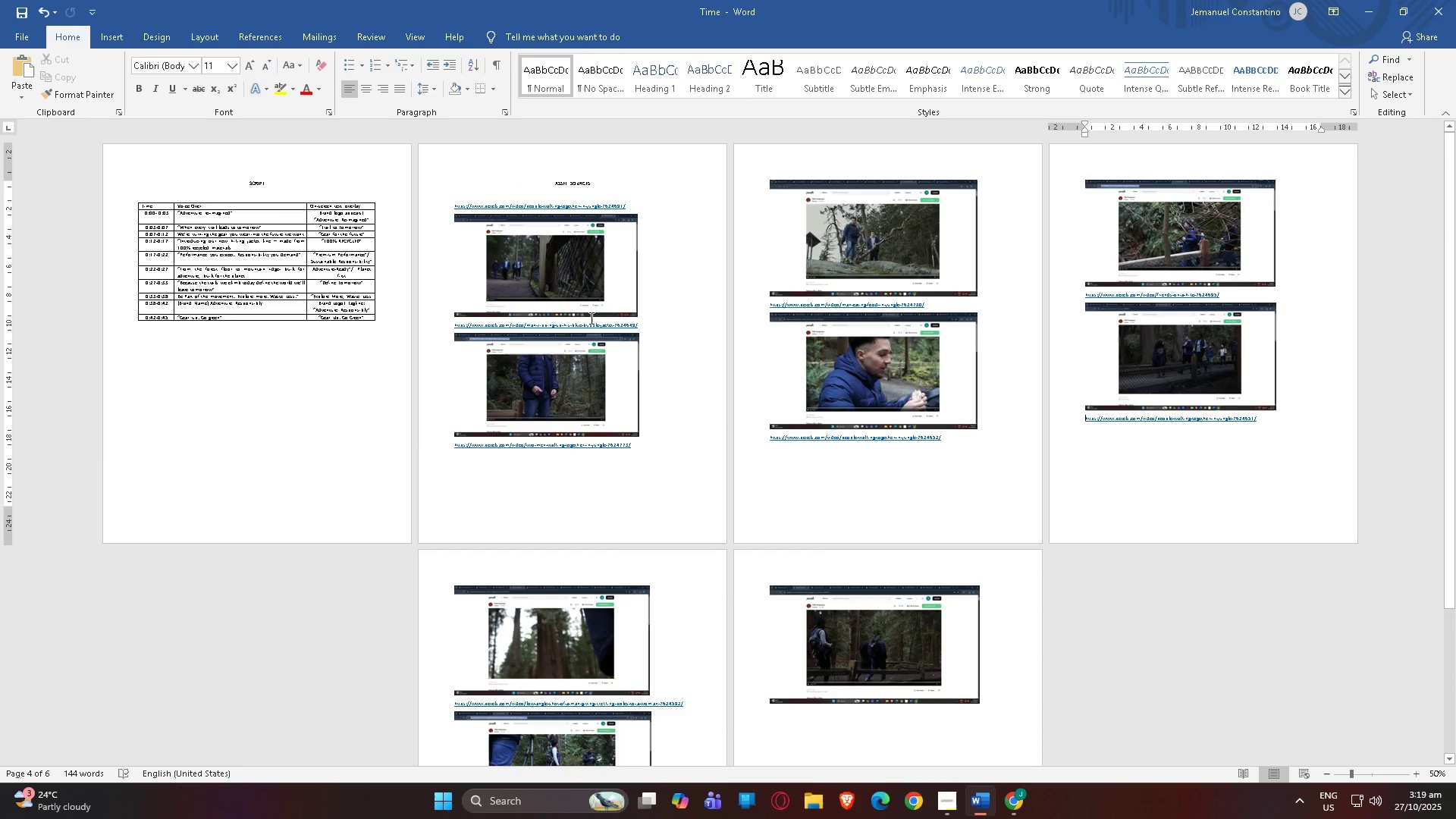 
left_click([648, 435])
 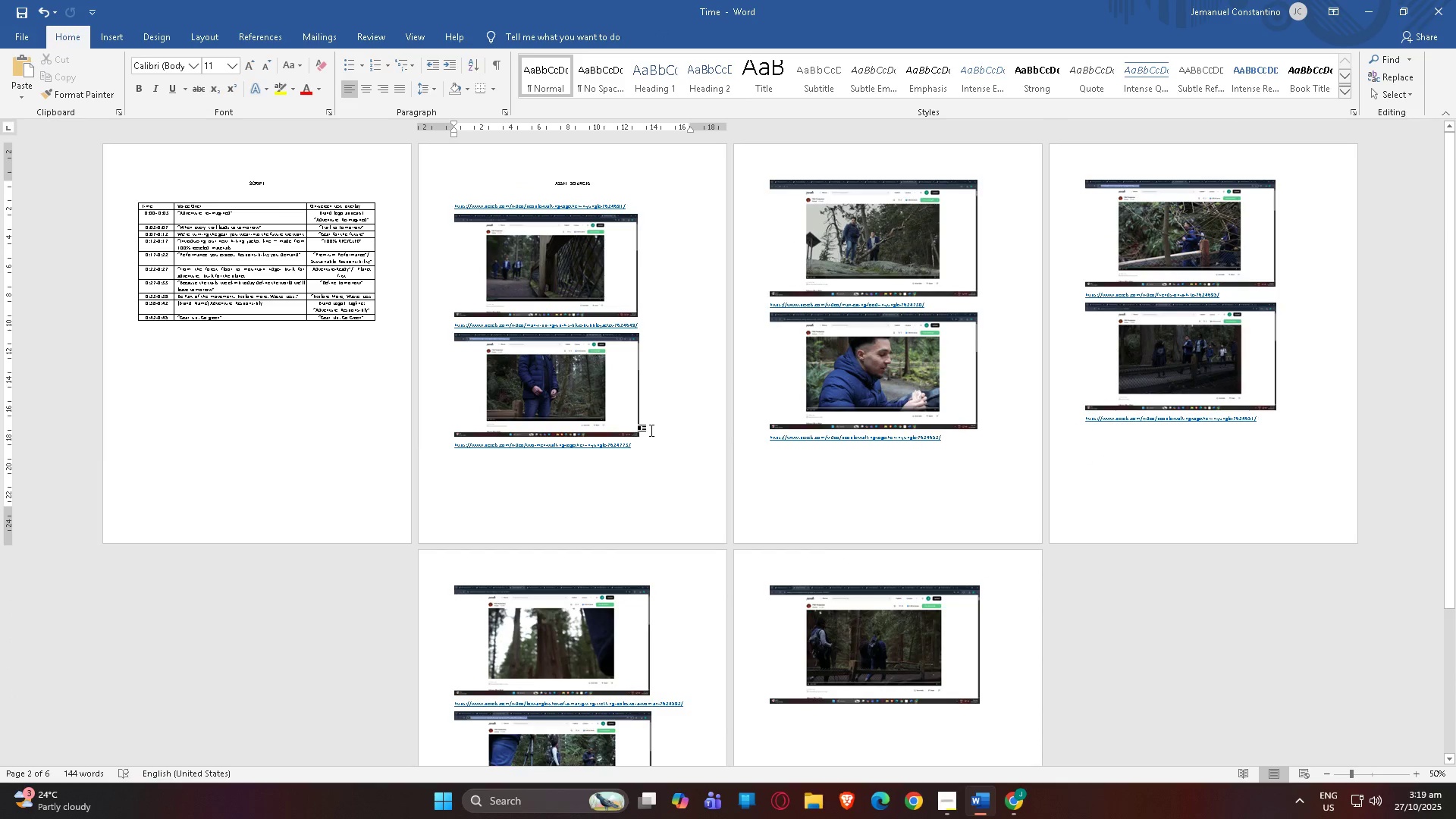 
left_click([651, 430])
 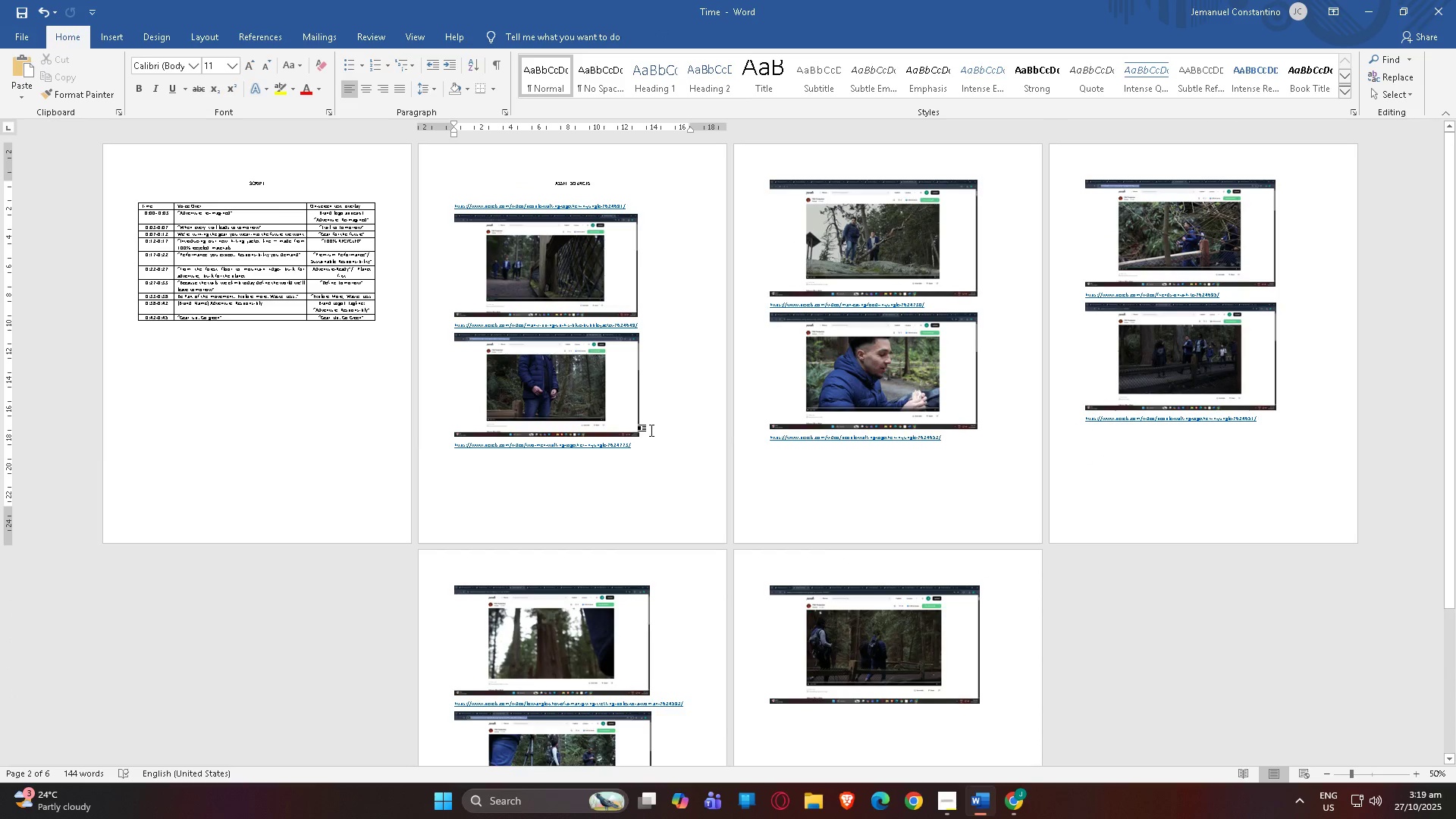 
key(NumpadEnter)
 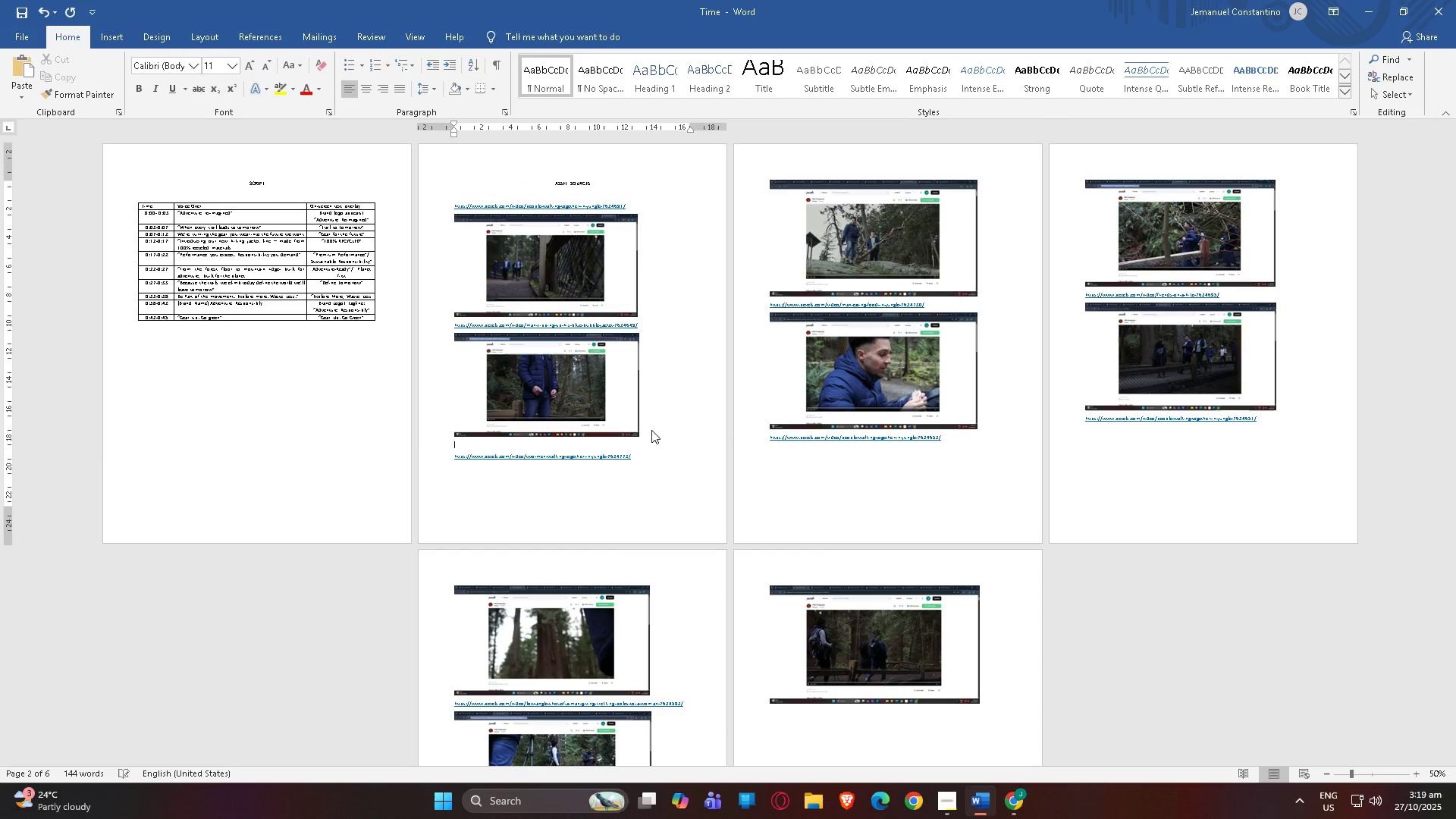 
key(NumpadEnter)
 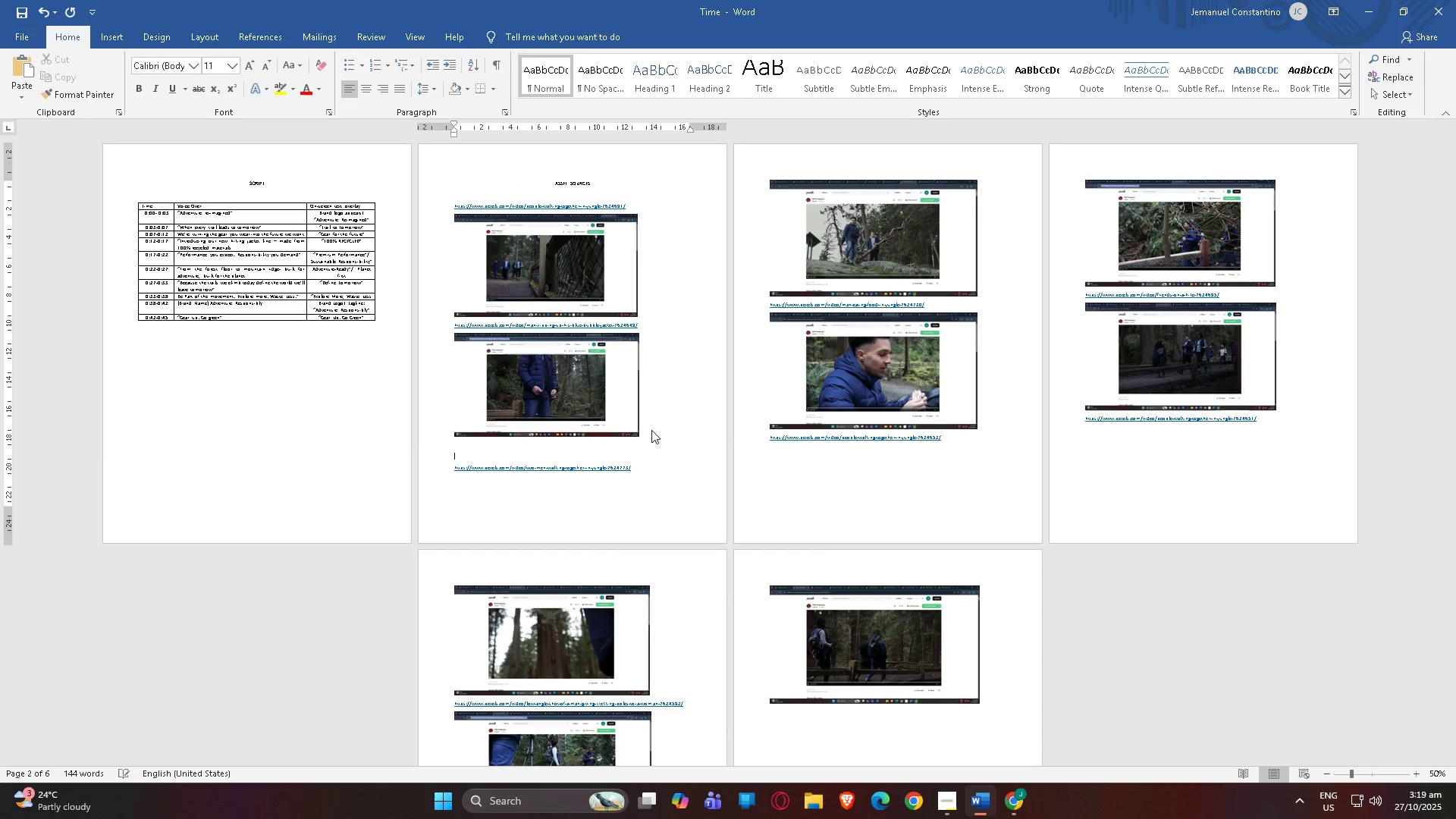 
key(NumpadEnter)
 